 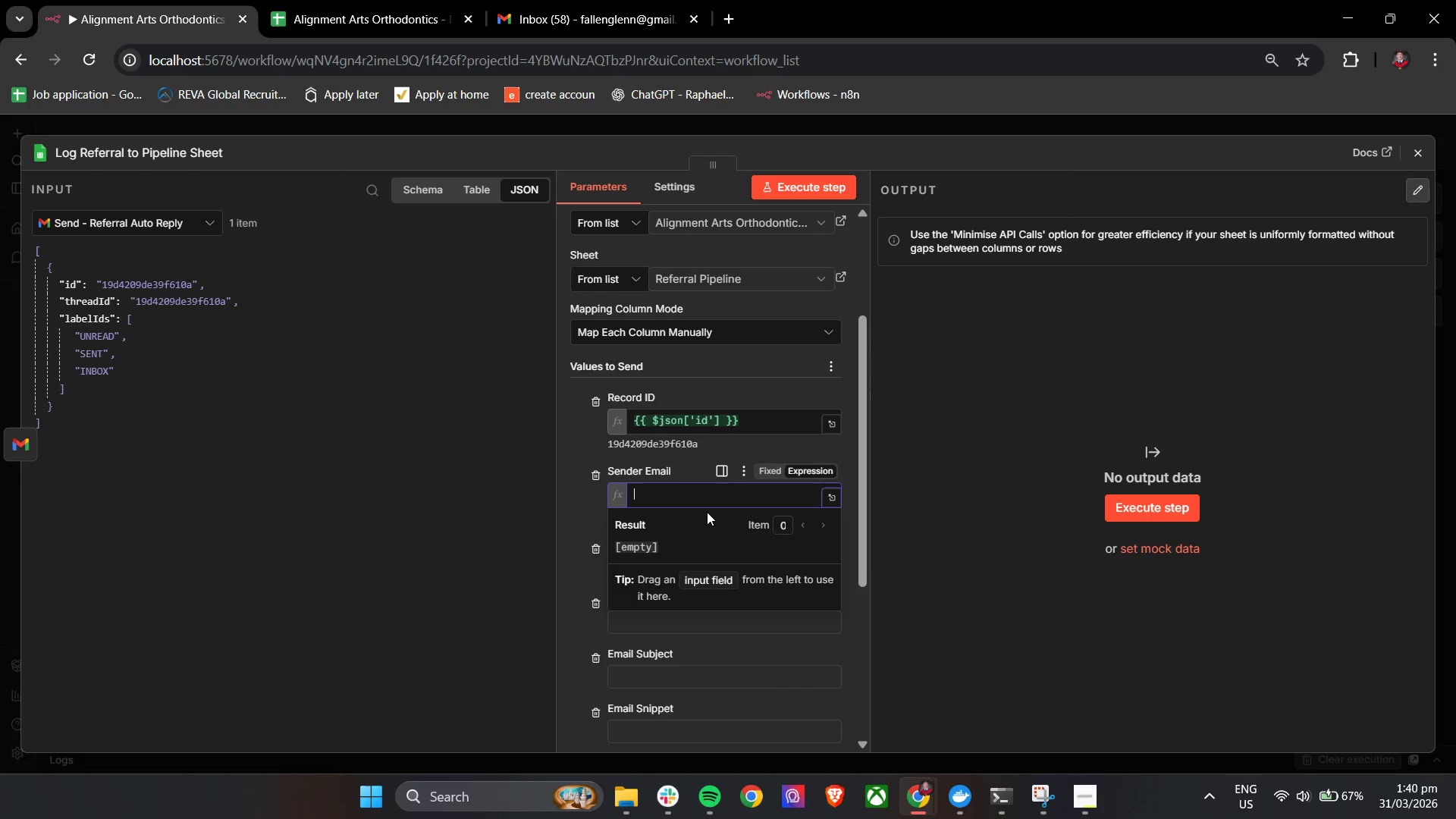 
double_click([712, 418])
 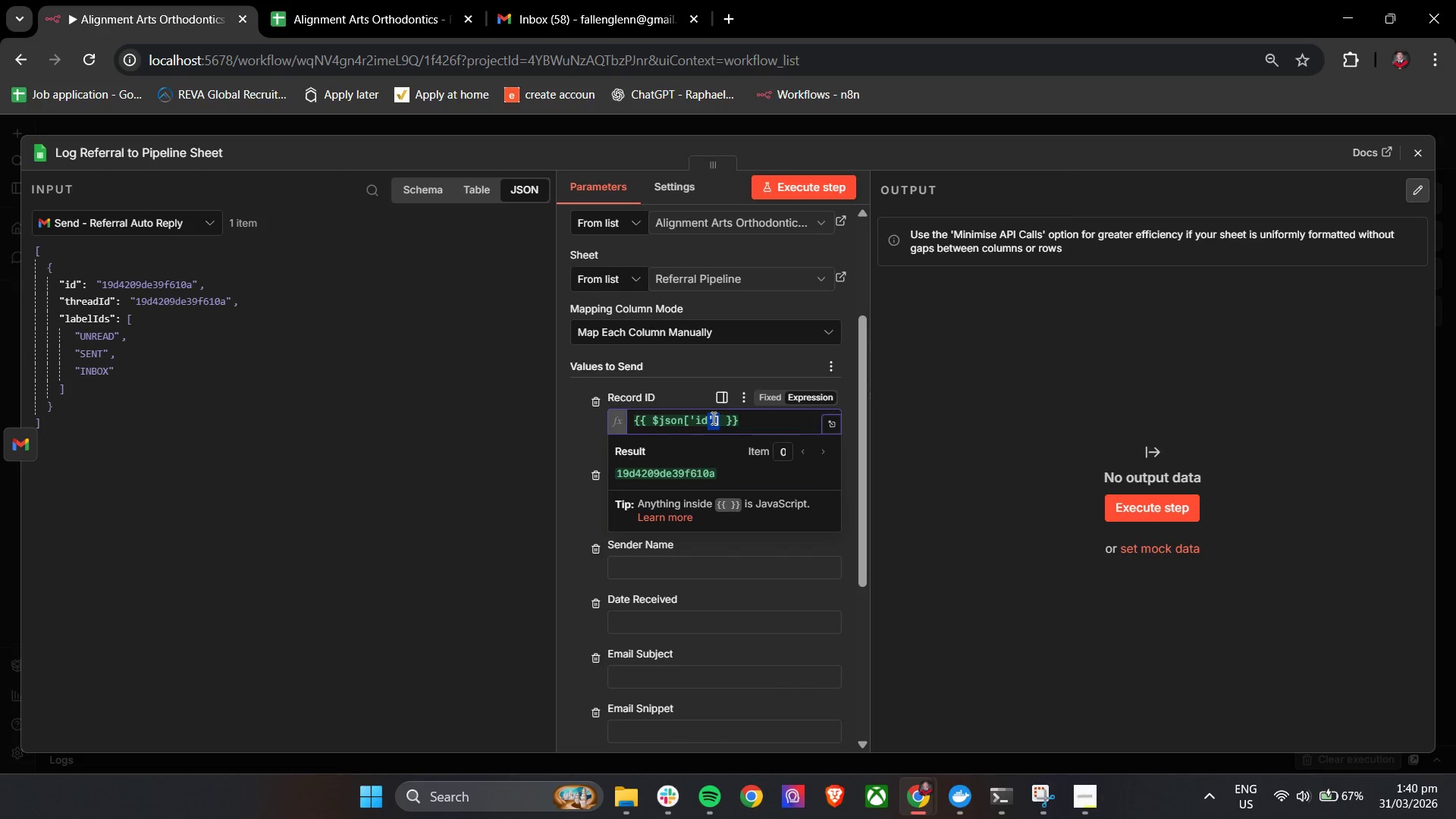 
triple_click([712, 418])
 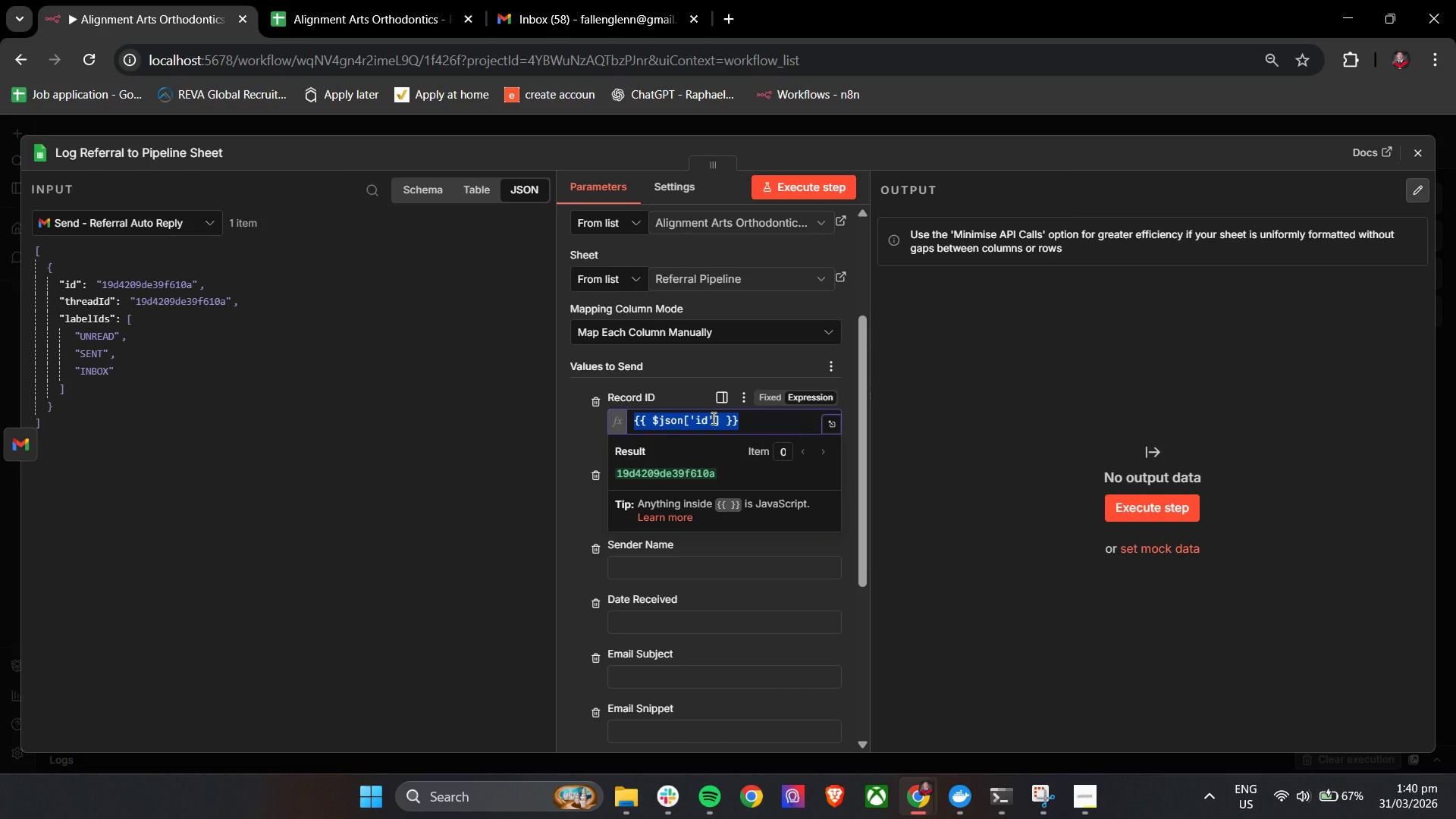 
key(Backspace)
 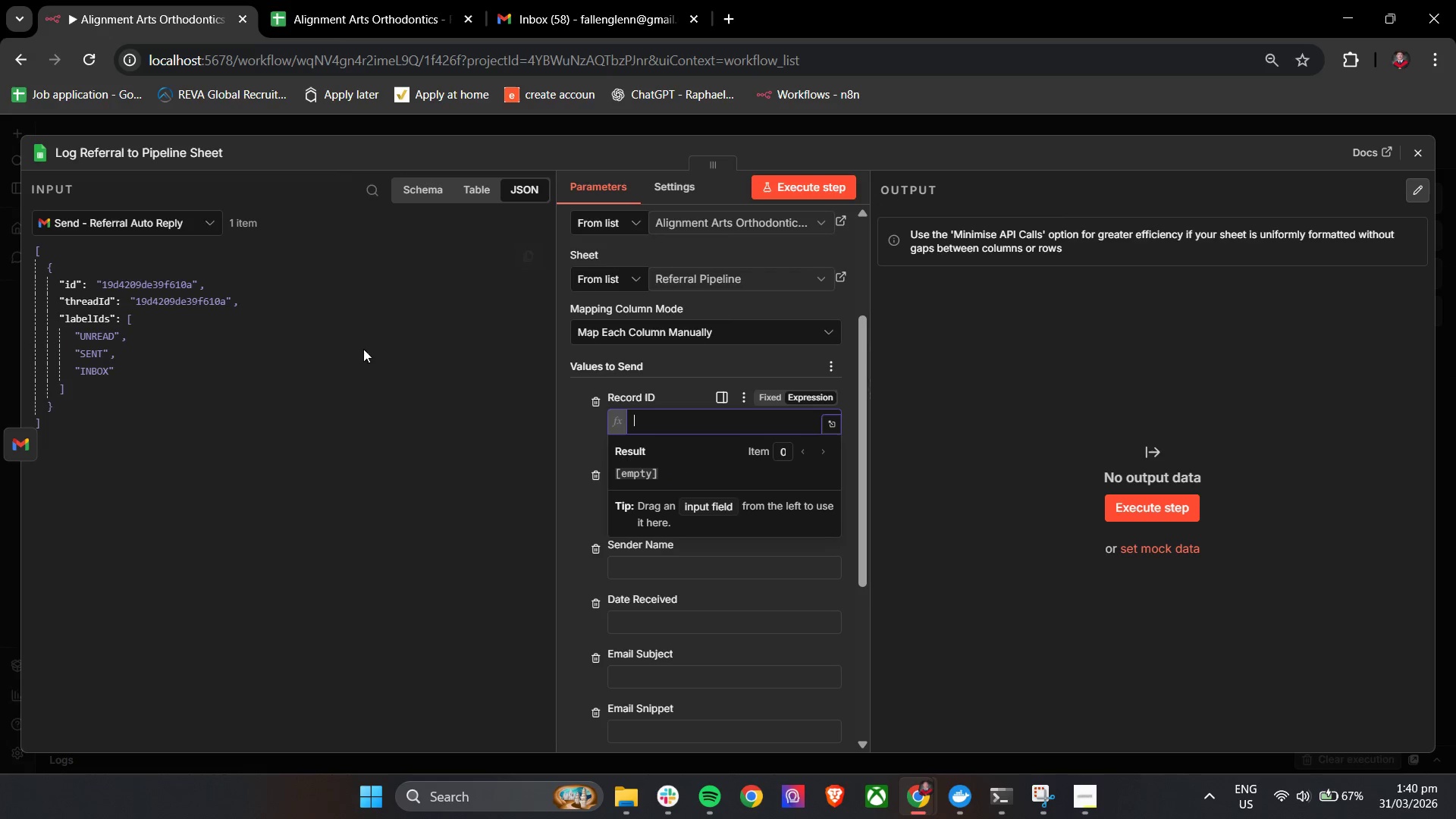 
left_click([166, 233])
 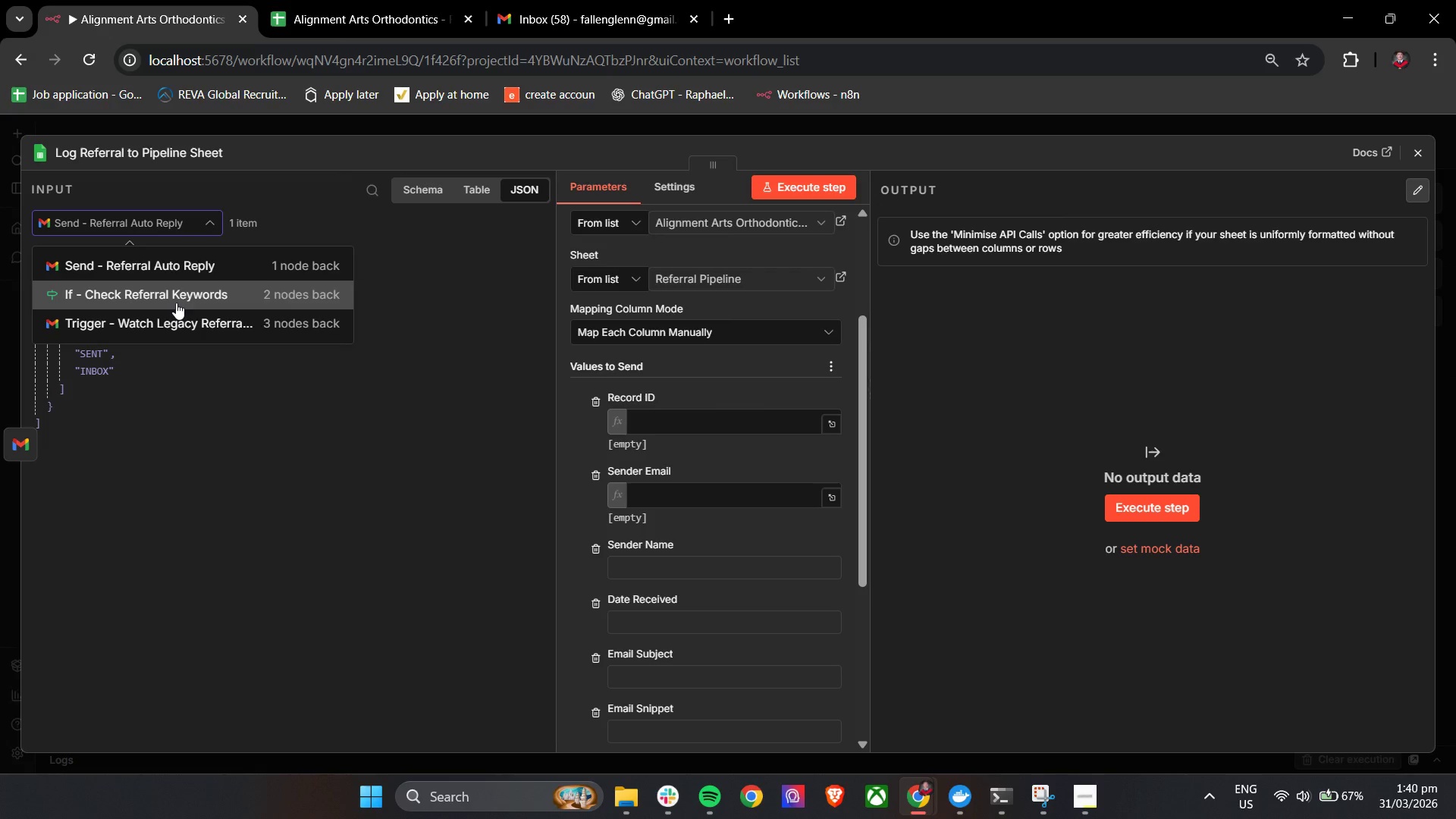 
left_click([176, 302])
 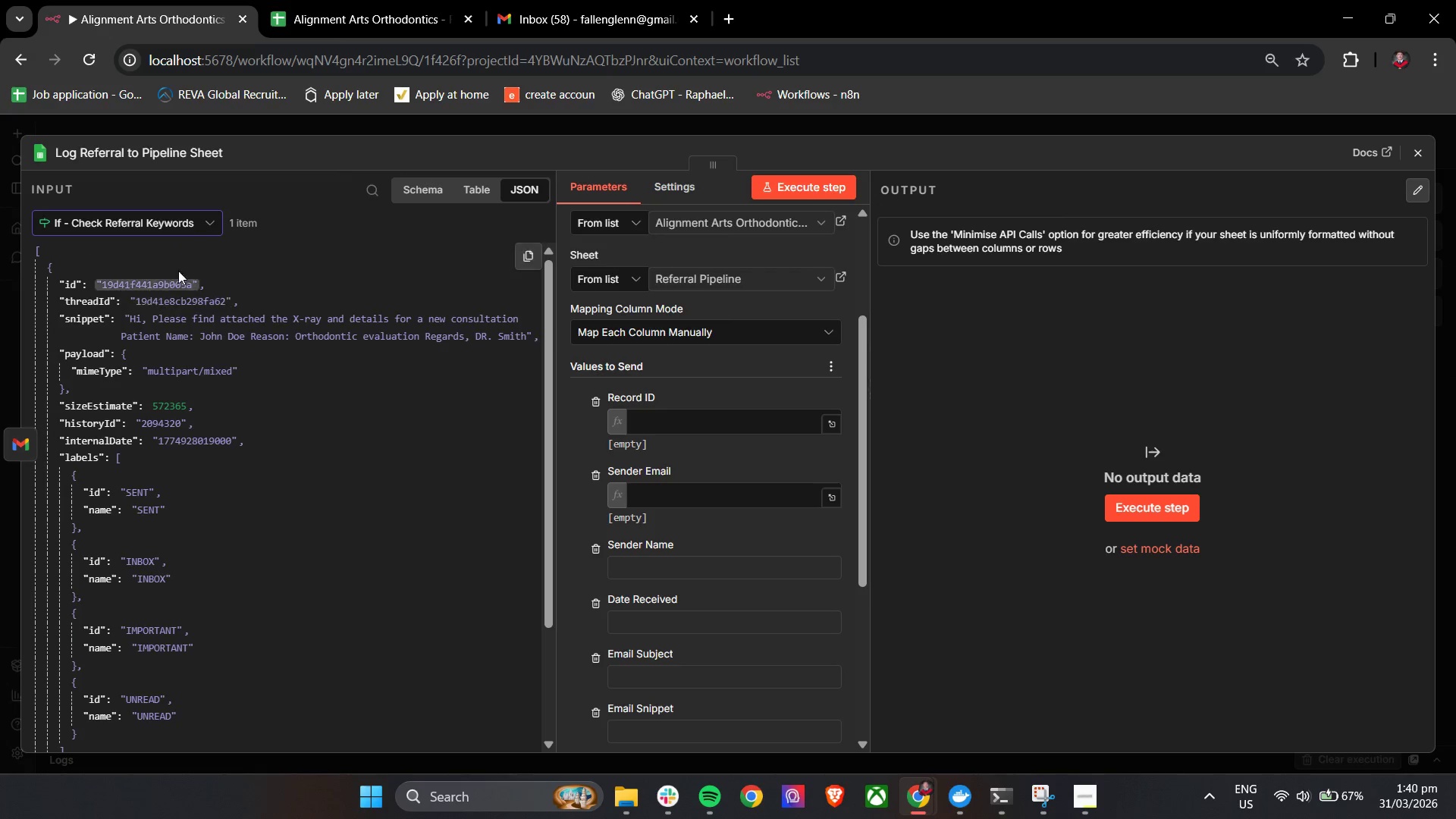 
left_click([177, 234])
 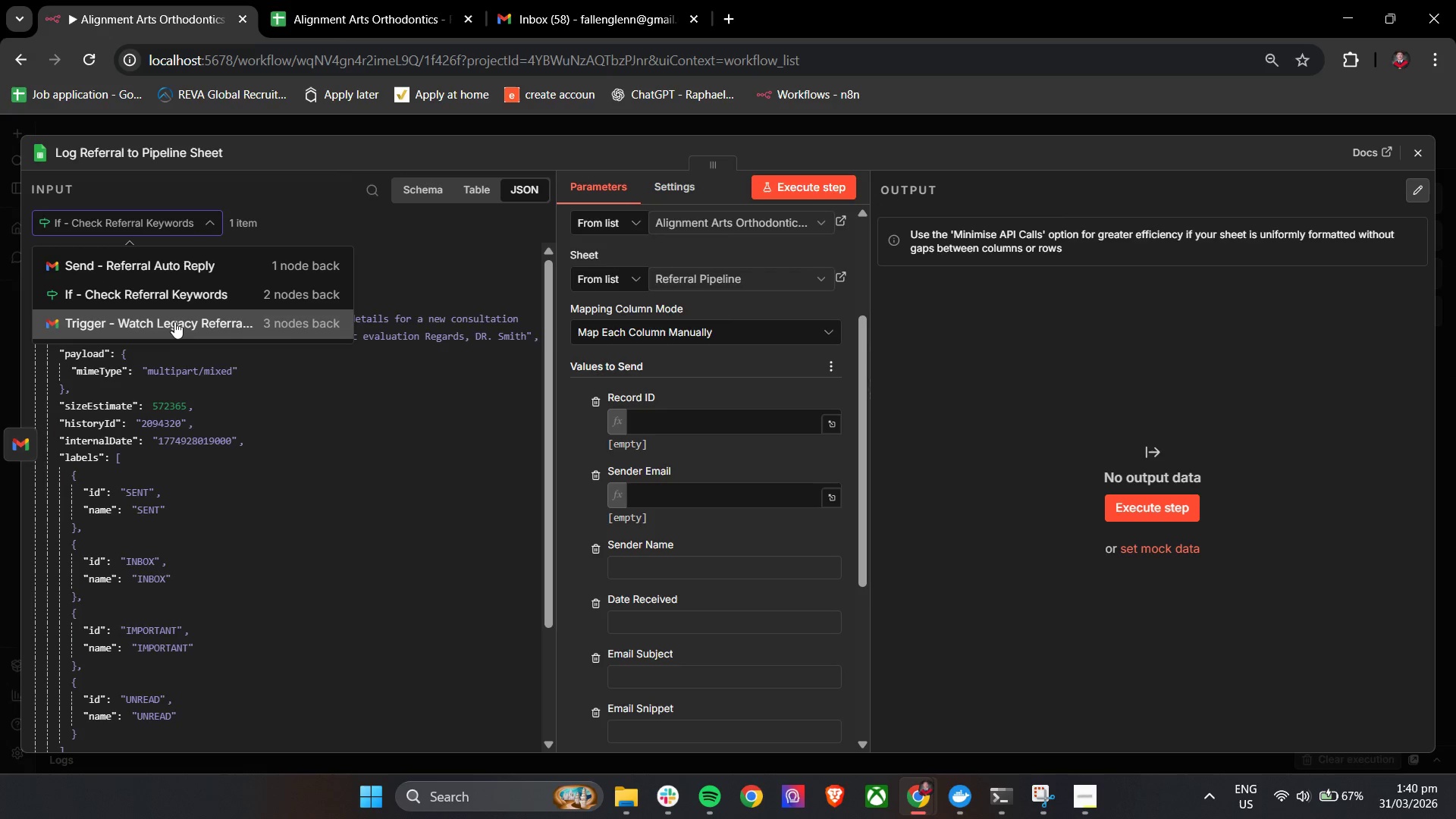 
left_click([174, 323])
 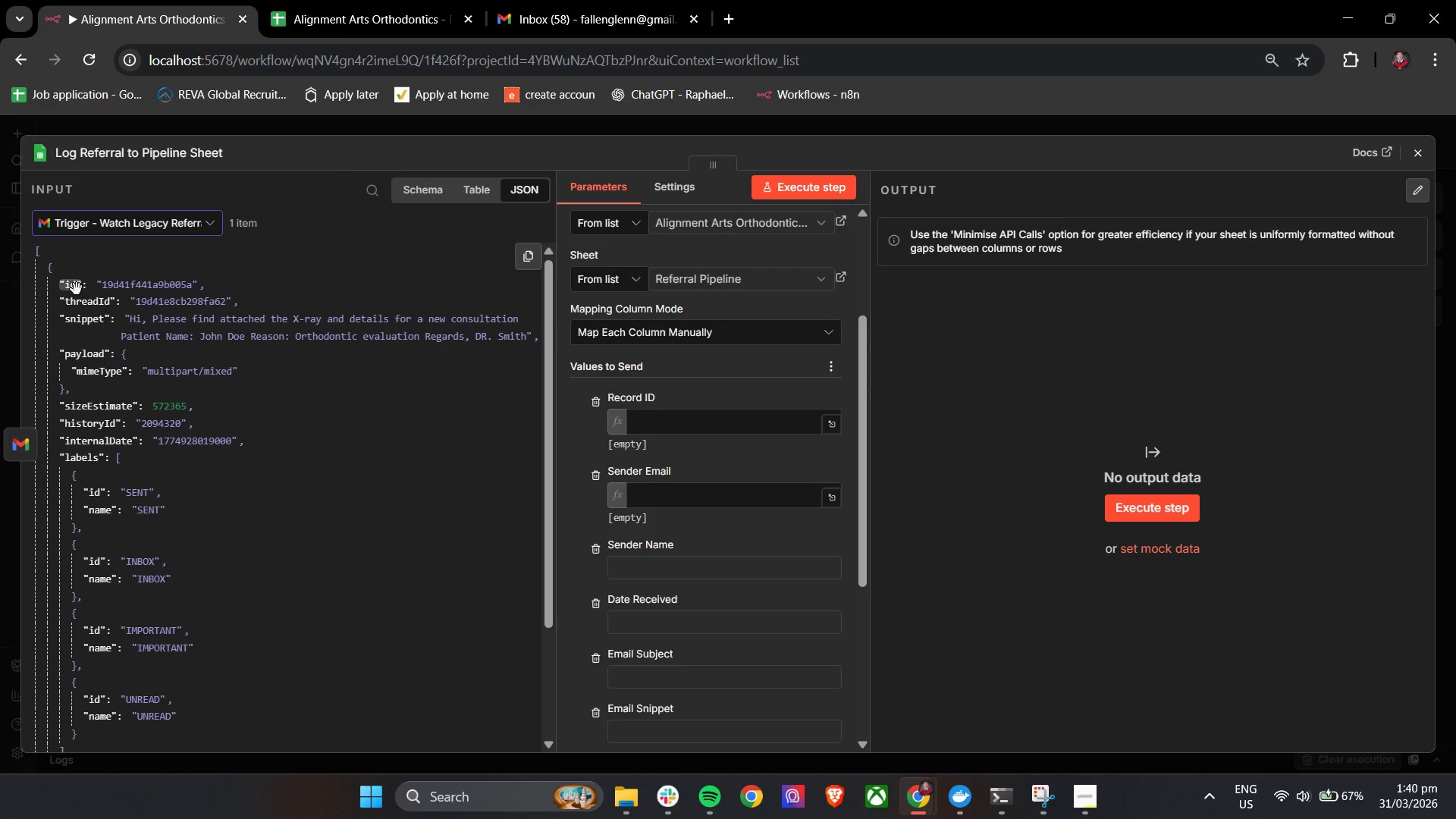 
left_click_drag(start_coordinate=[75, 290], to_coordinate=[670, 422])
 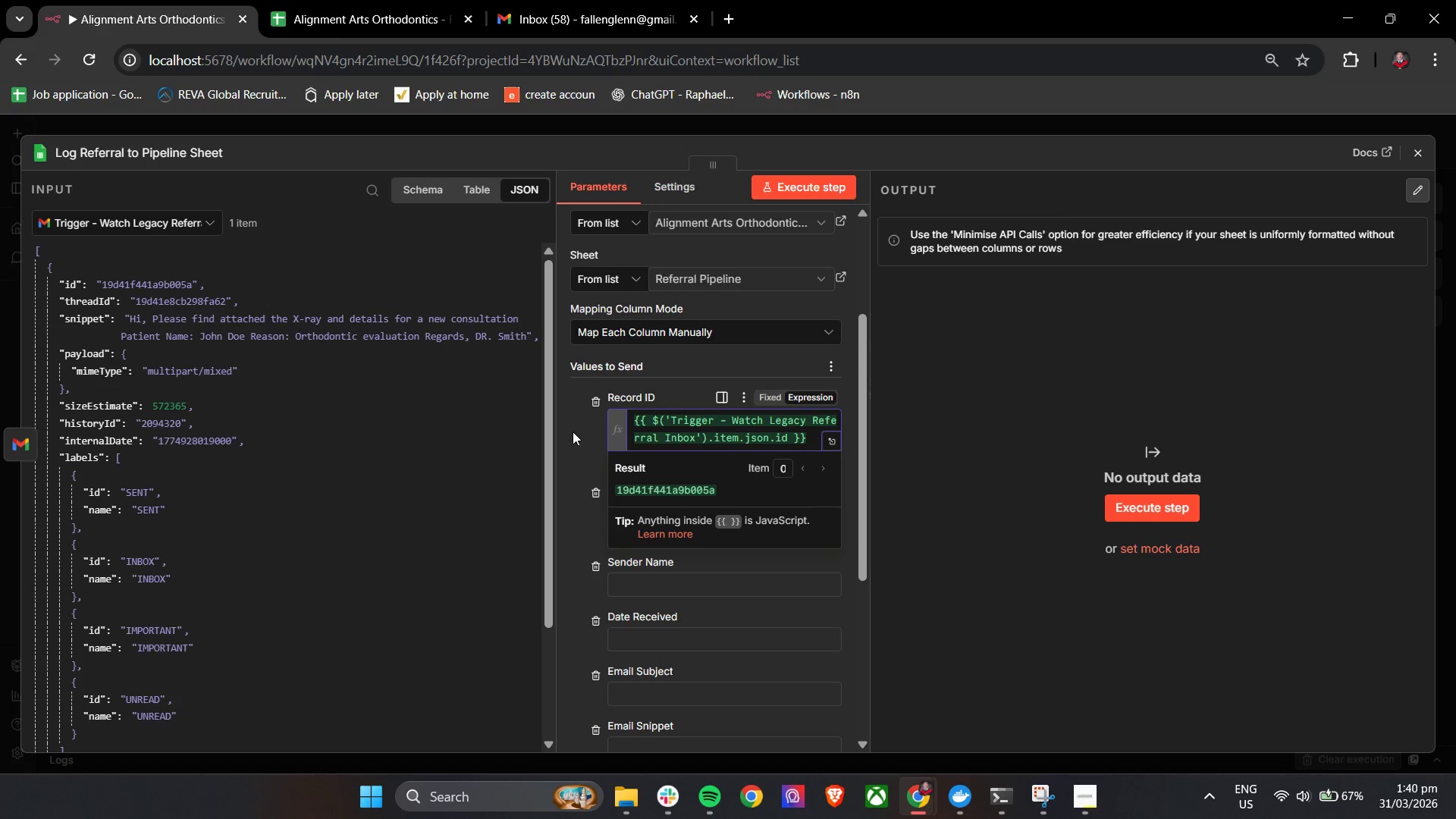 
left_click([573, 431])
 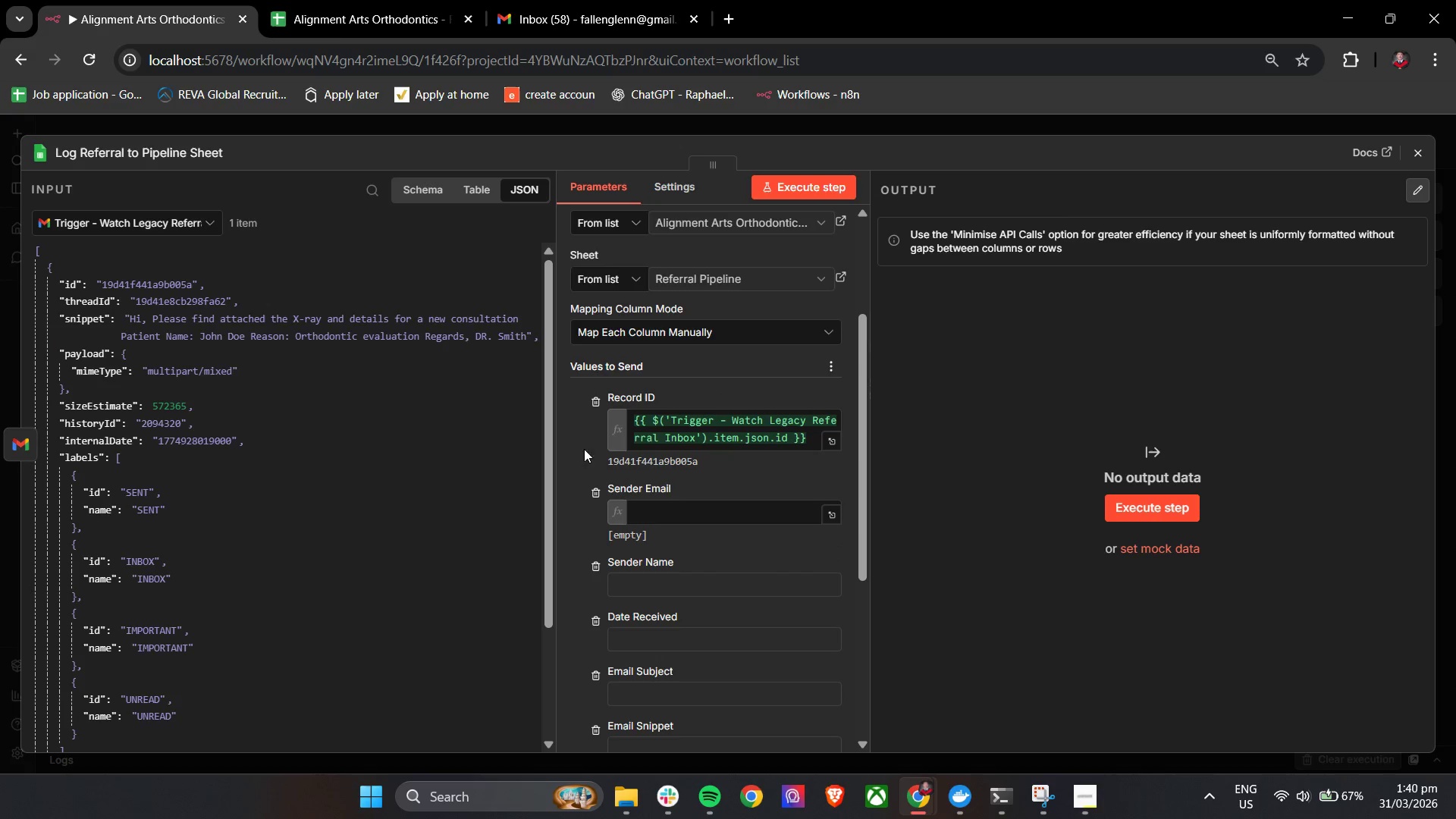 
mouse_move([619, 513])
 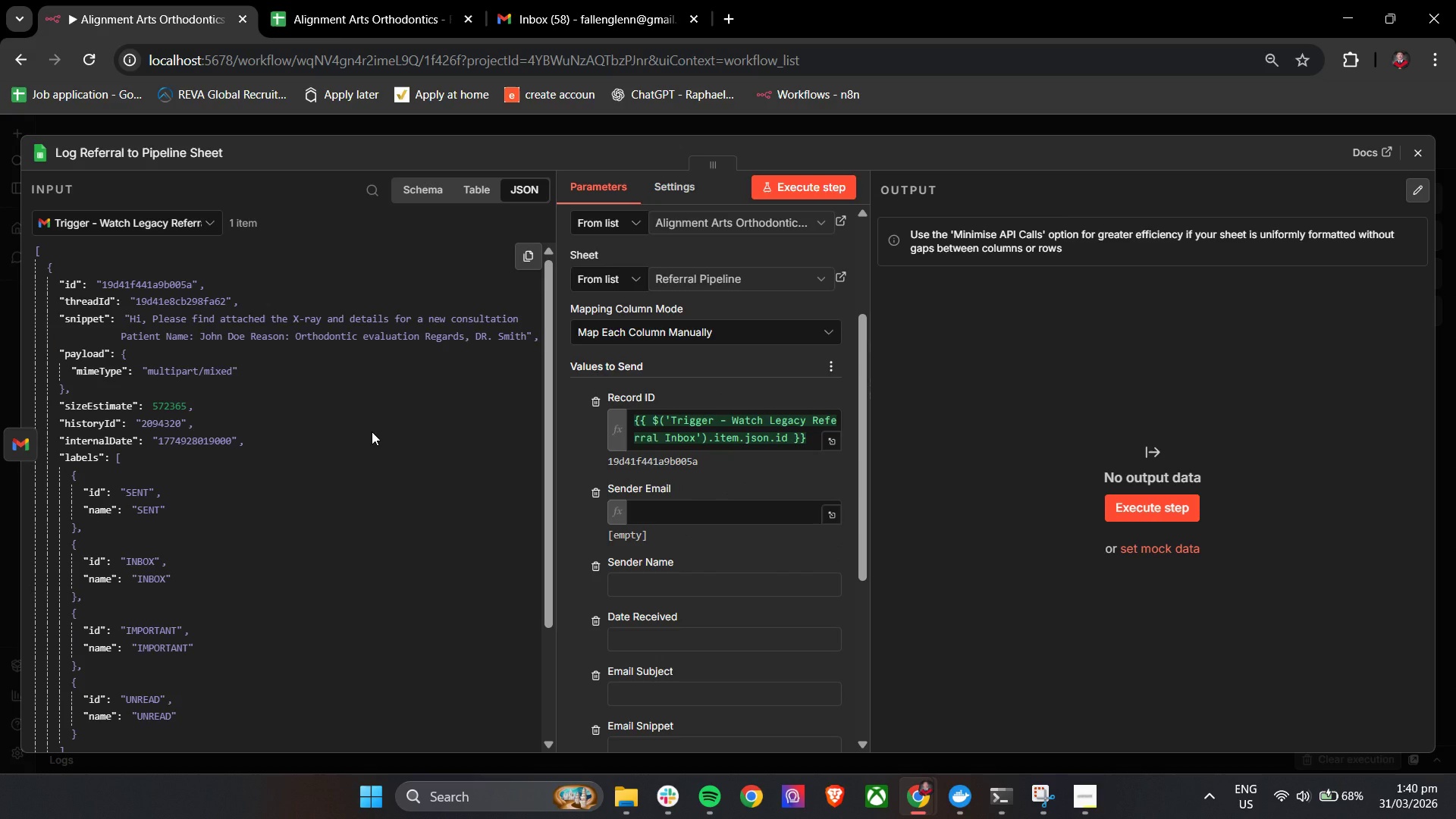 
scroll: coordinate [372, 431], scroll_direction: down, amount: 5.0
 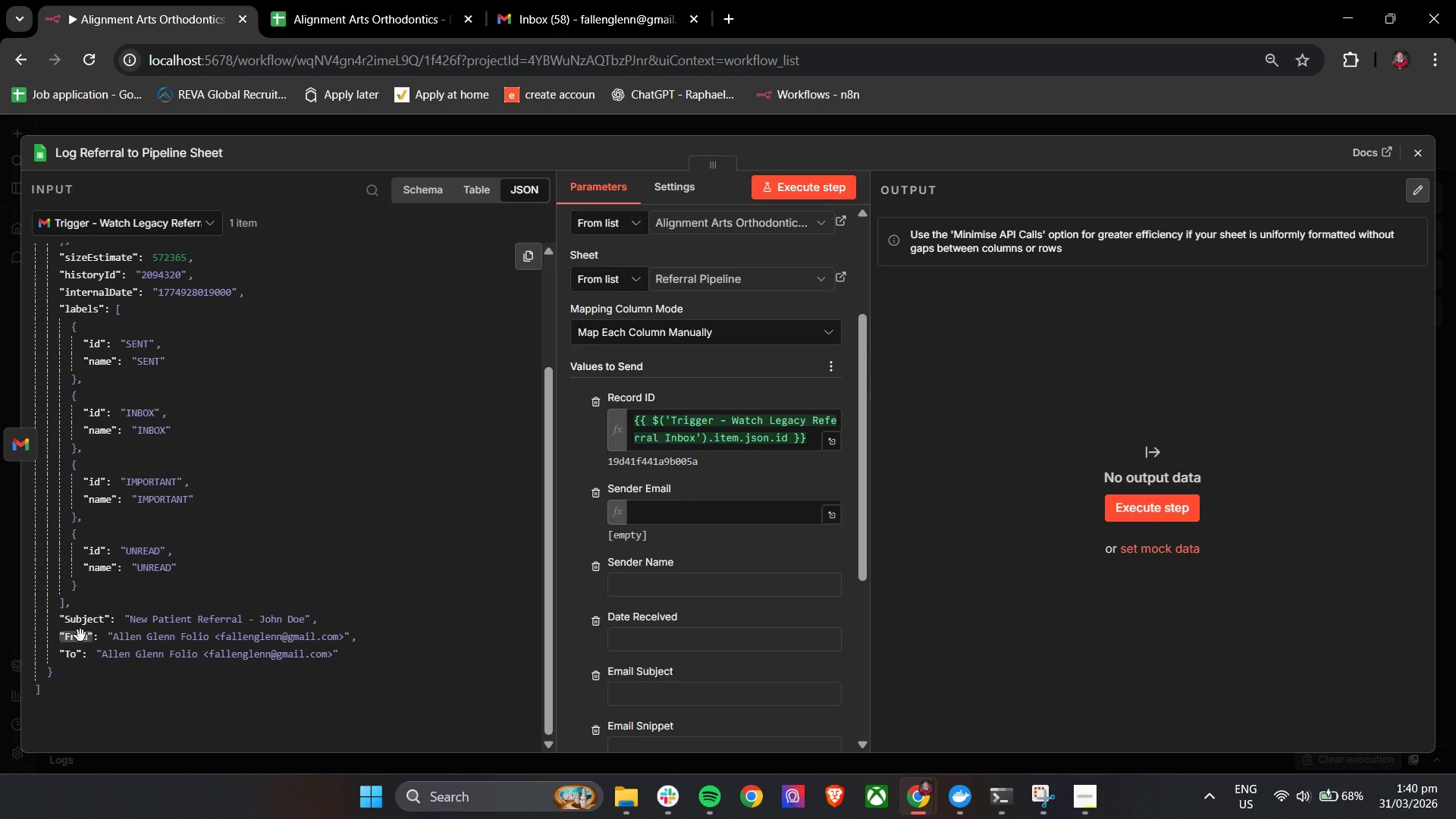 
left_click_drag(start_coordinate=[76, 637], to_coordinate=[715, 530])
 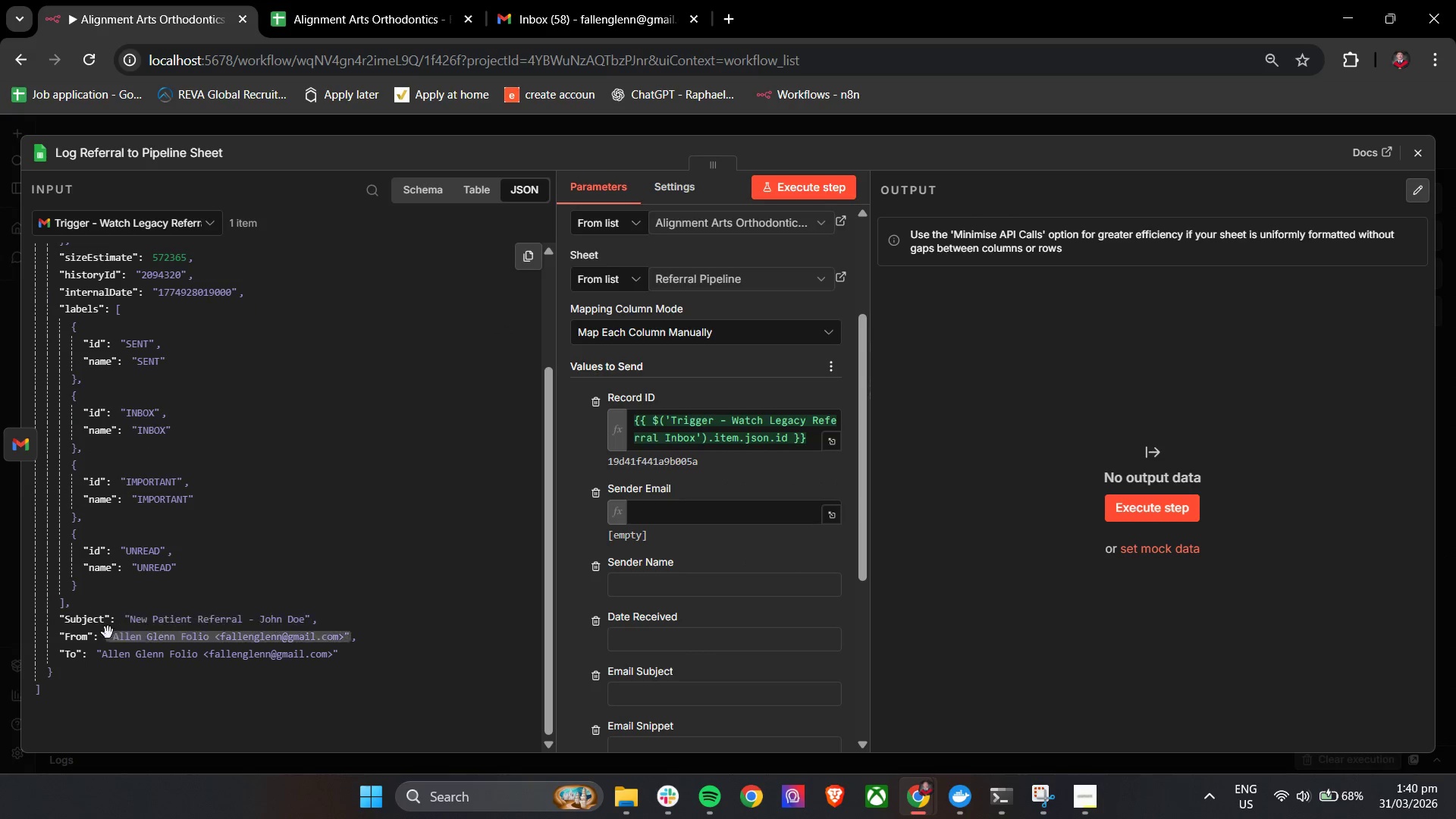 
left_click_drag(start_coordinate=[77, 640], to_coordinate=[670, 518])
 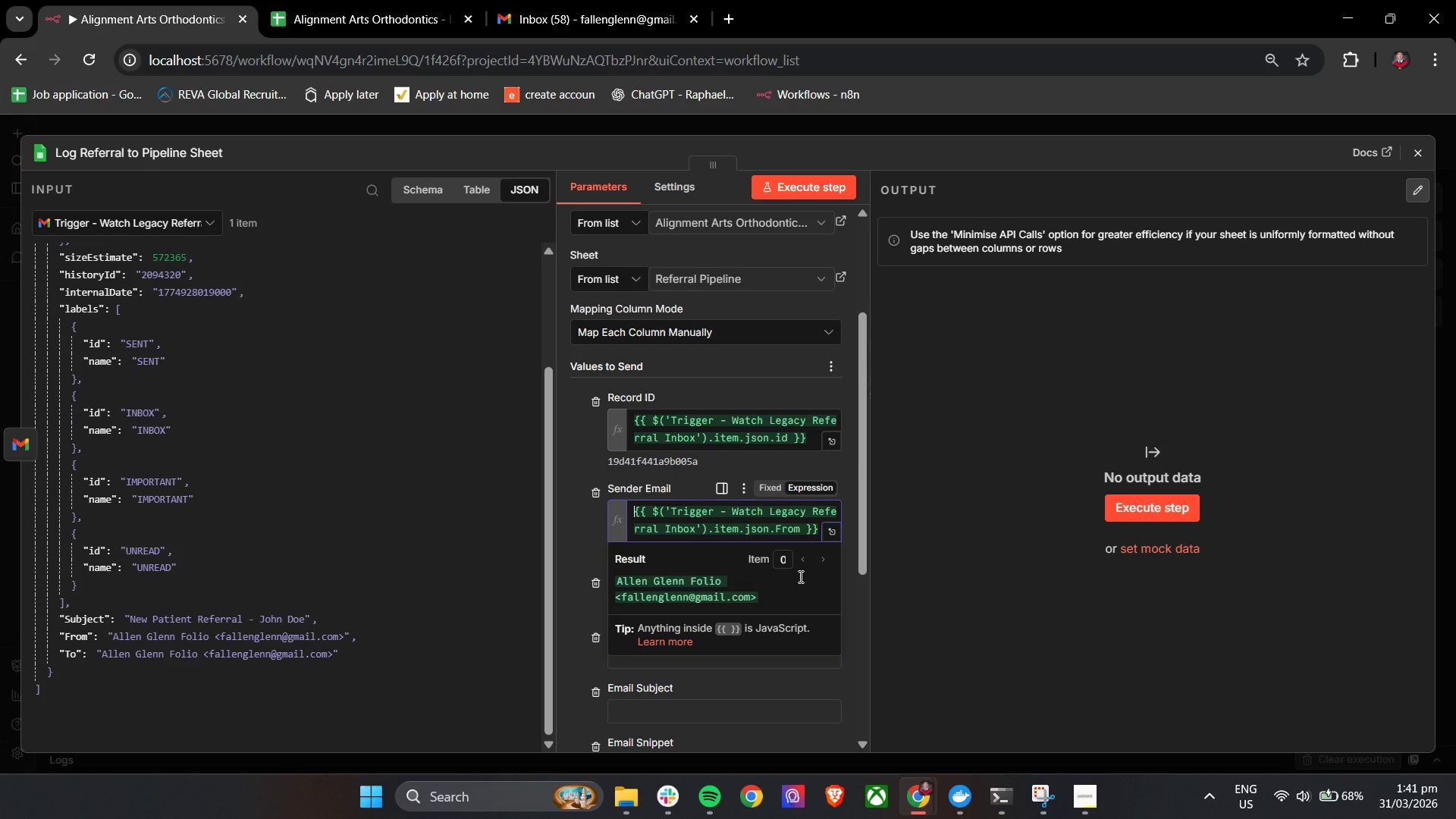 
wait(19.08)
 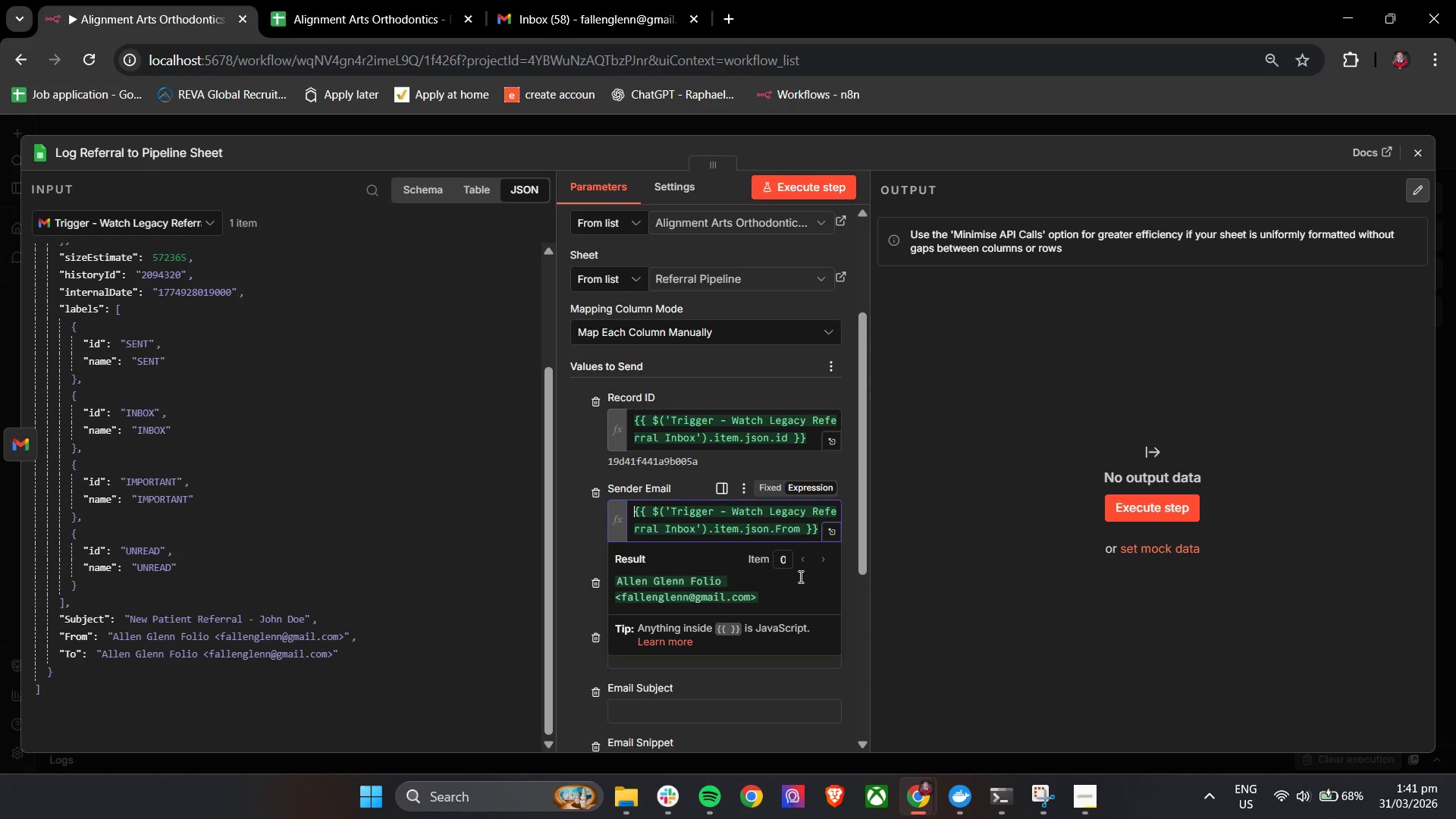 
left_click([668, 795])
 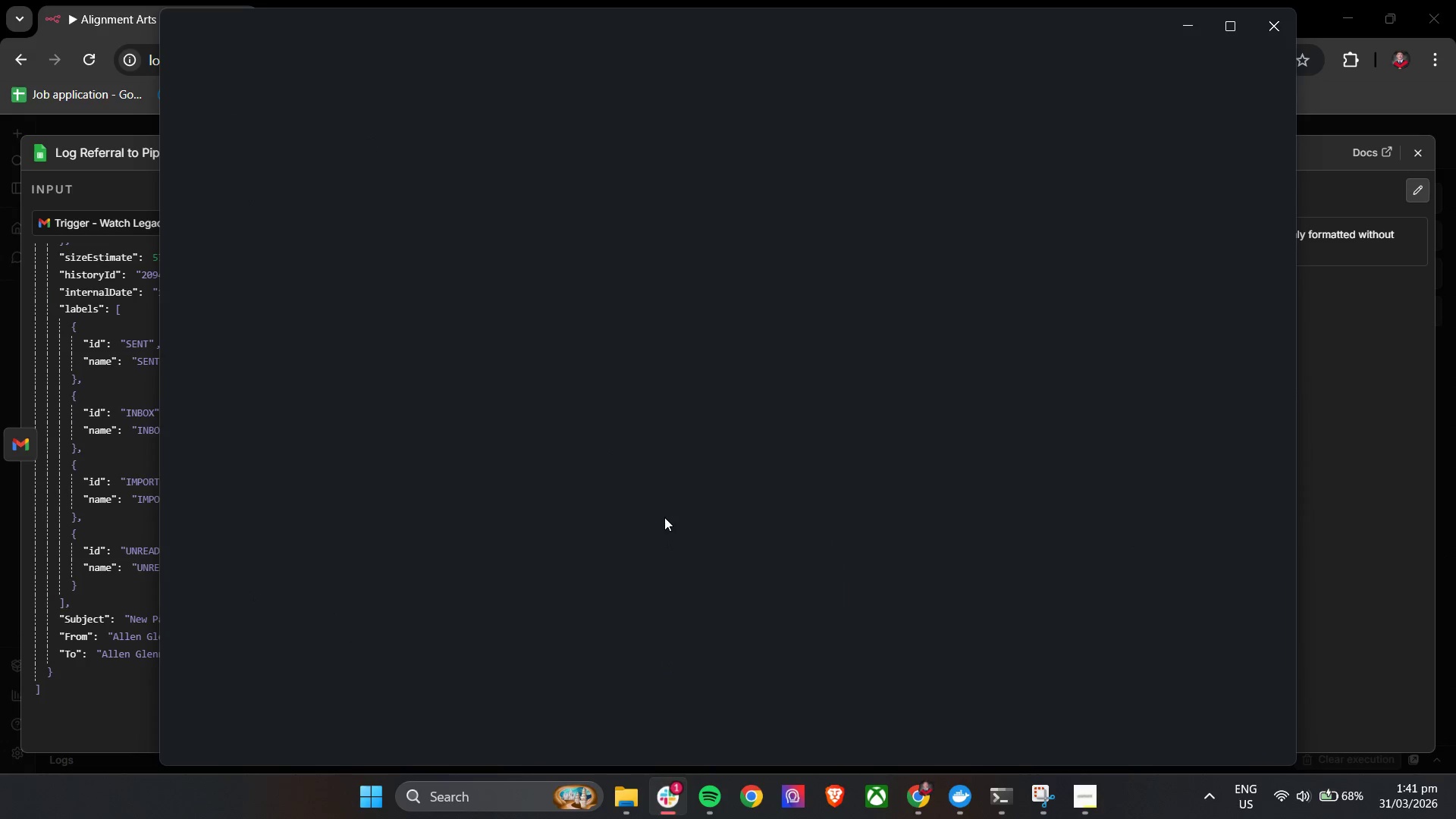 
scroll: coordinate [664, 517], scroll_direction: down, amount: 5.0
 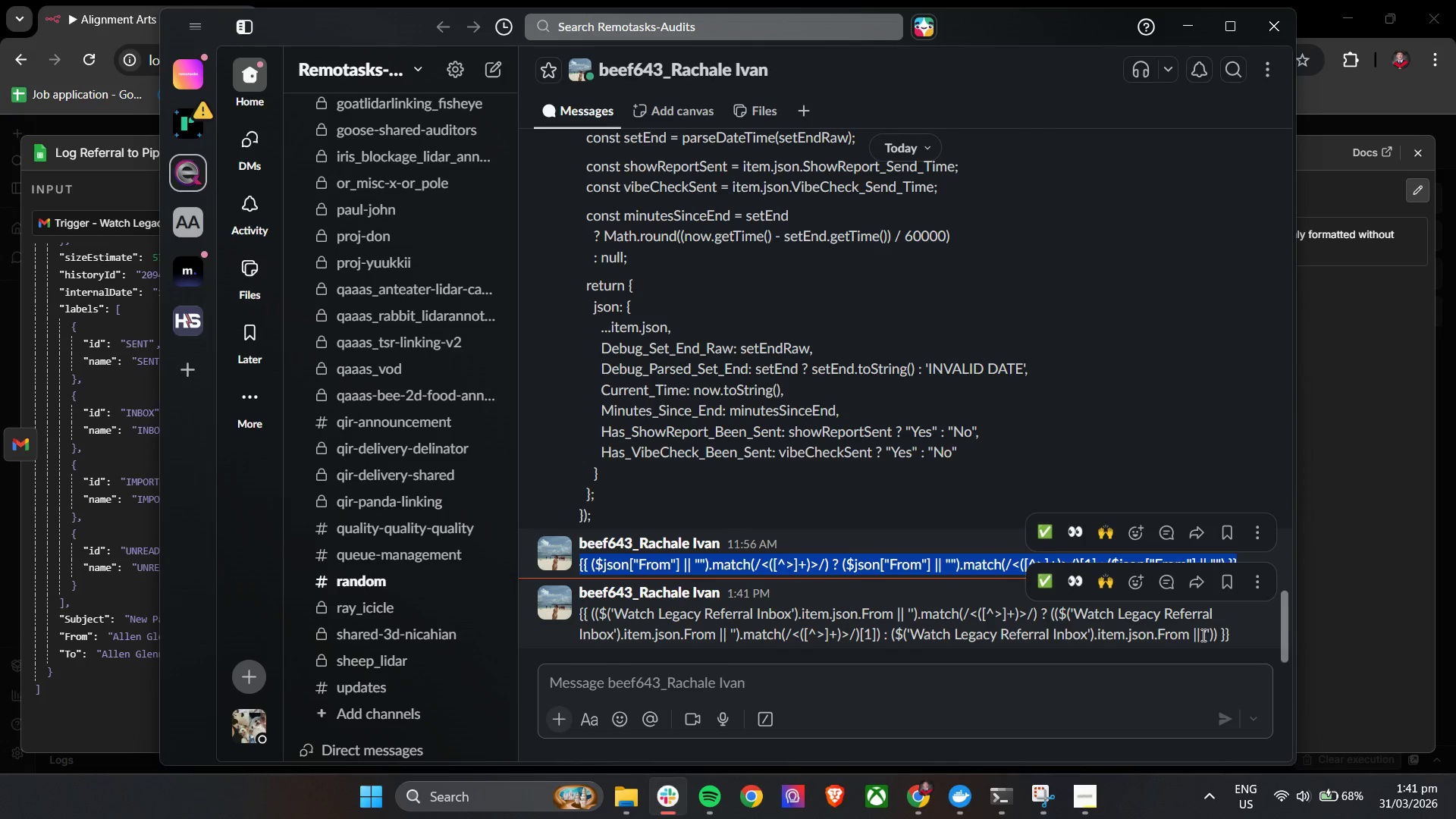 
left_click_drag(start_coordinate=[1249, 639], to_coordinate=[579, 618])
 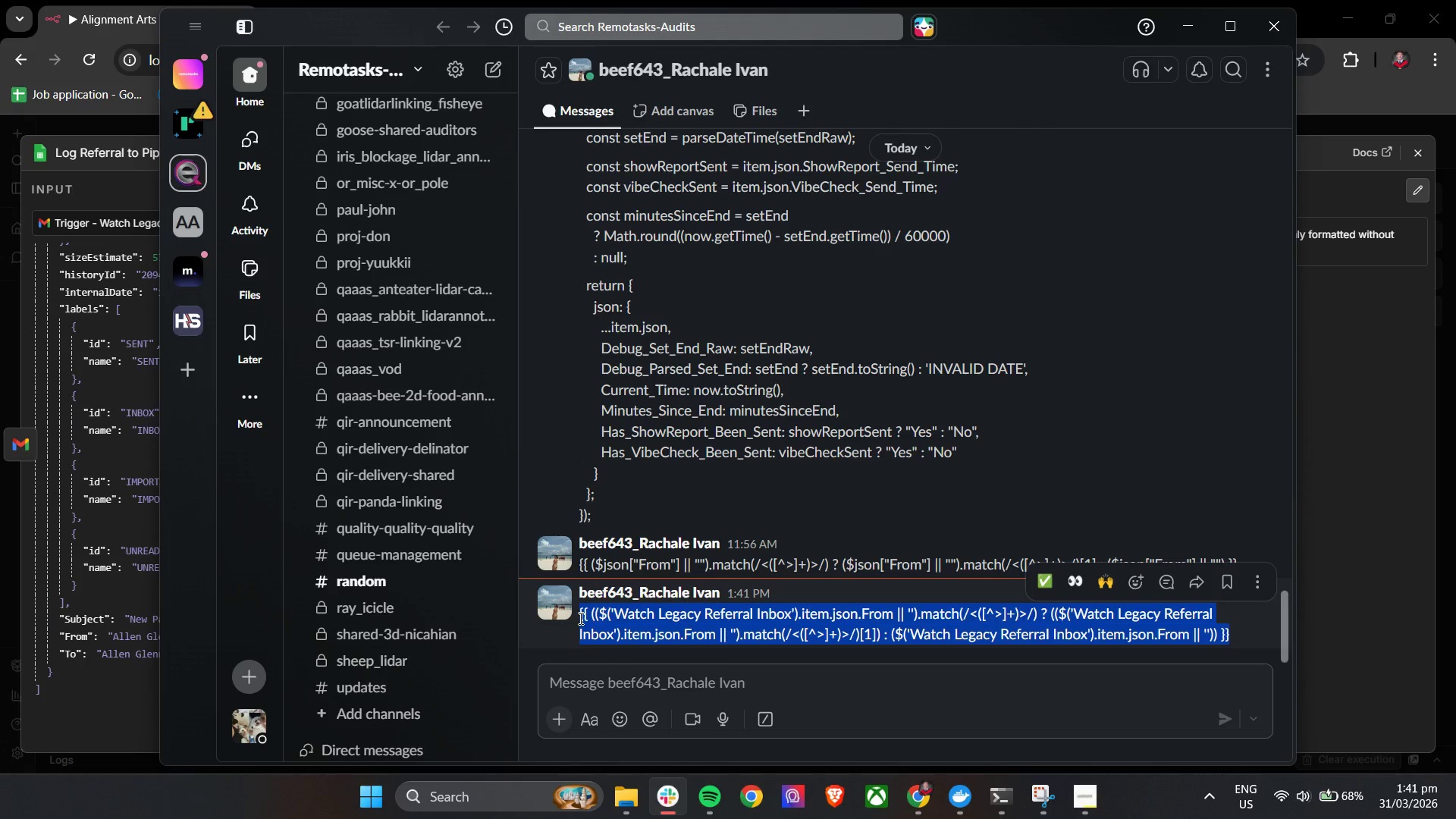 
key(Control+C)
 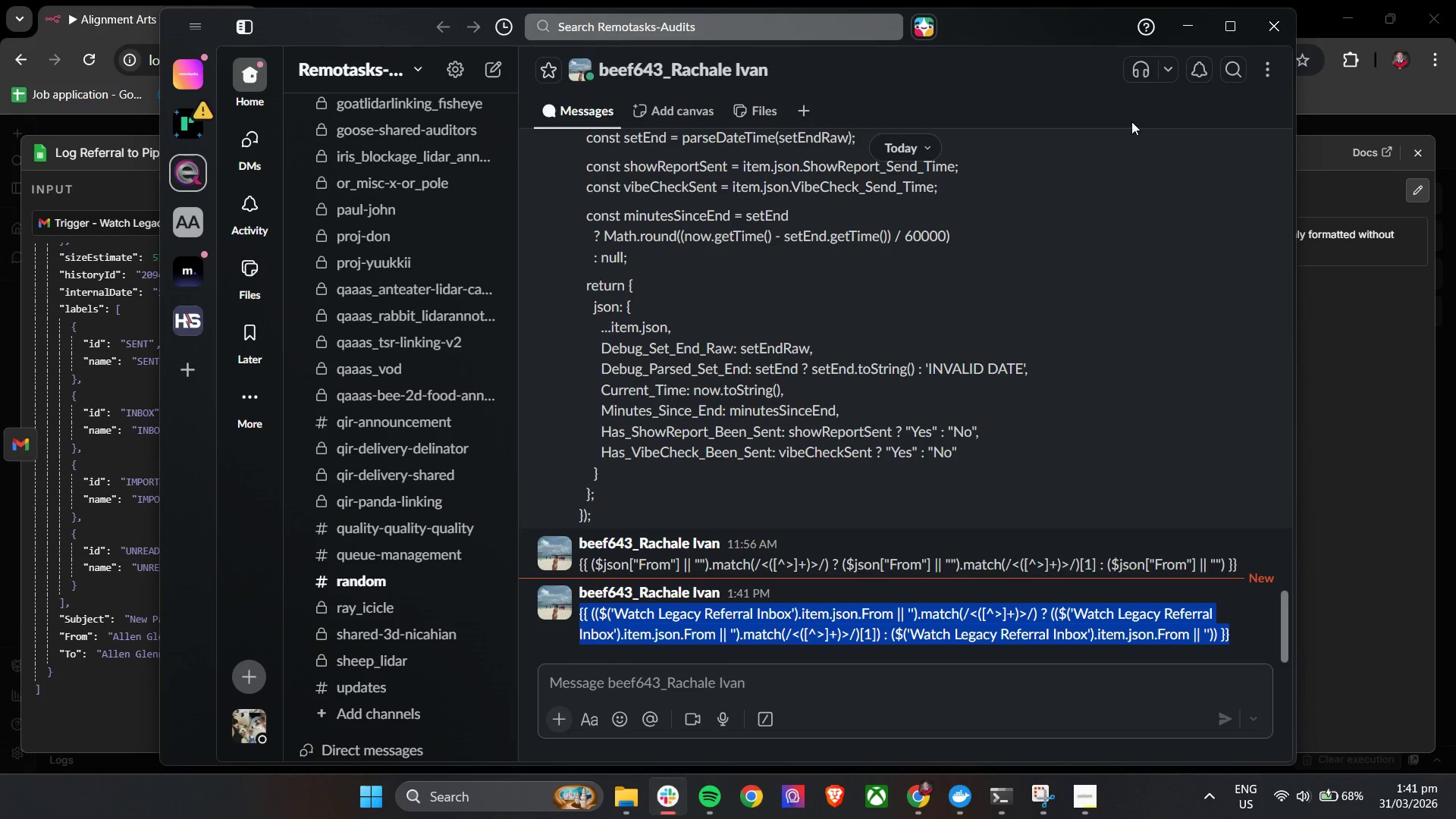 
key(Control+C)
 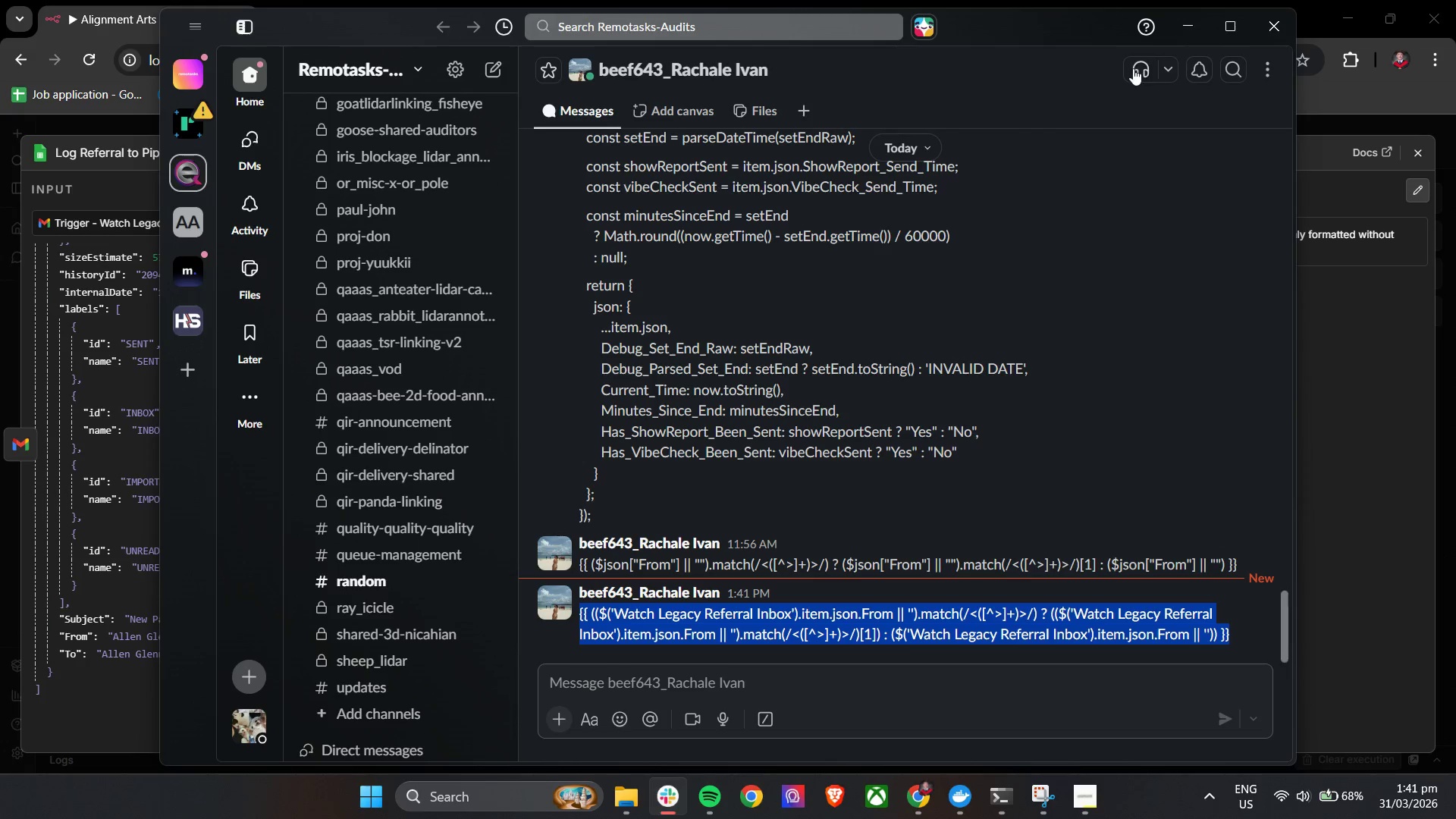 
key(Control+C)
 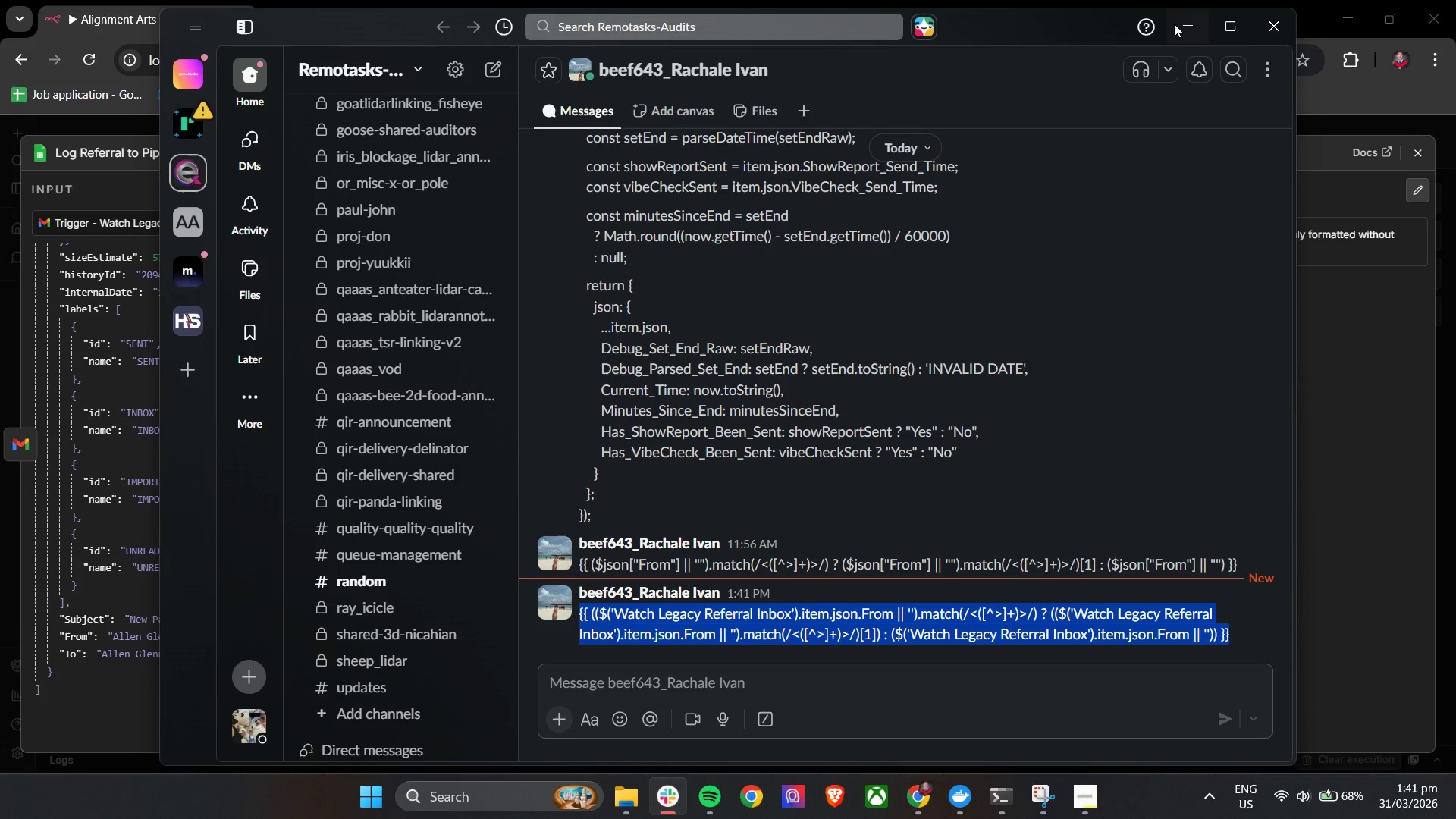 
left_click([1178, 22])
 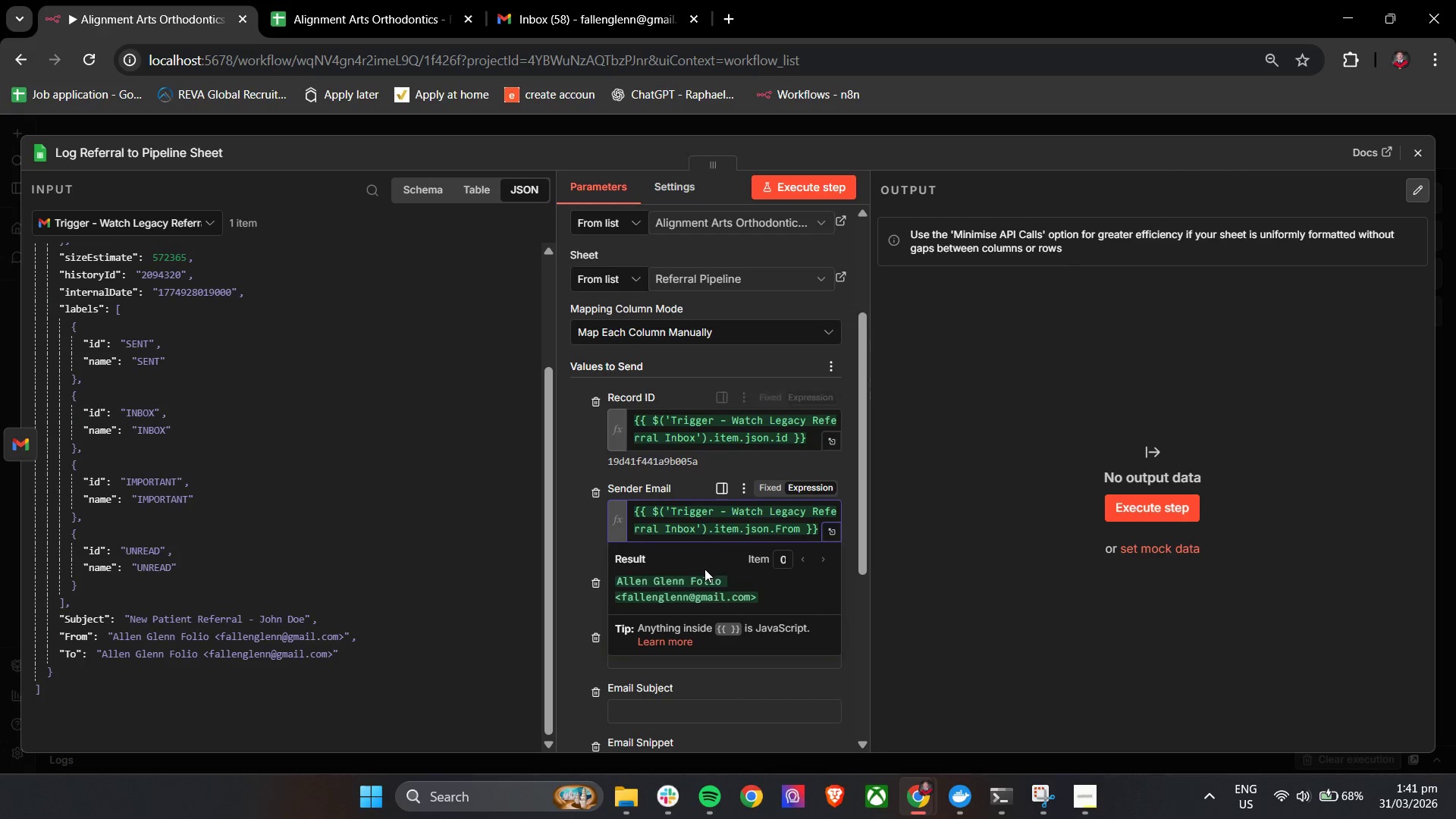 
left_click([676, 529])
 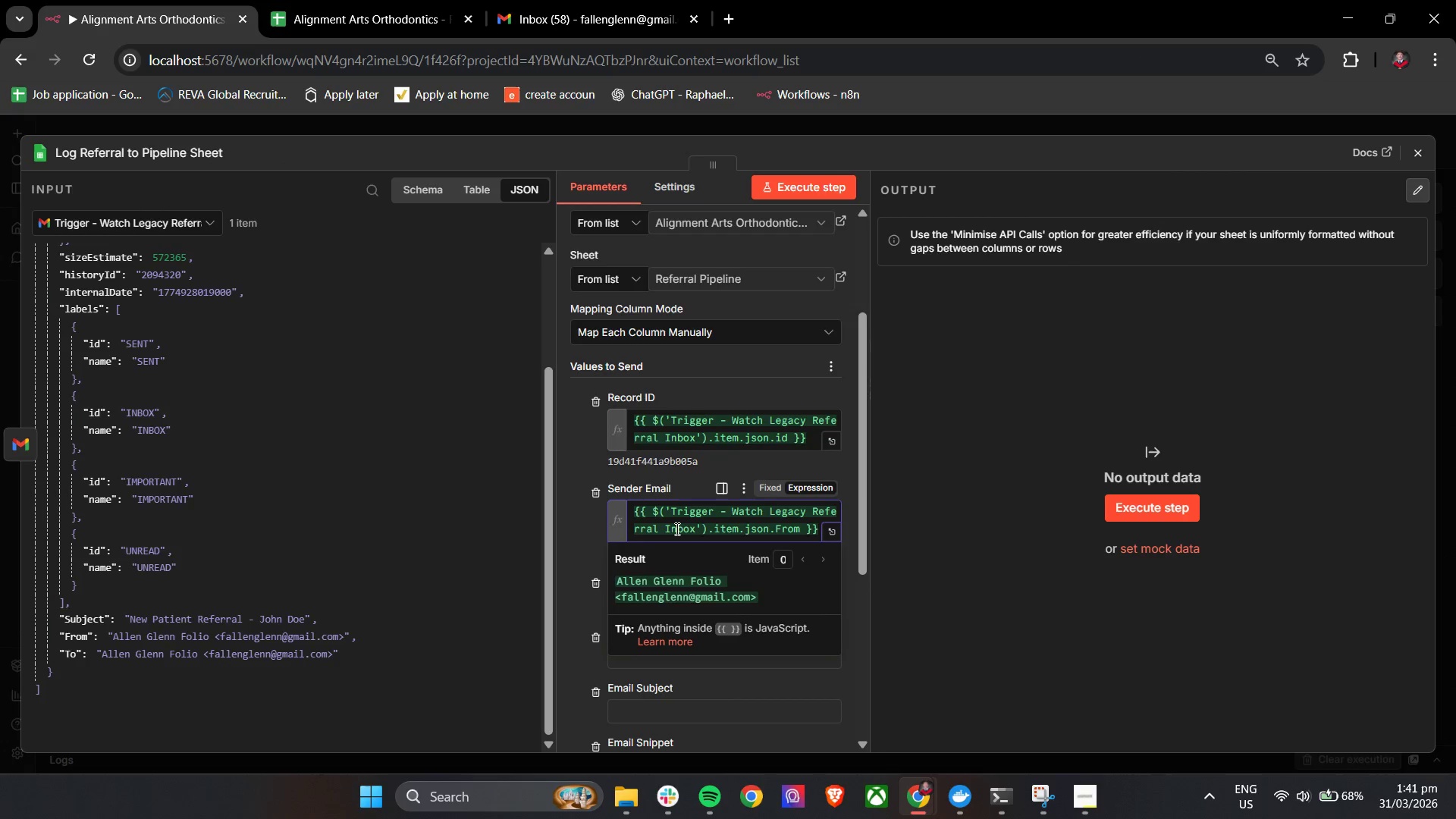 
key(Control+A)
 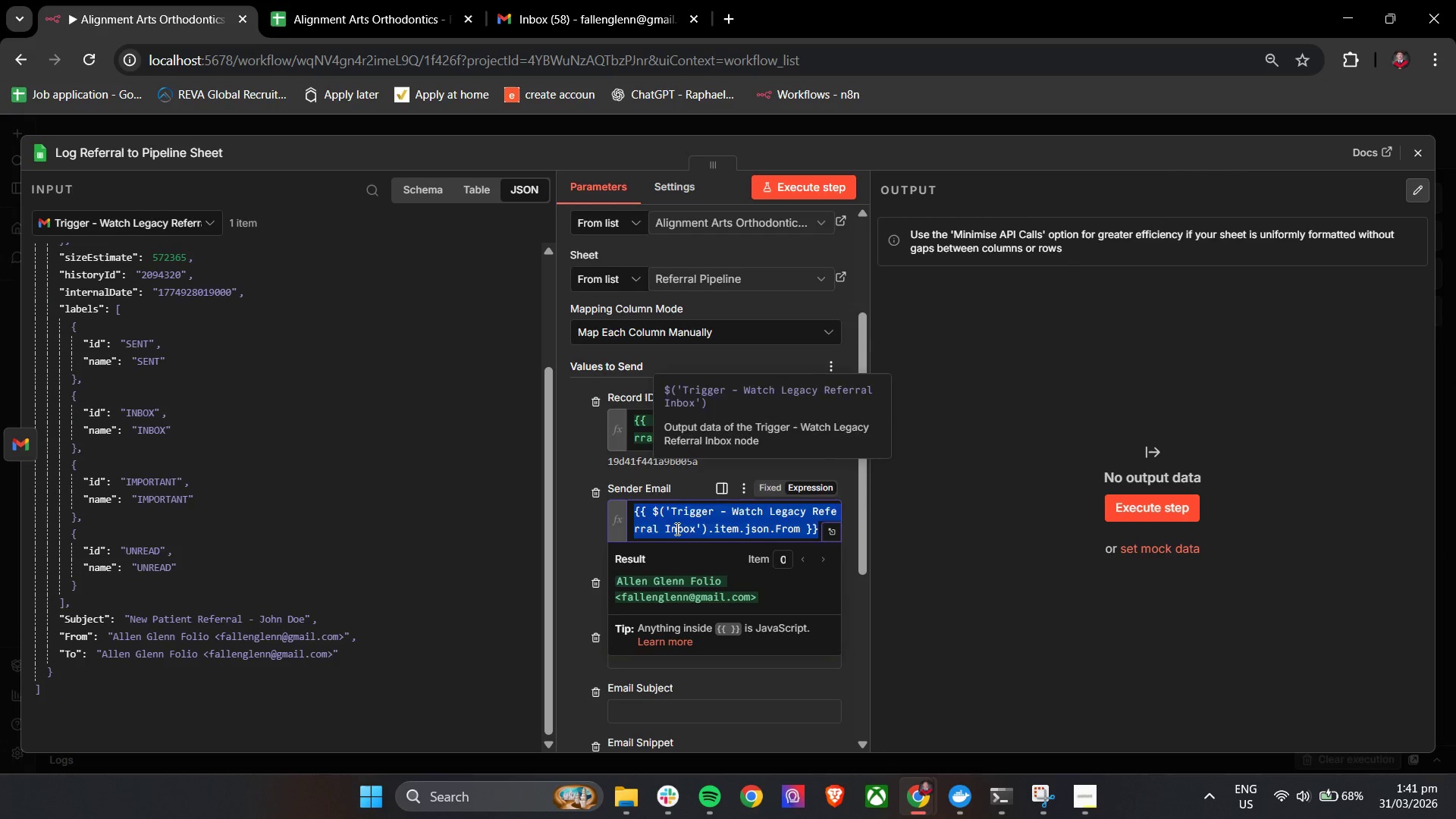 
key(Control+V)
 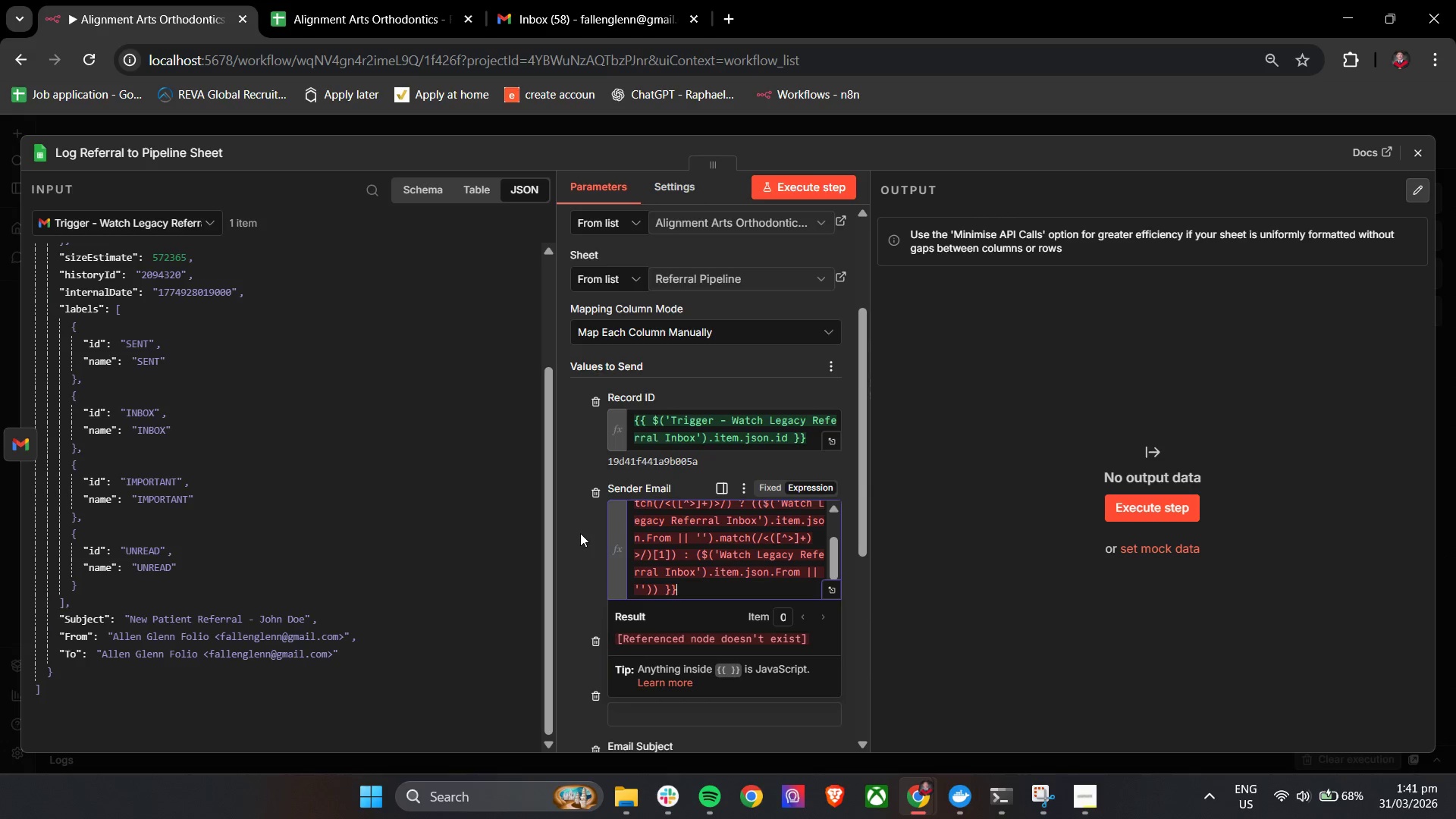 
key(Control+A)
 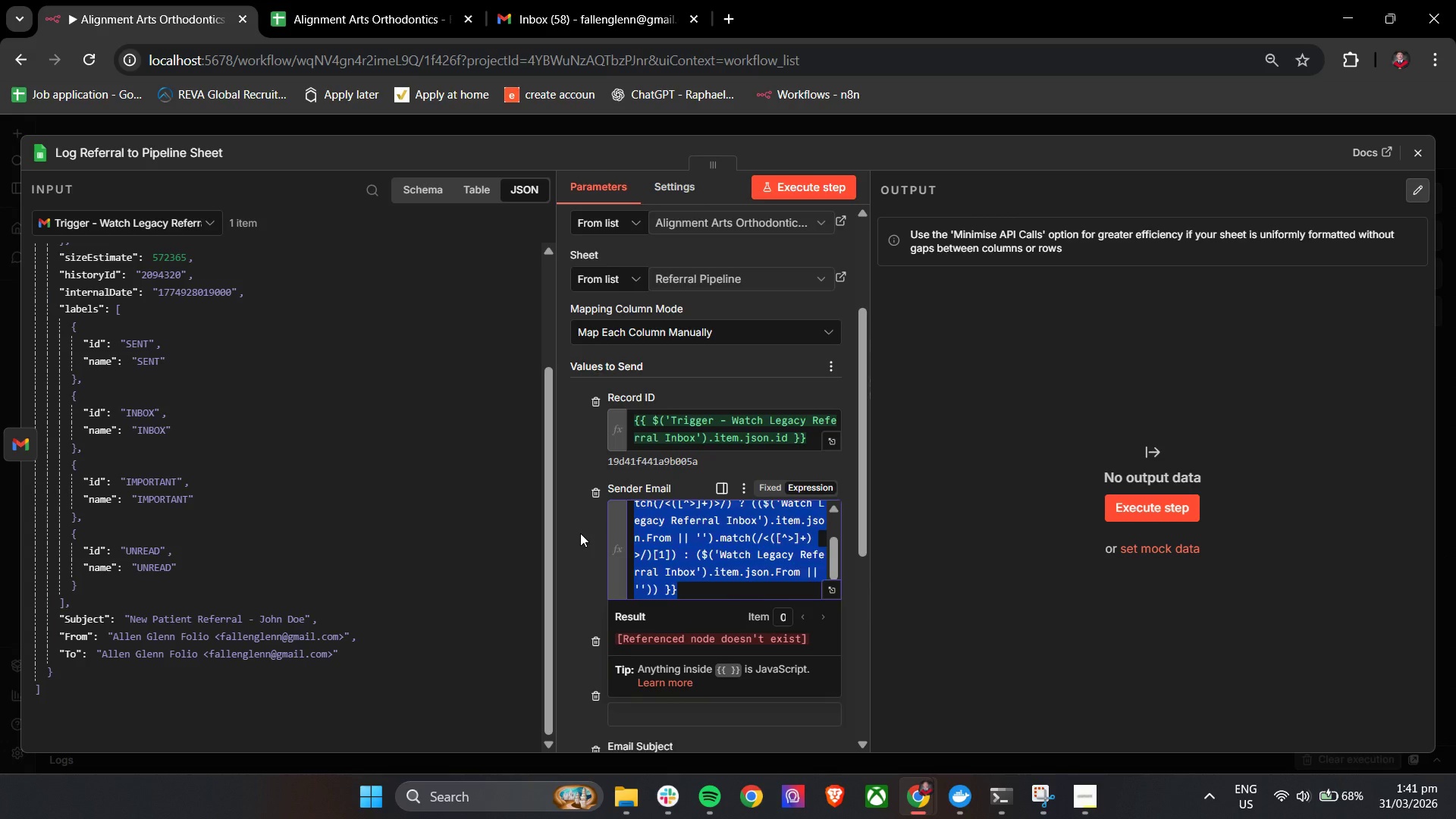 
key(Backspace)
 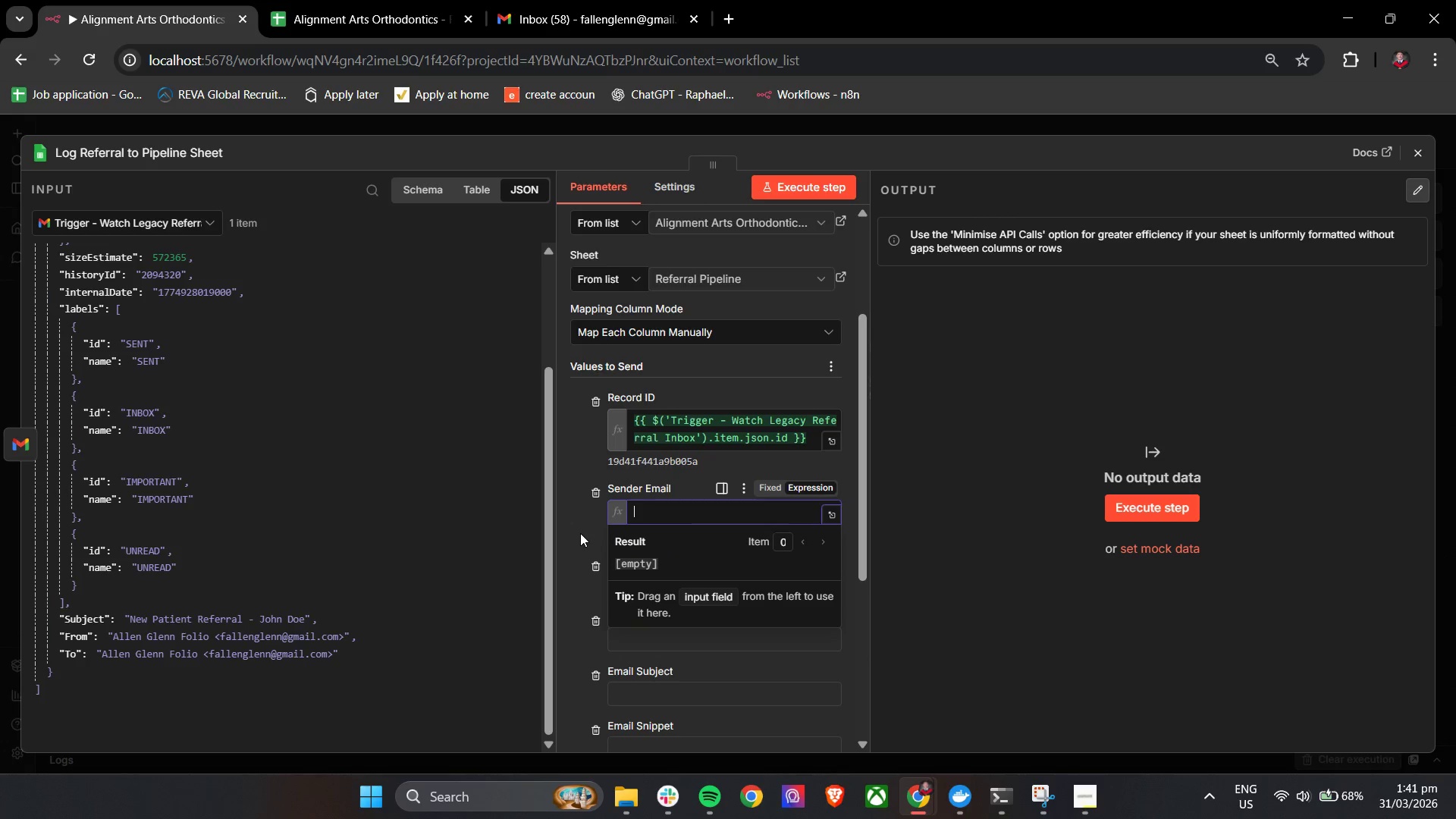 
key(Control+ControlLeft)
 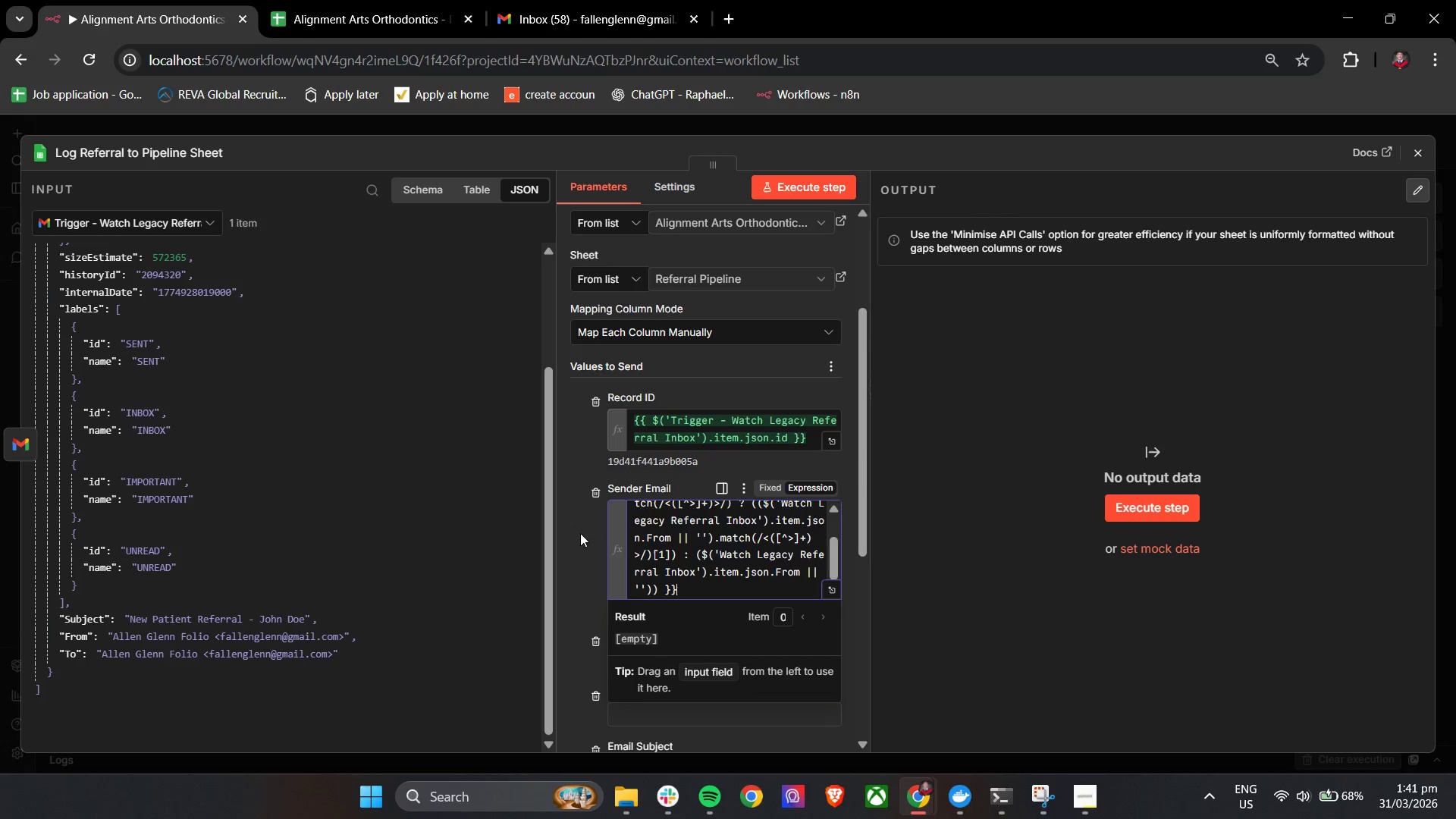 
key(Control+V)
 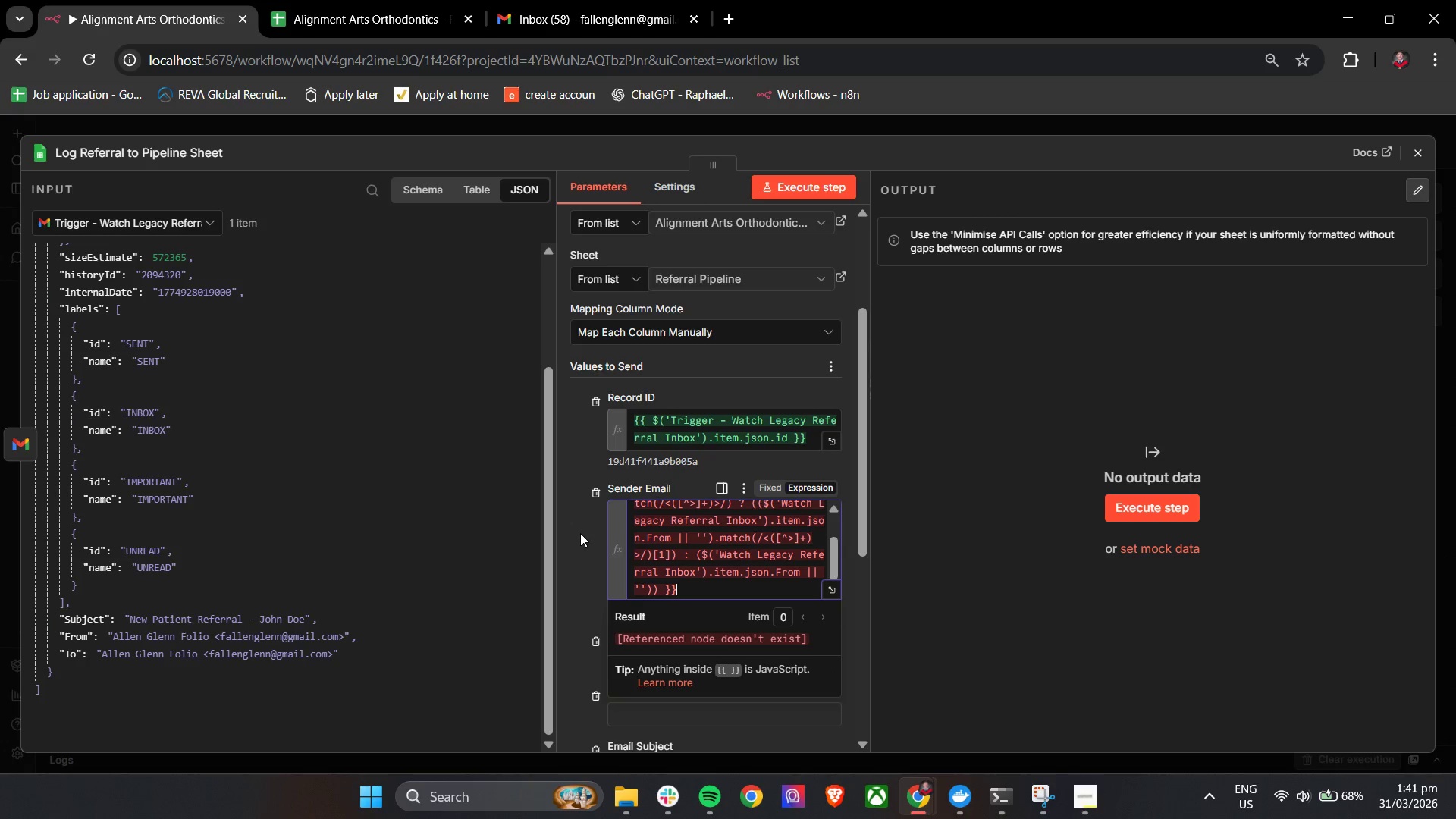 
left_click([580, 533])
 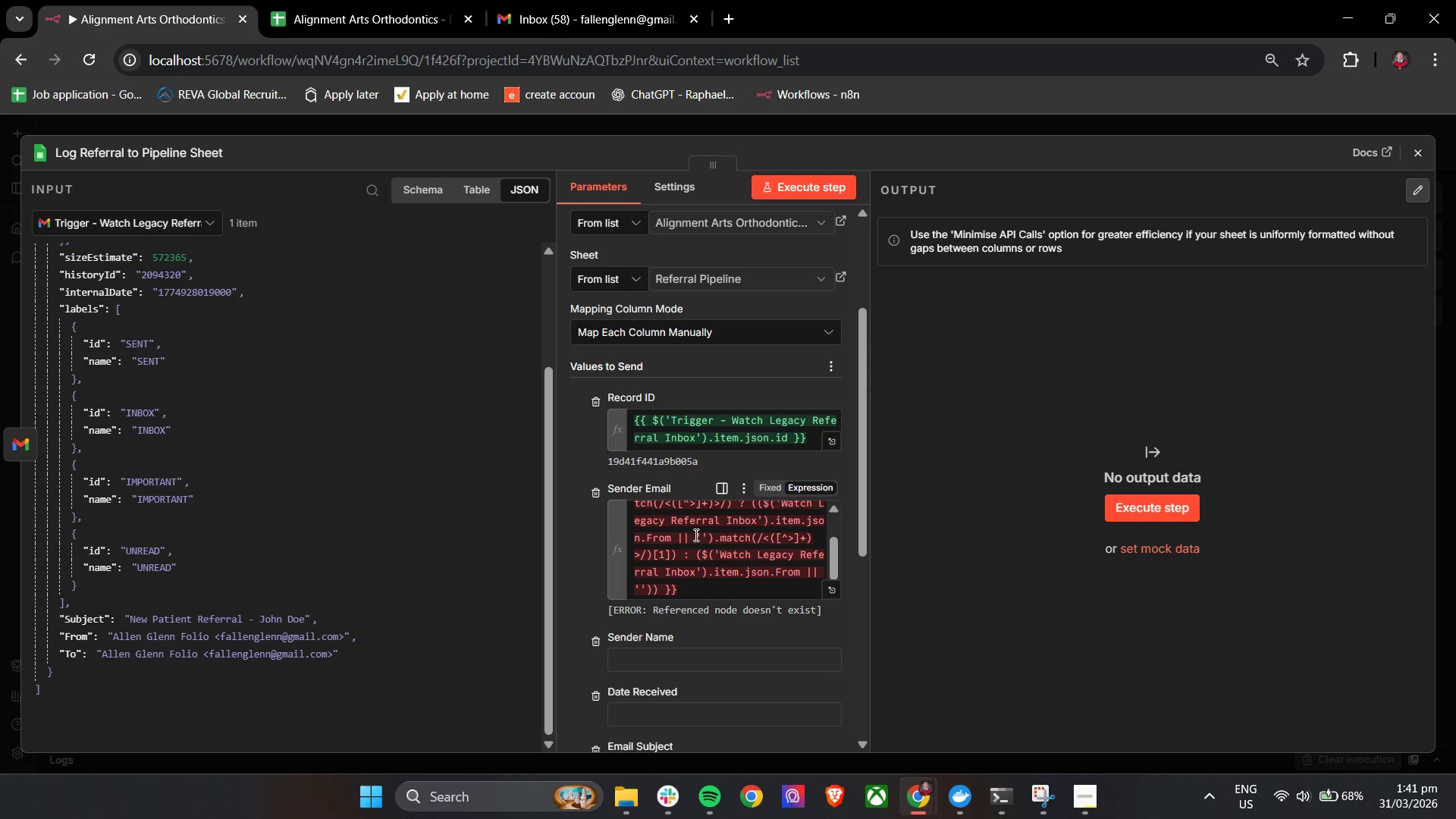 
scroll: coordinate [707, 565], scroll_direction: down, amount: 3.0
 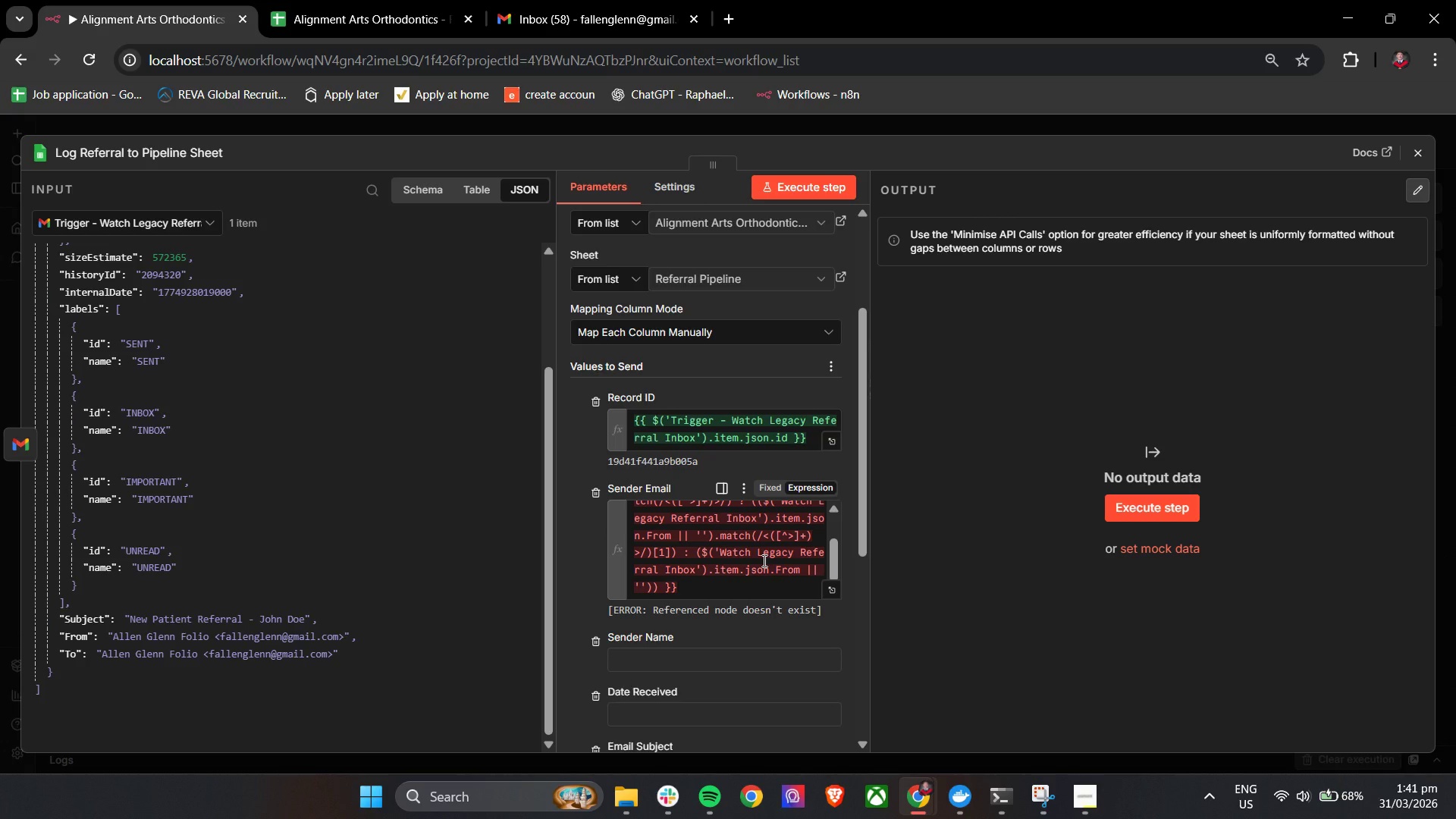 
wait(7.25)
 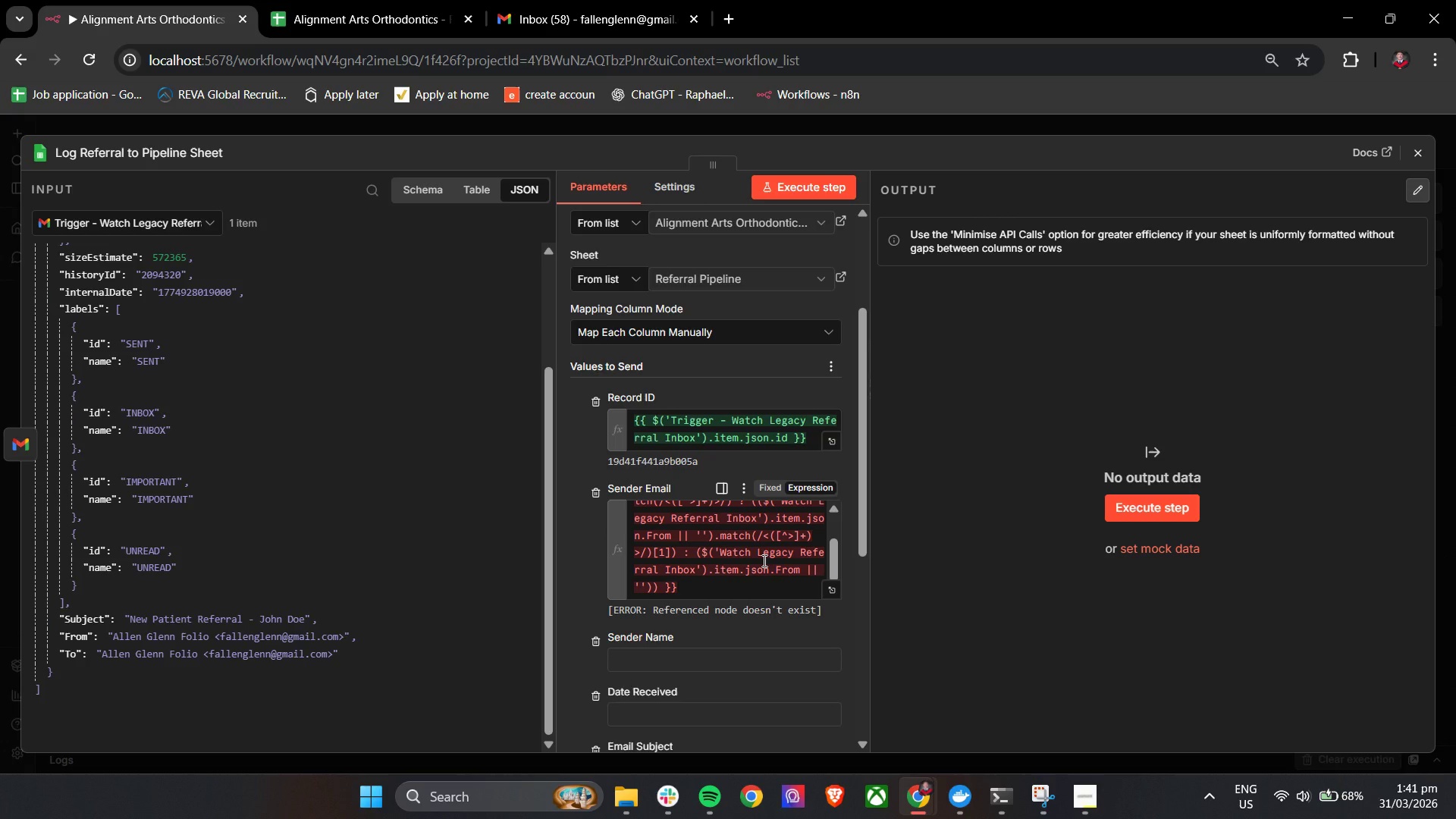 
scroll: coordinate [763, 560], scroll_direction: up, amount: 2.0
 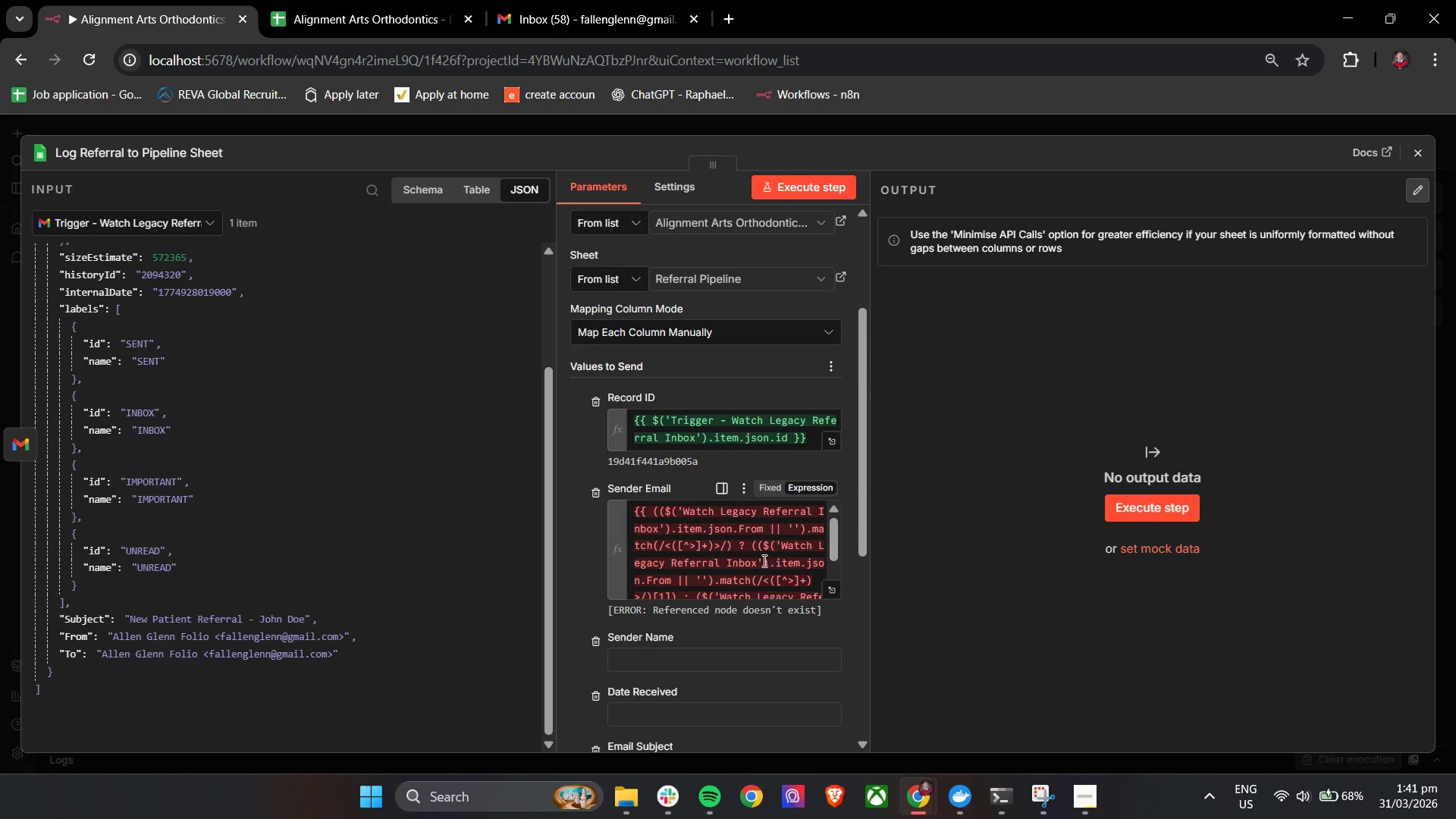 
scroll: coordinate [763, 560], scroll_direction: down, amount: 3.0
 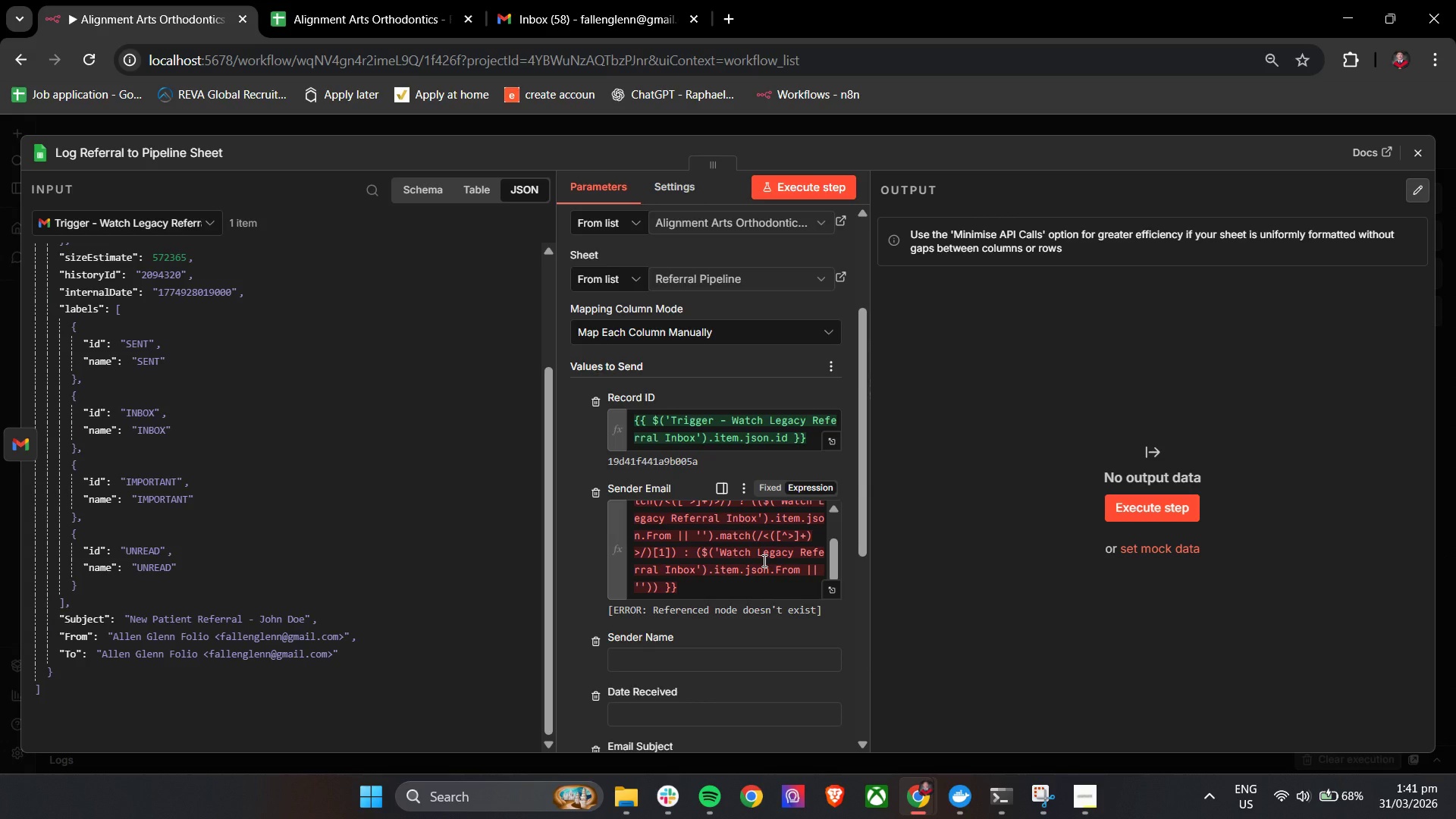 
wait(20.96)
 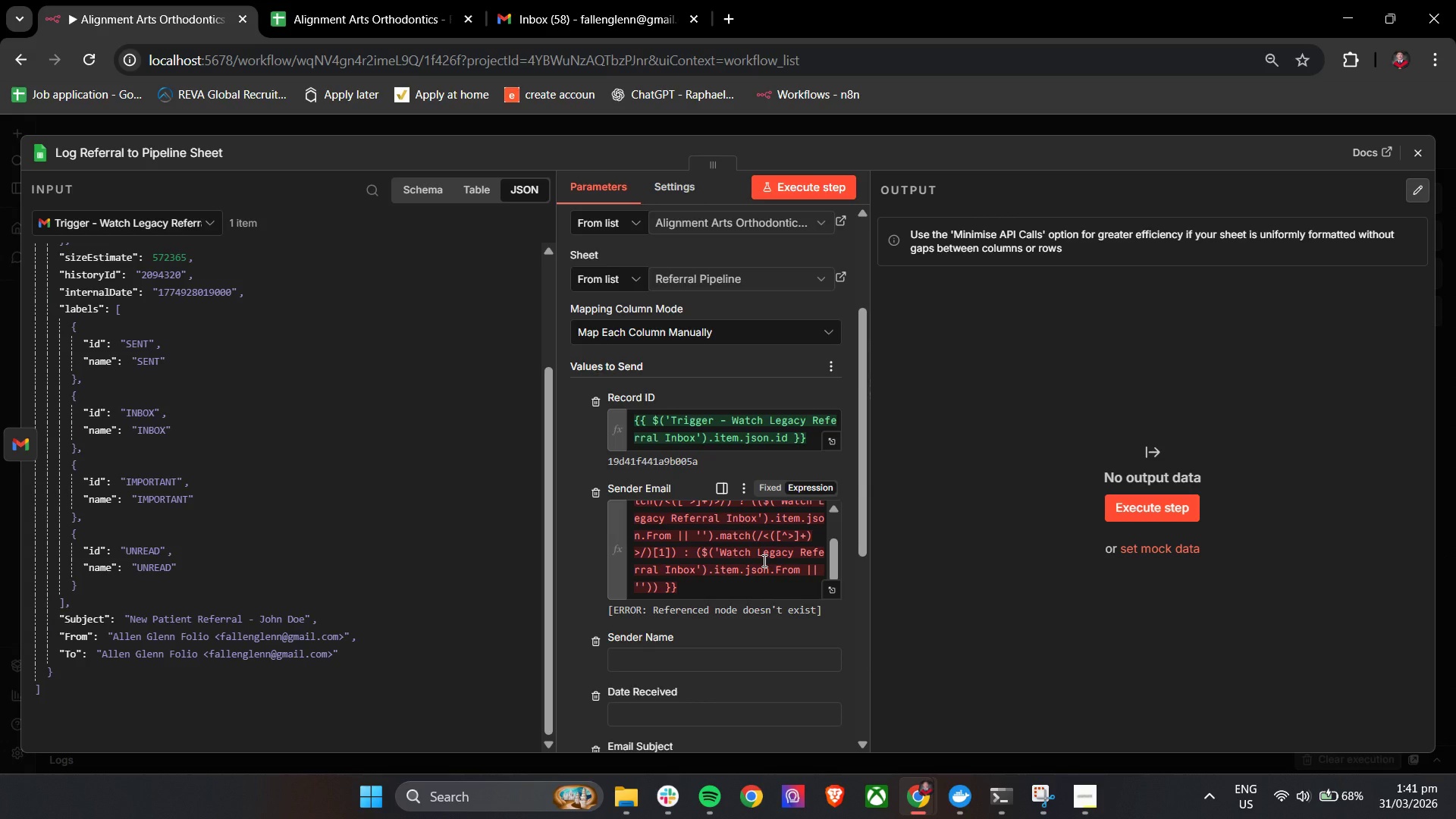 
scroll: coordinate [754, 563], scroll_direction: up, amount: 3.0
 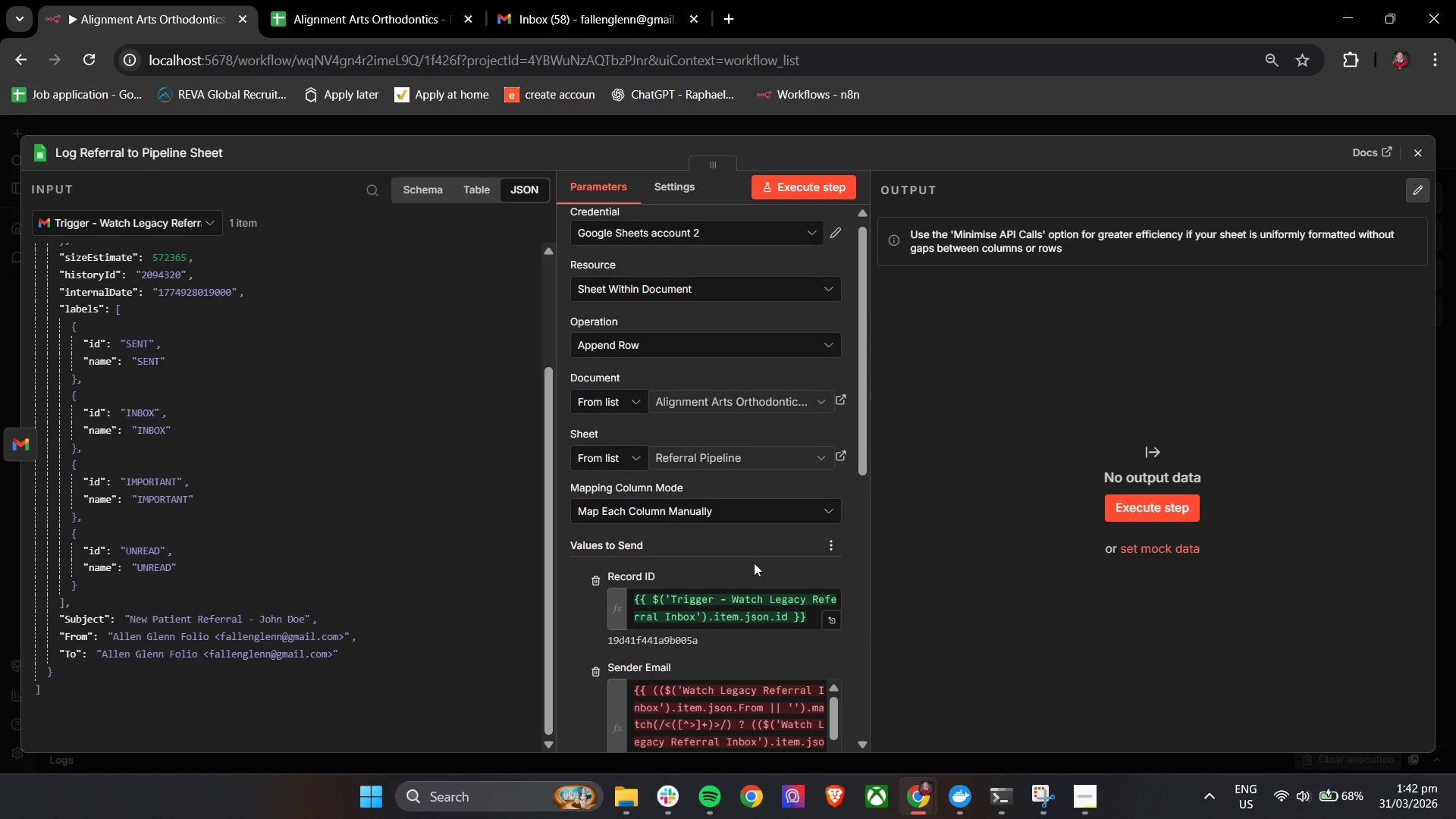 
wait(15.93)
 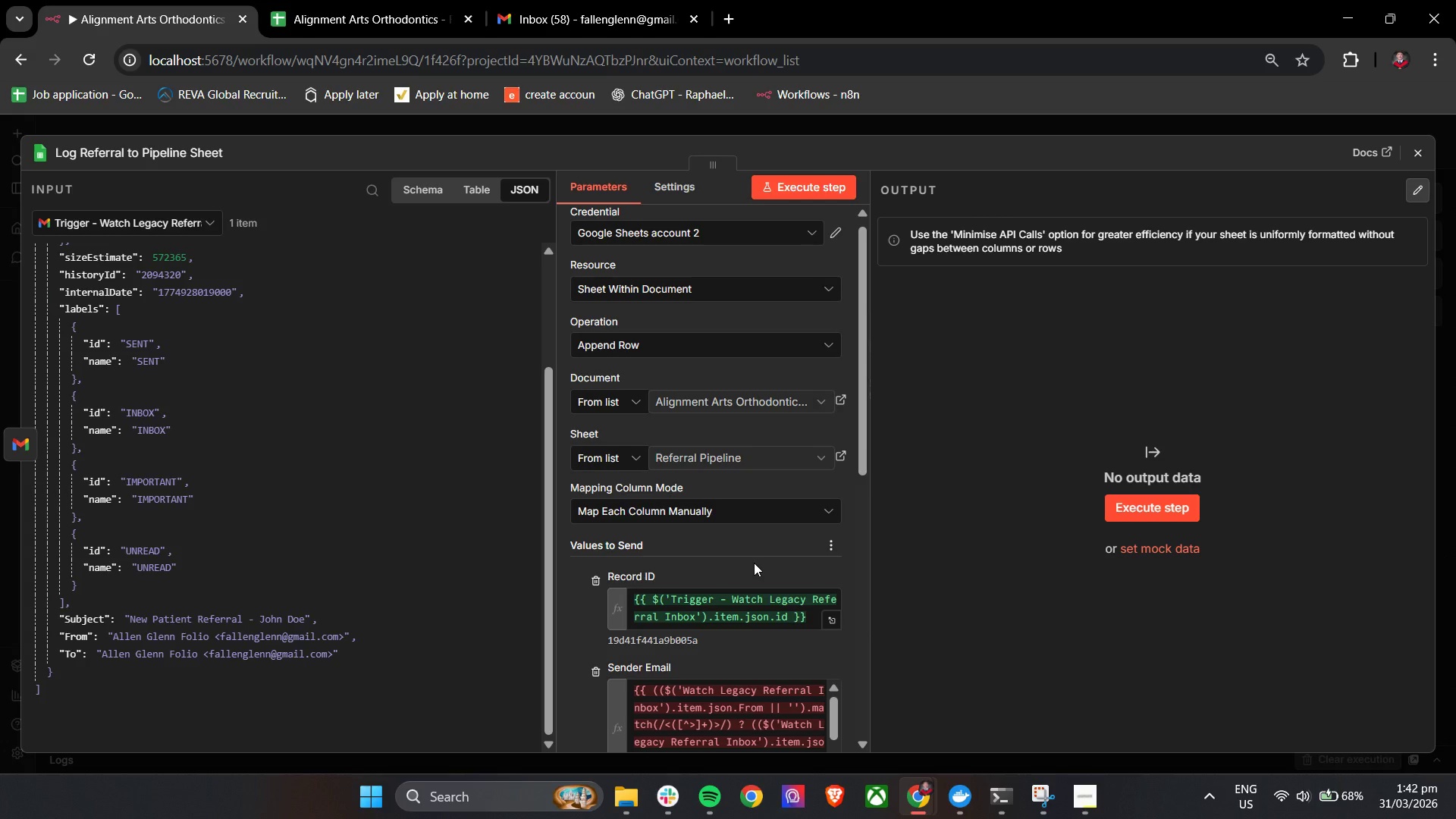 
scroll: coordinate [826, 512], scroll_direction: down, amount: 9.0
 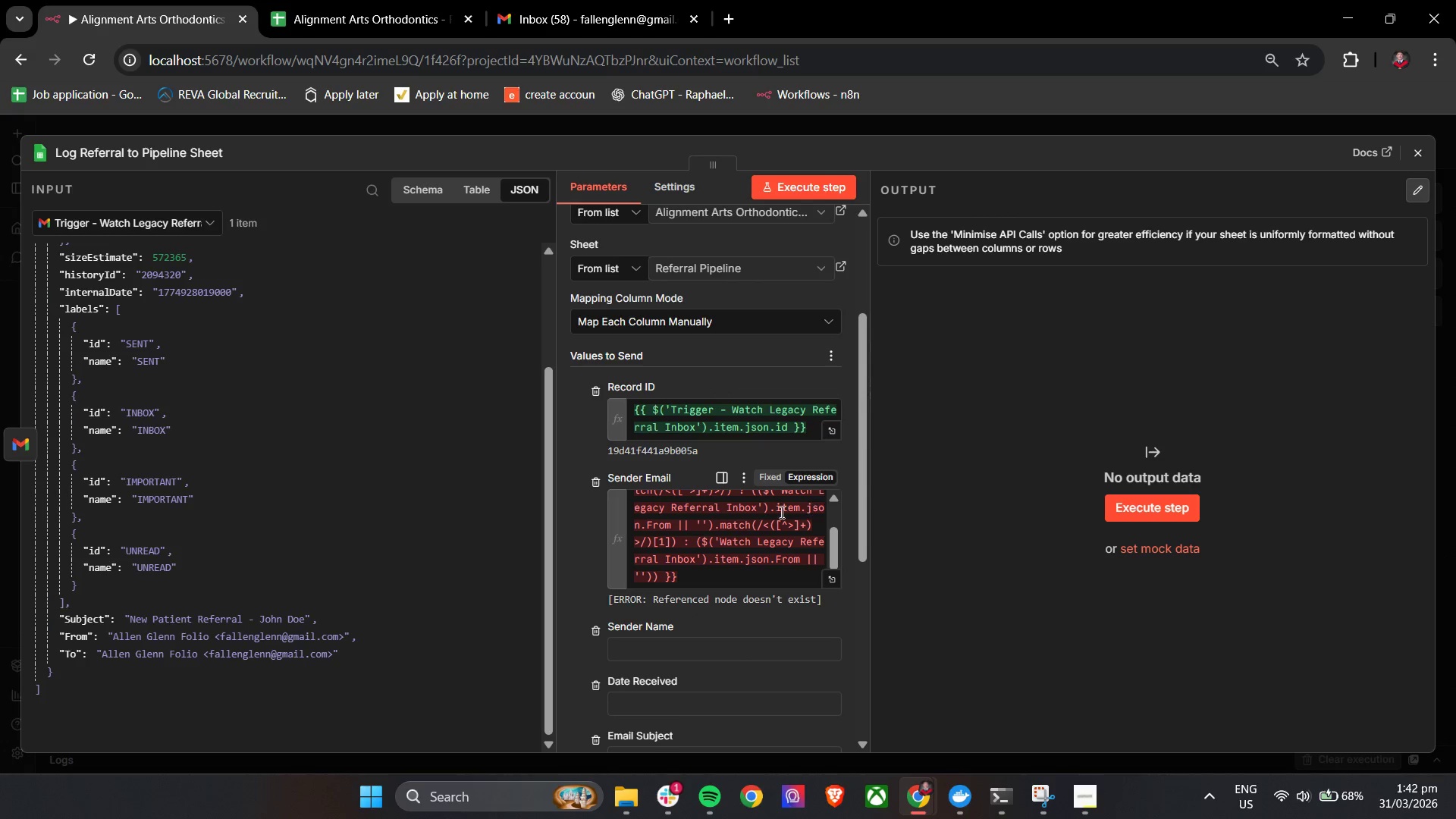 
left_click([726, 538])
 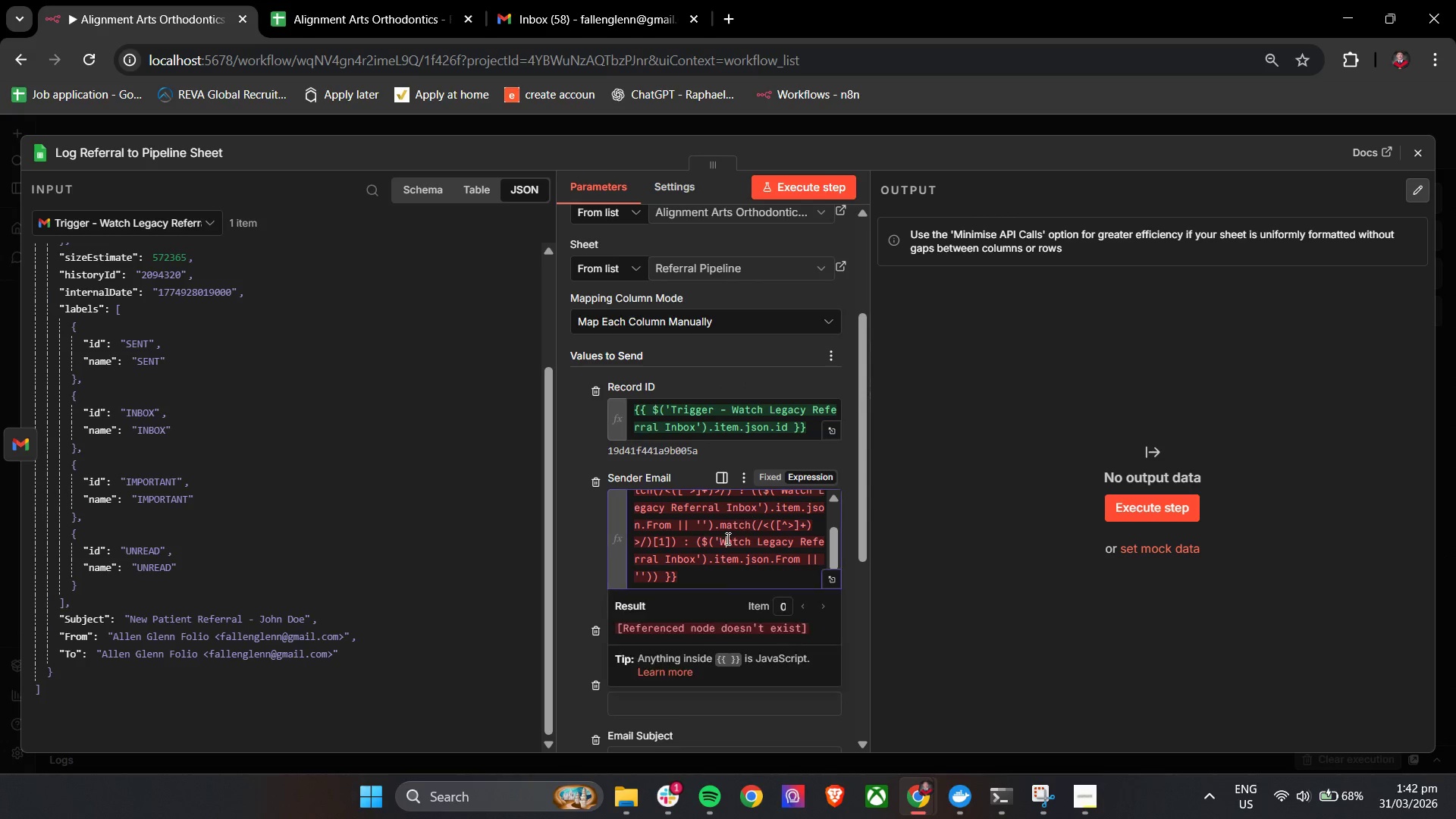 
key(Control+A)
 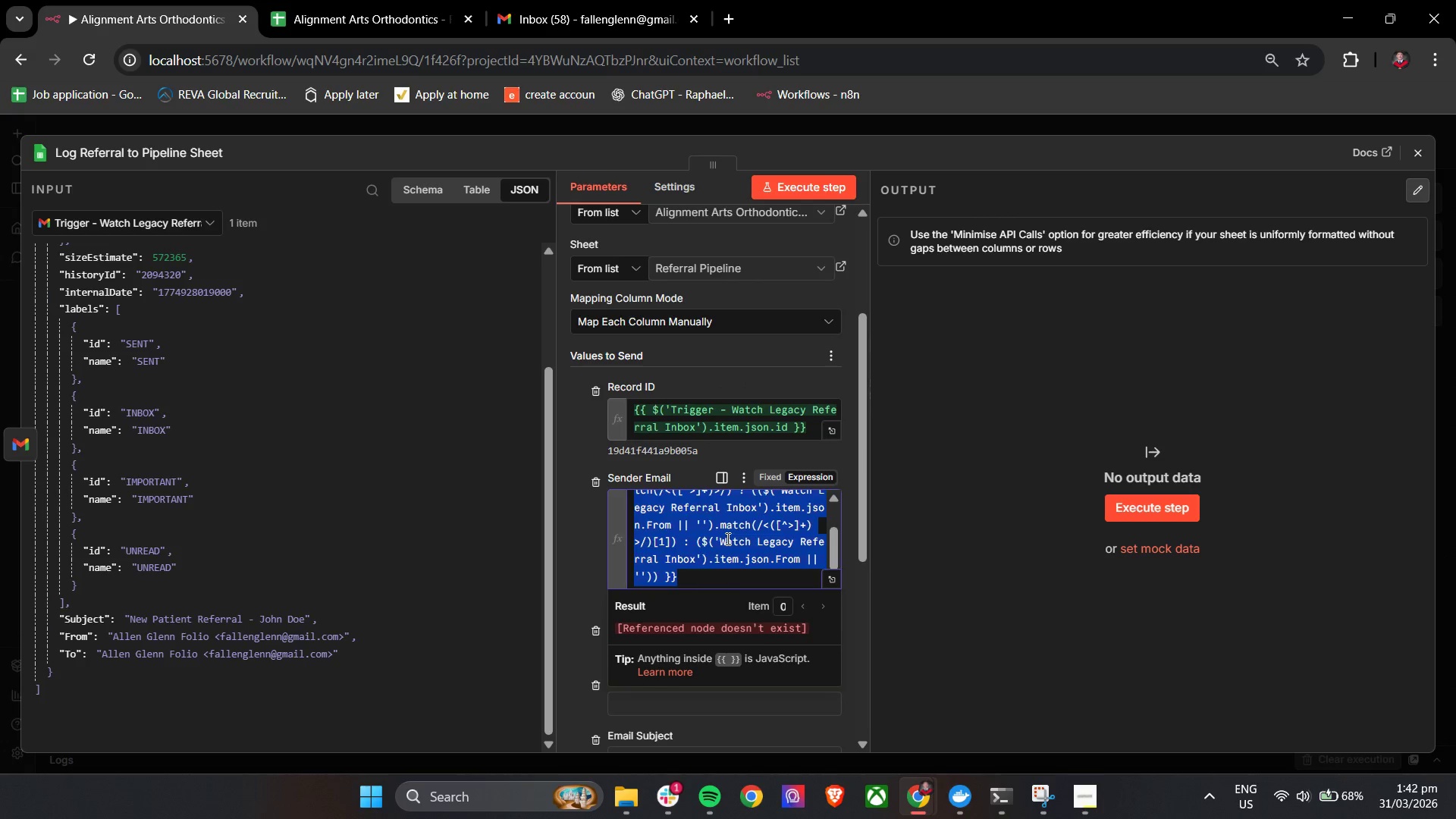 
key(Backspace)
 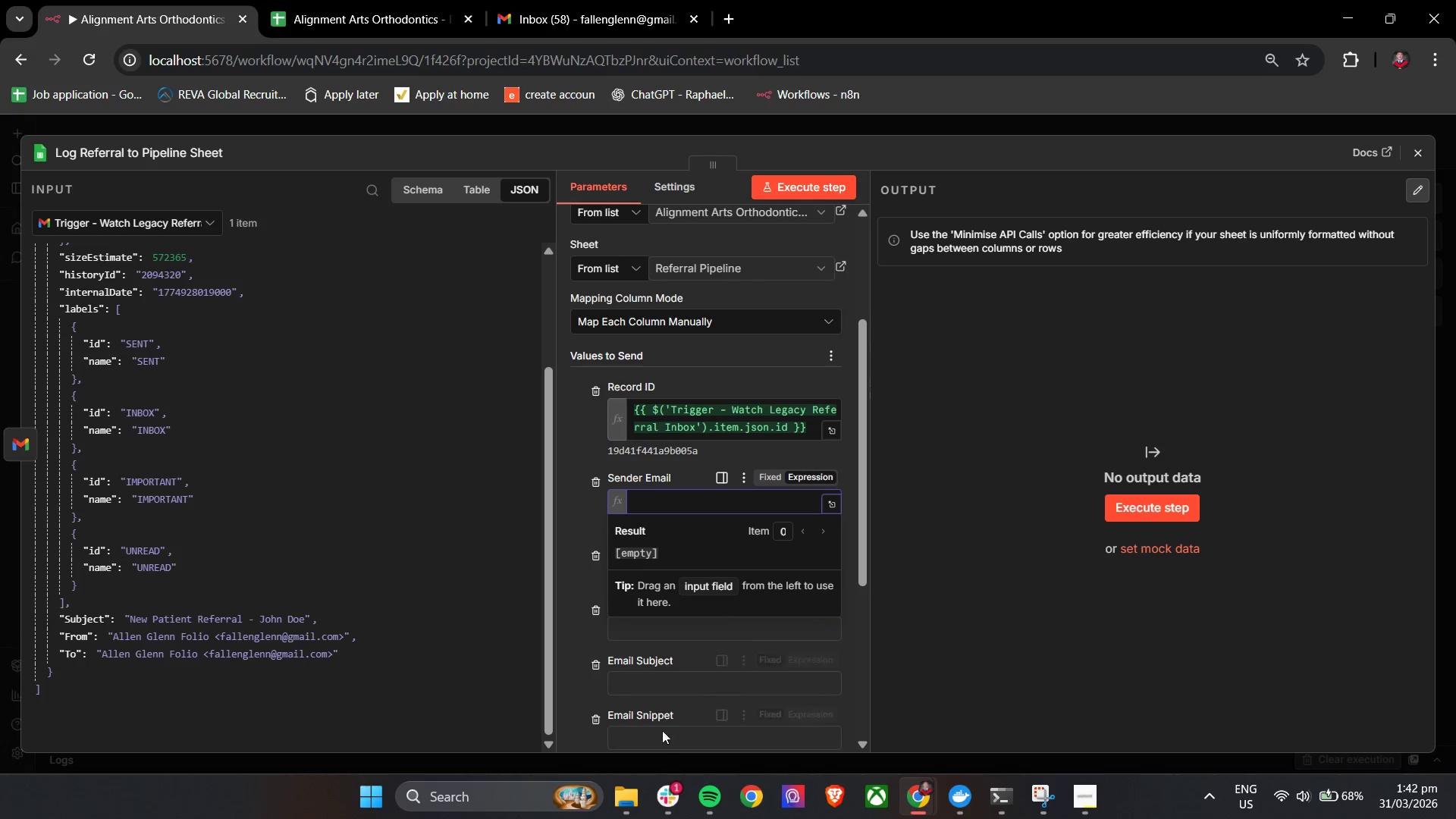 
left_click([668, 792])
 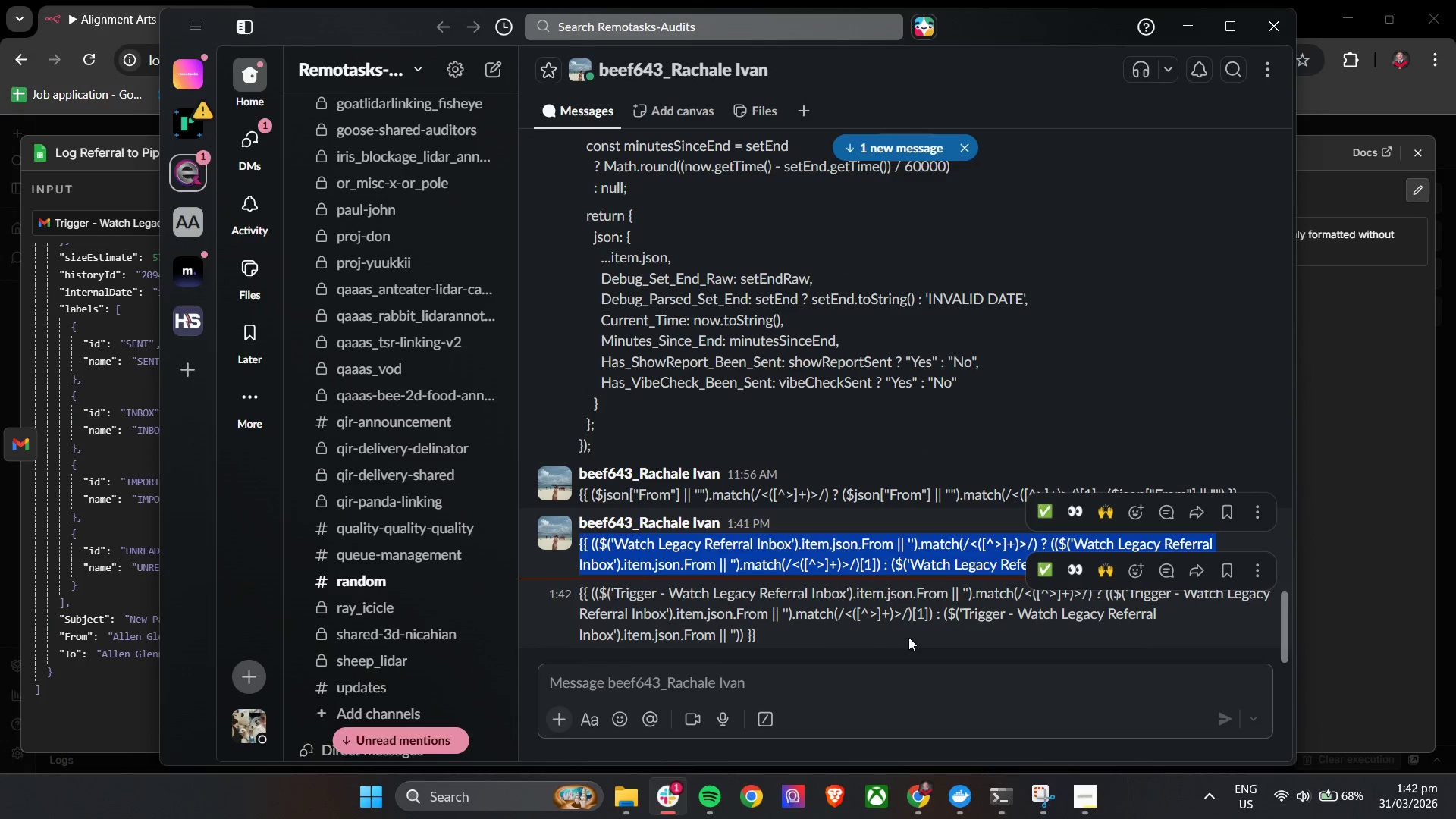 
left_click_drag(start_coordinate=[787, 640], to_coordinate=[581, 597])
 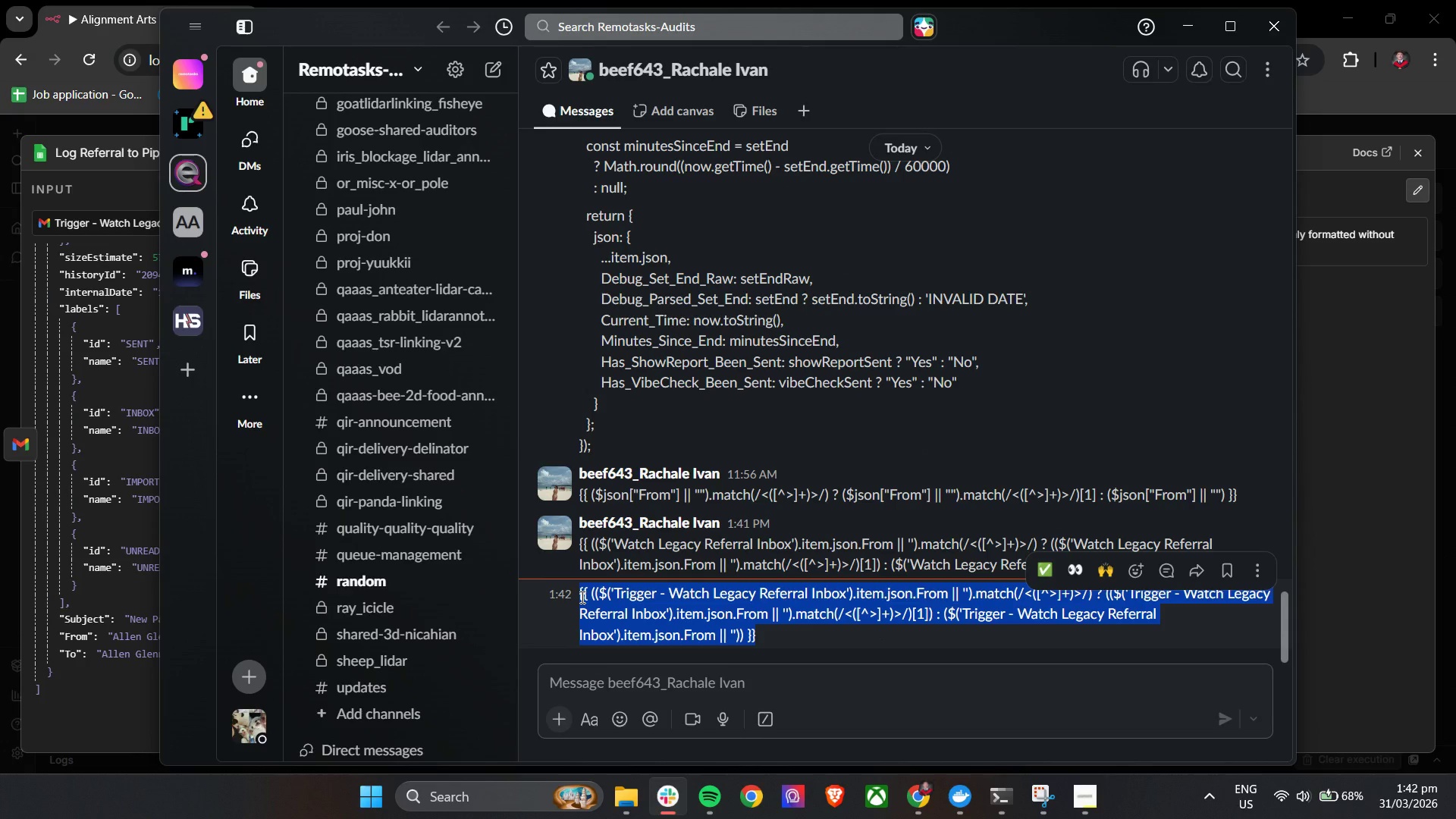 
key(Control+C)
 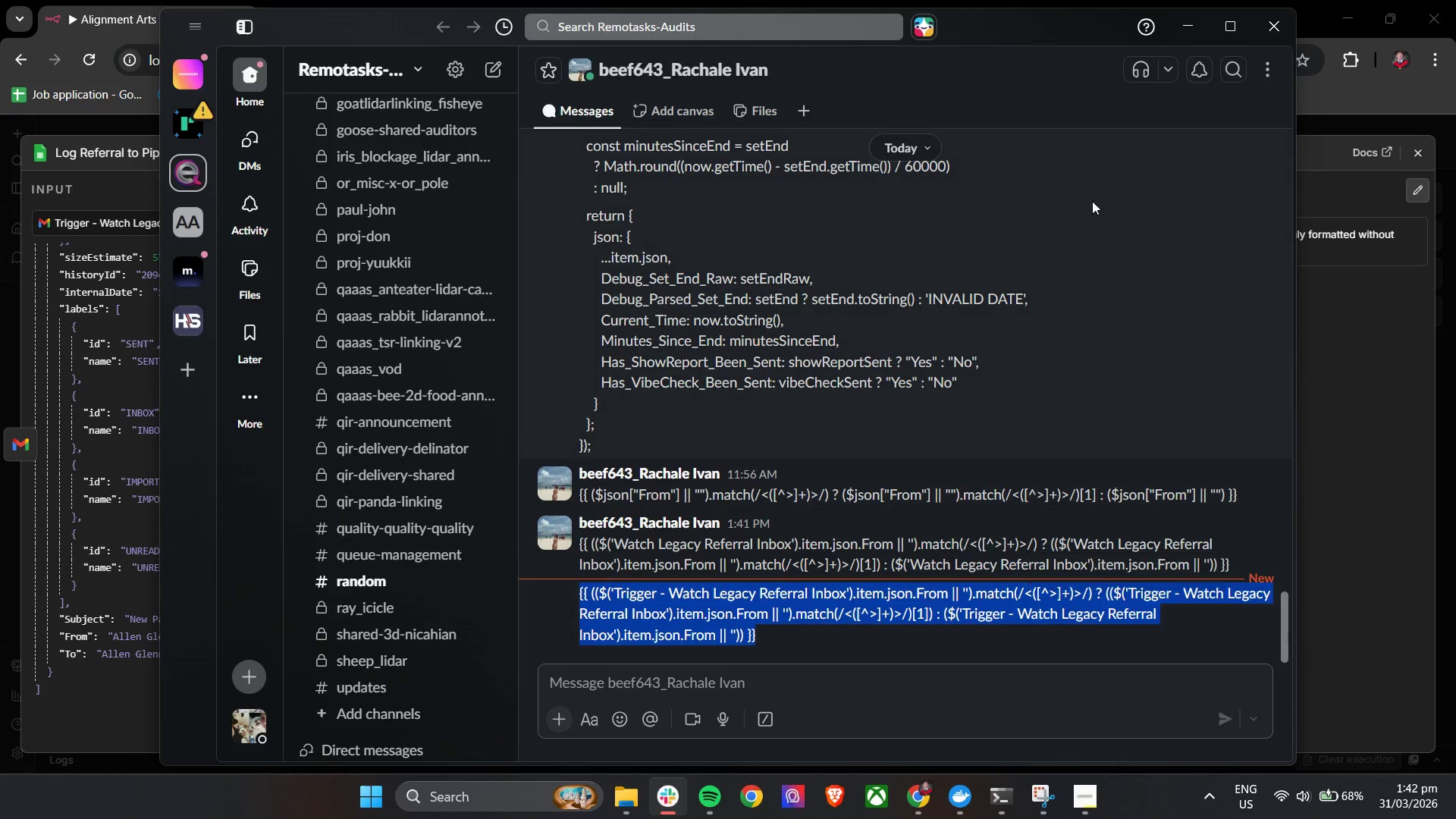 
key(Control+C)
 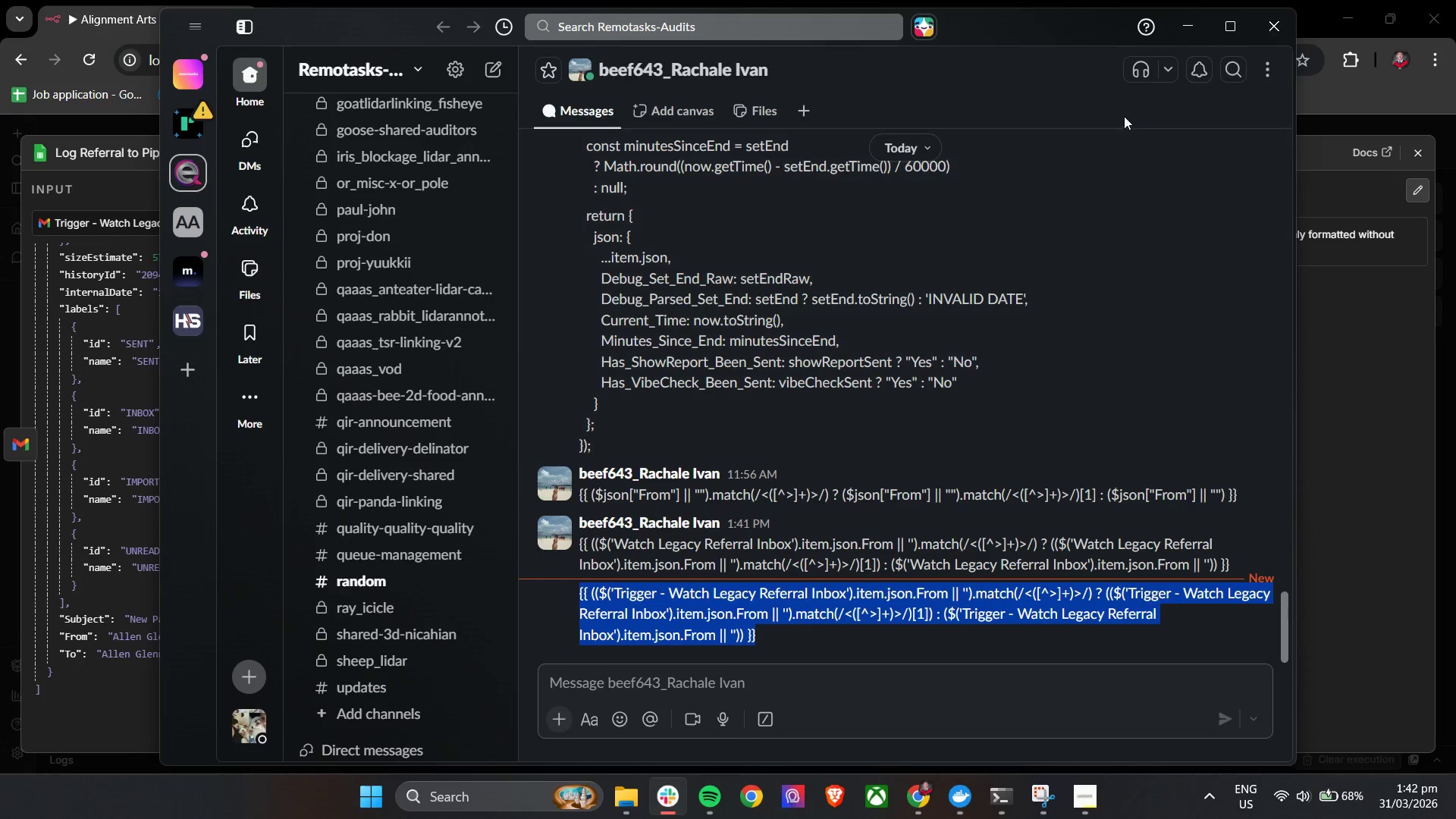 
key(Control+C)
 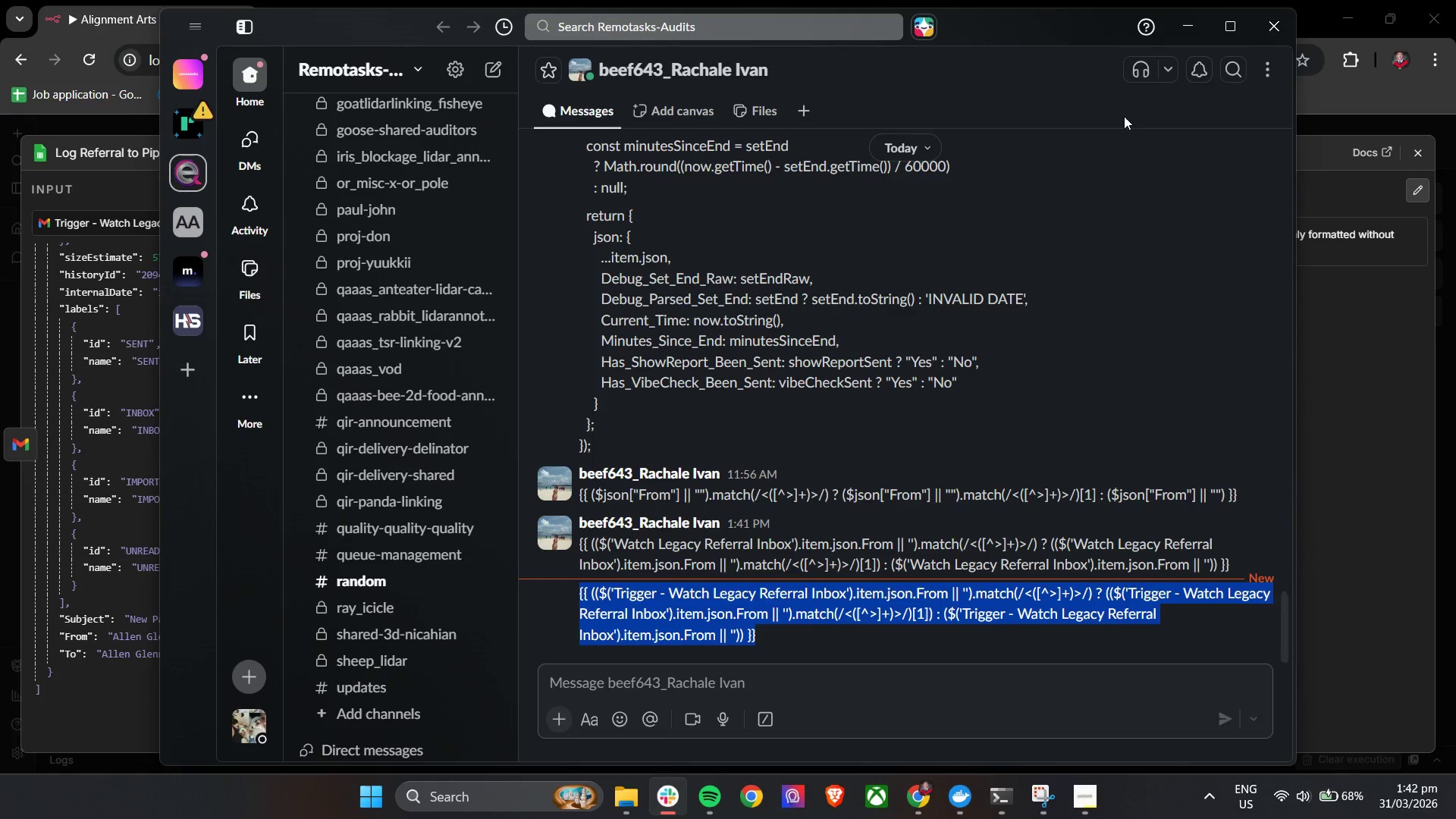 
key(Control+C)
 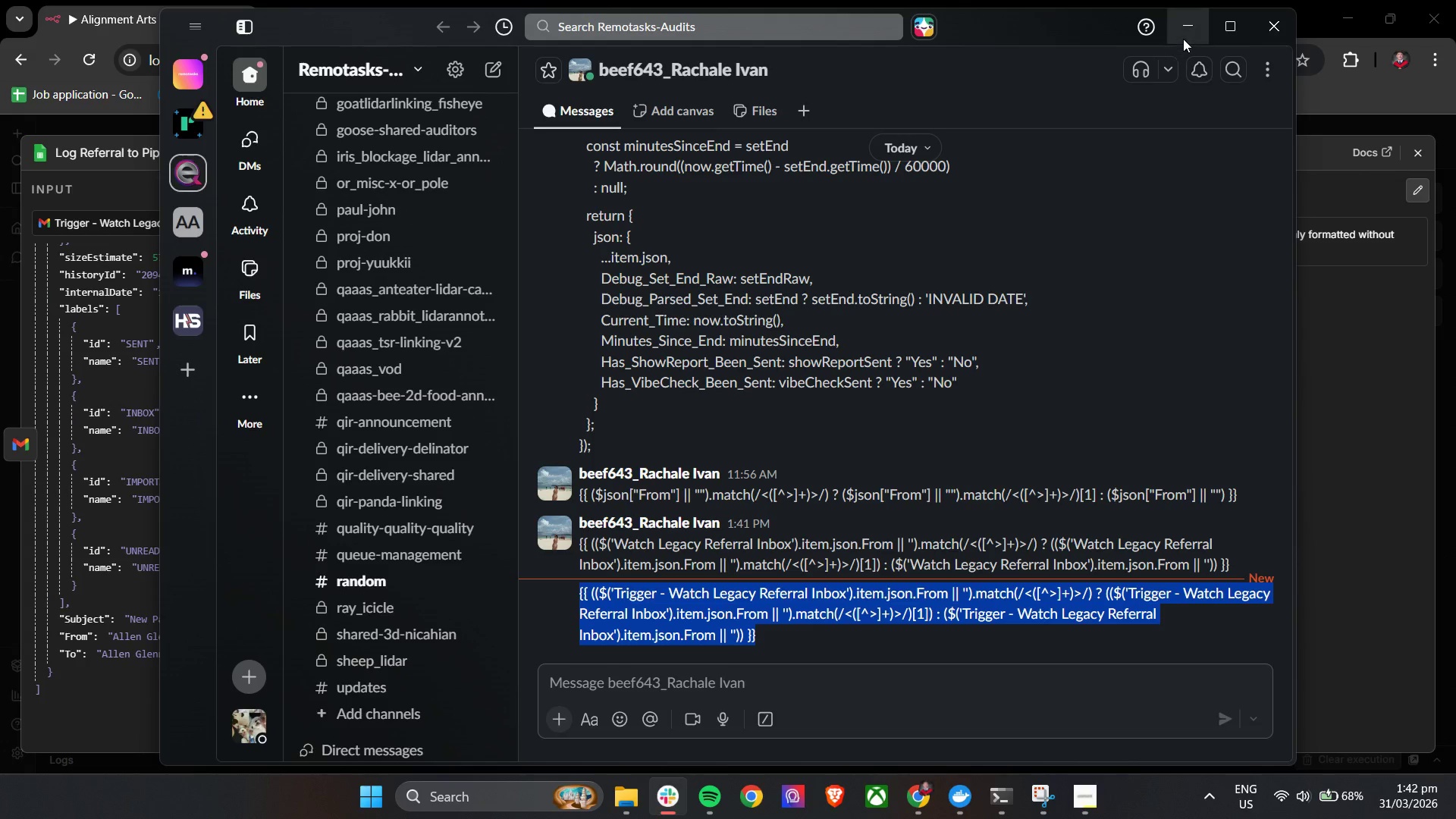 
left_click([1188, 29])
 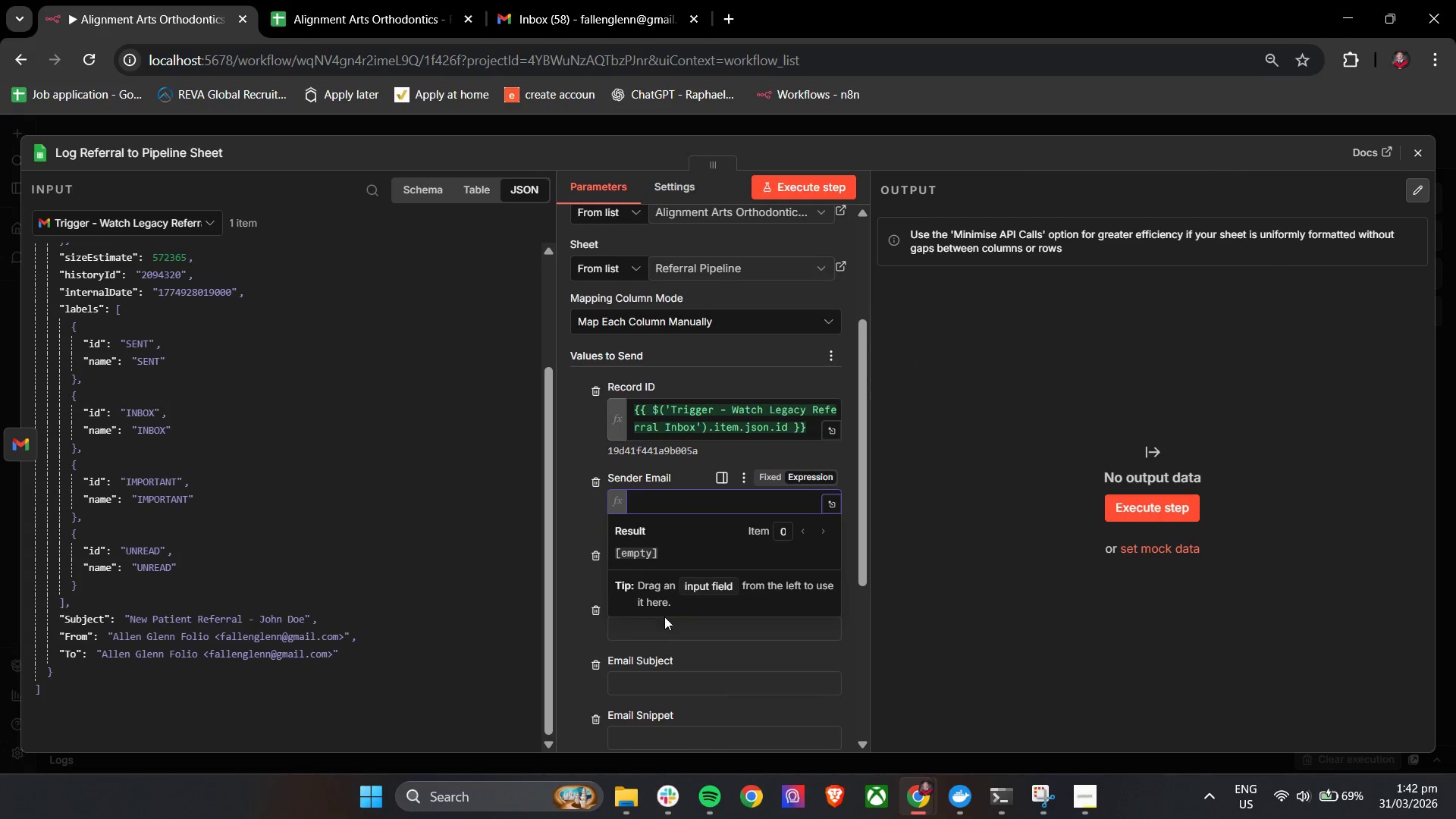 
key(Control+V)
 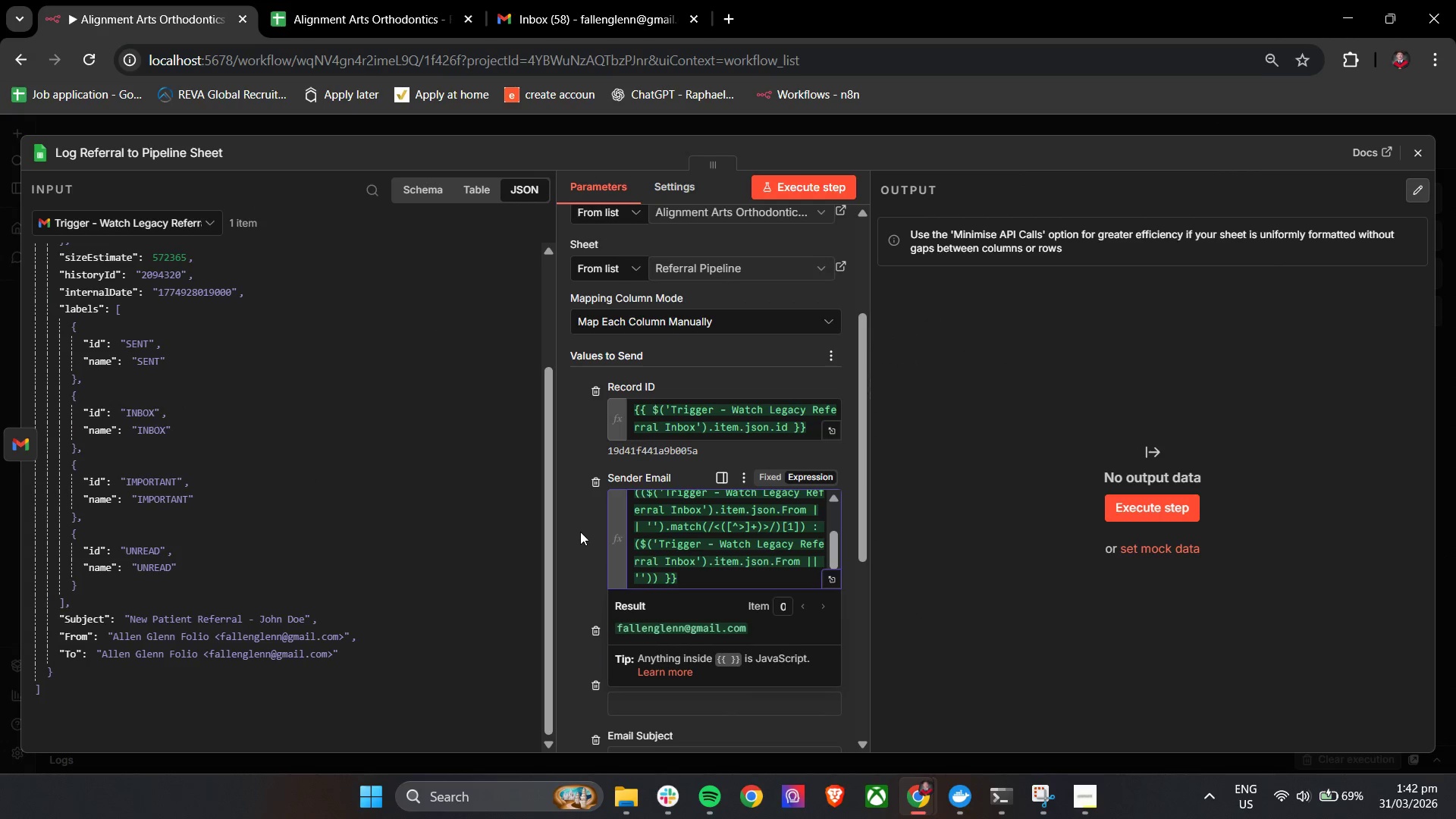 
left_click([578, 531])
 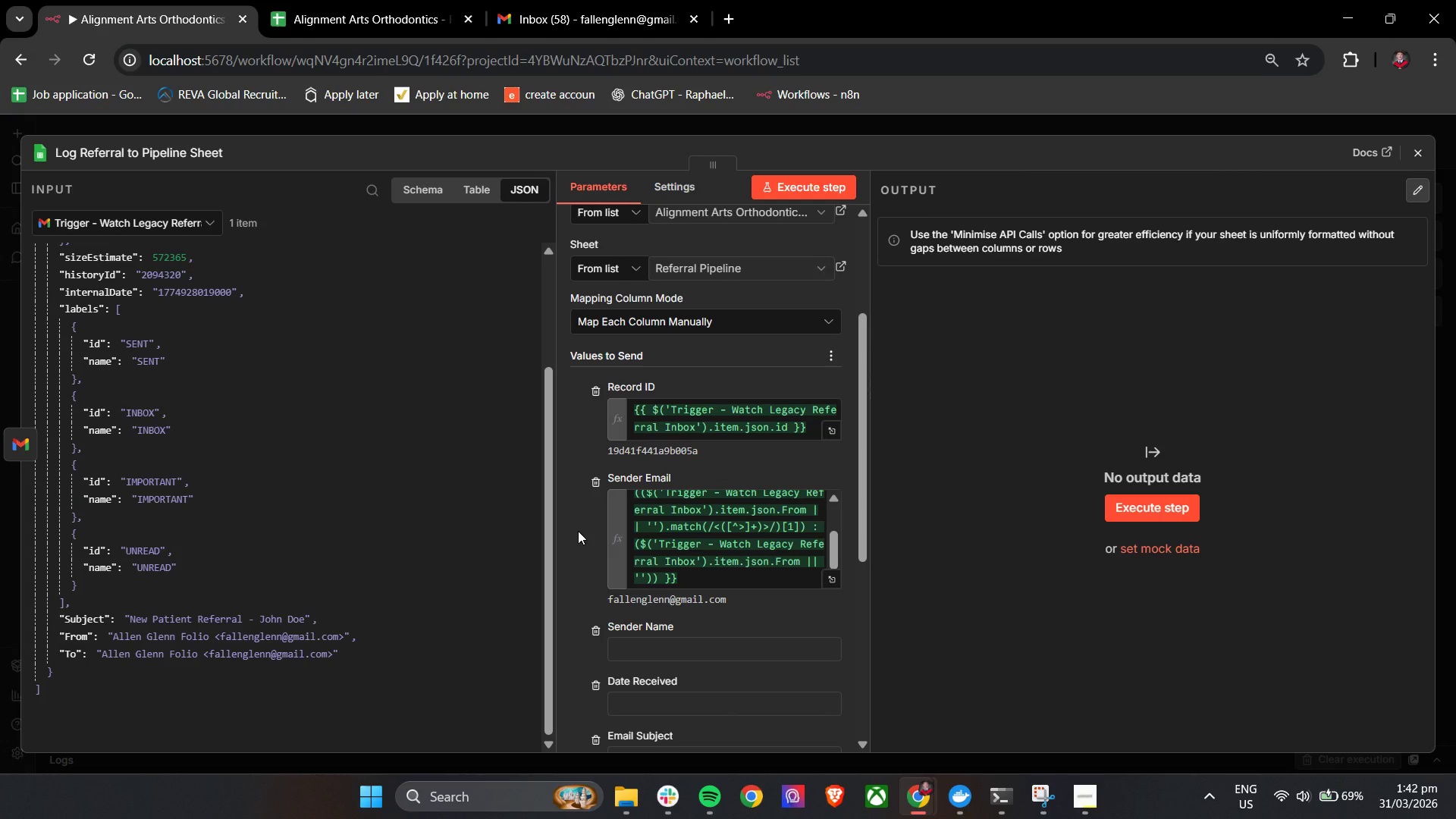 
wait(8.53)
 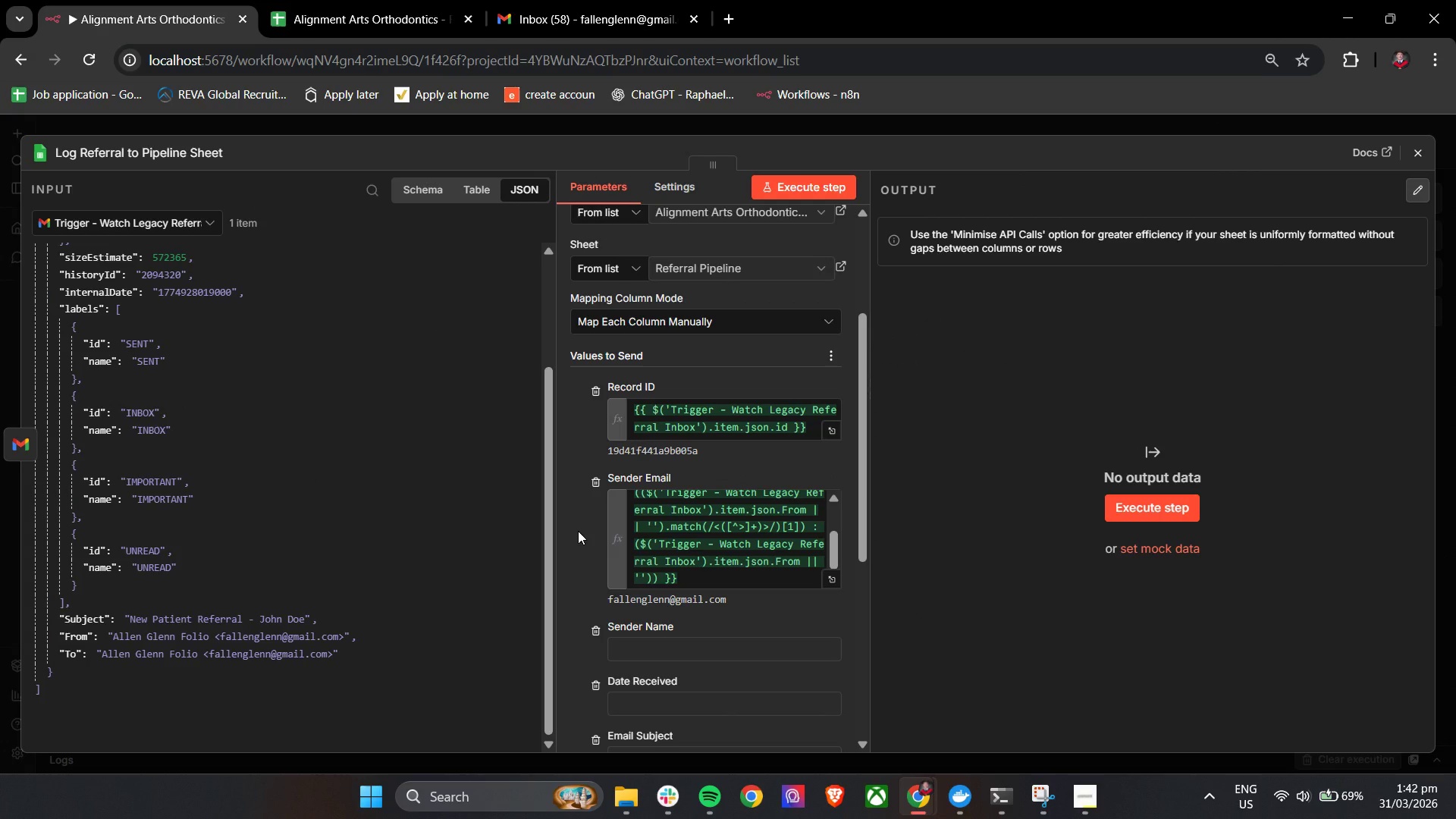 
mouse_move([670, 639])
 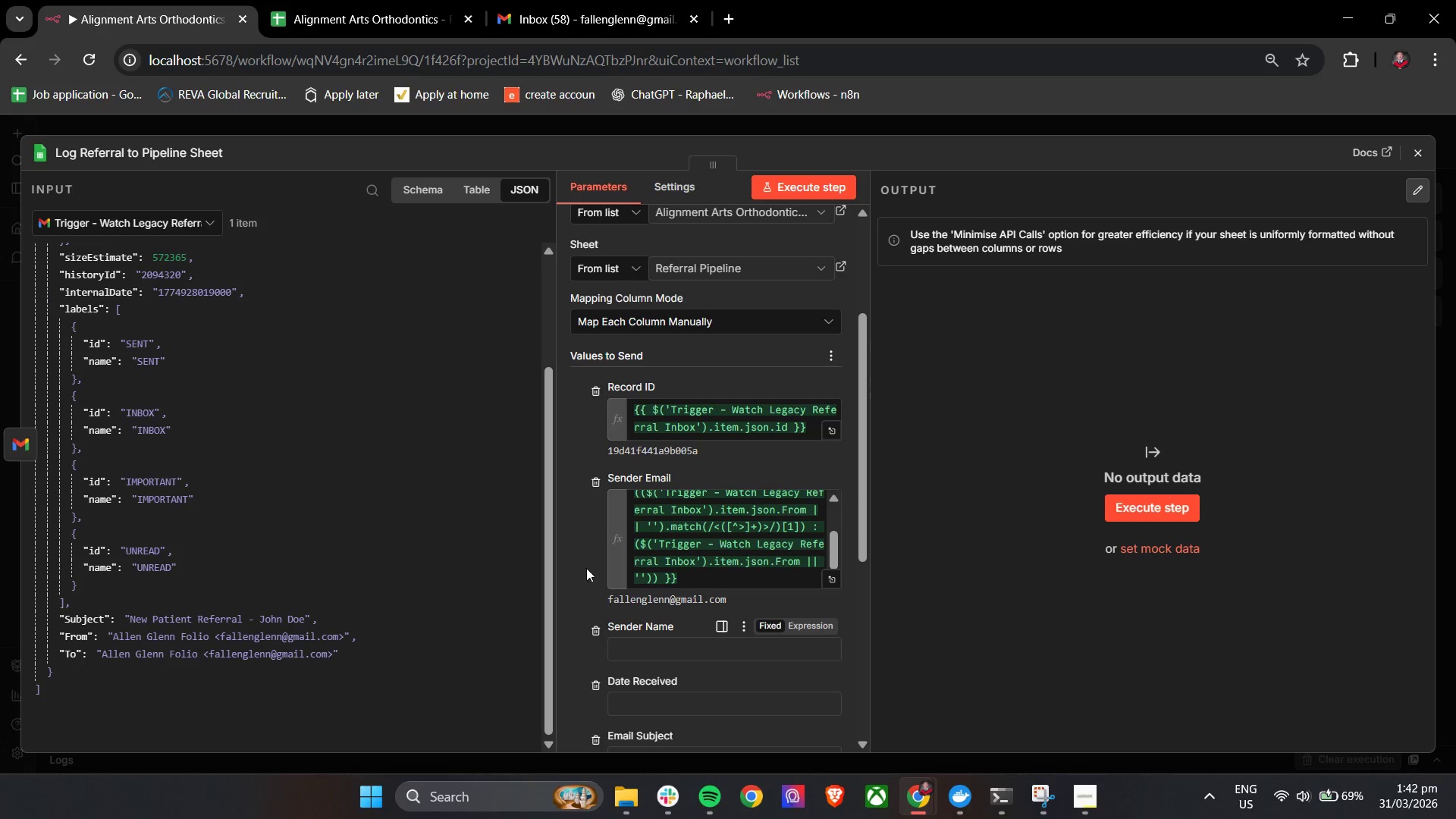 
scroll: coordinate [585, 546], scroll_direction: down, amount: 2.0
 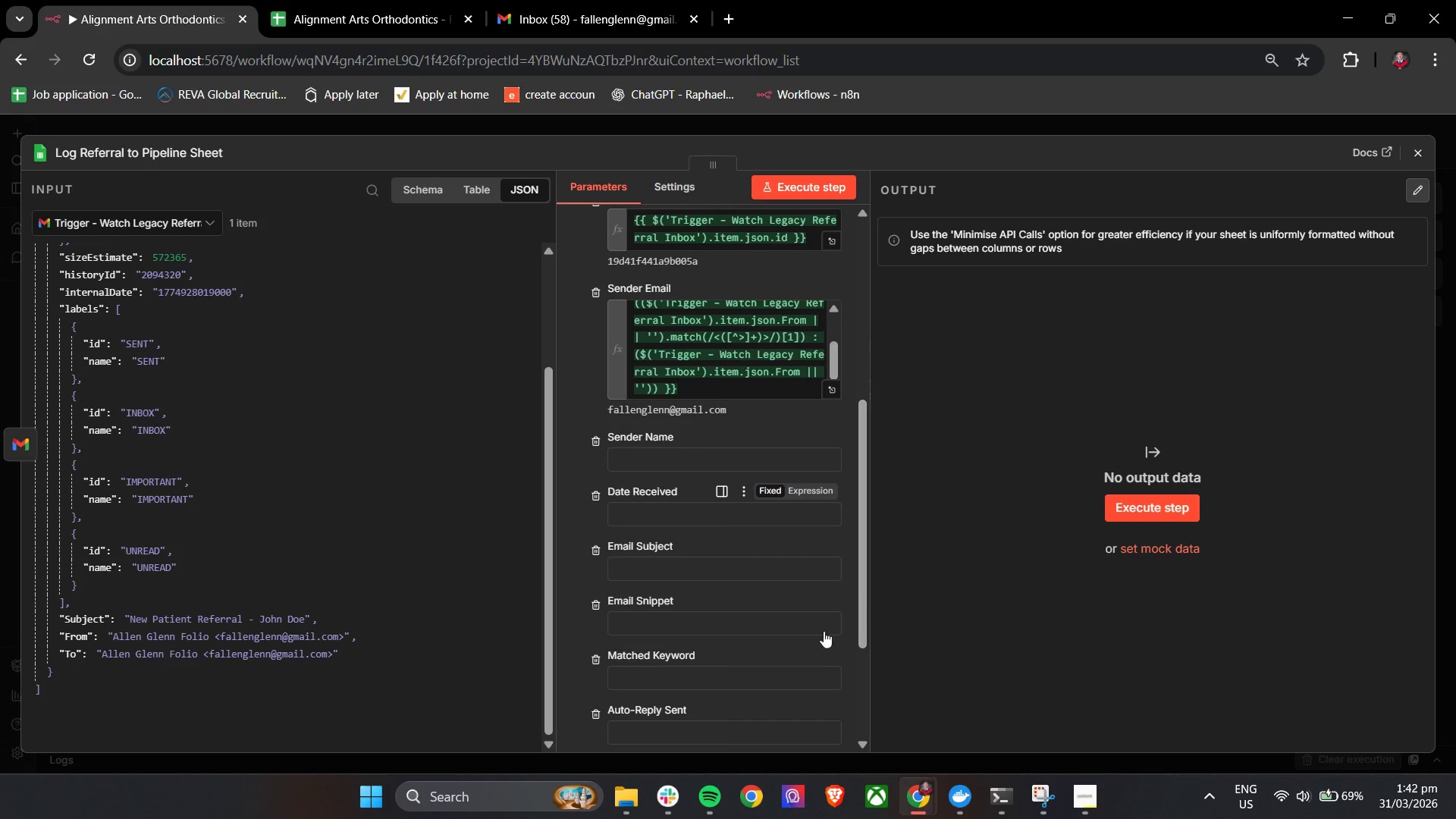 
wait(6.9)
 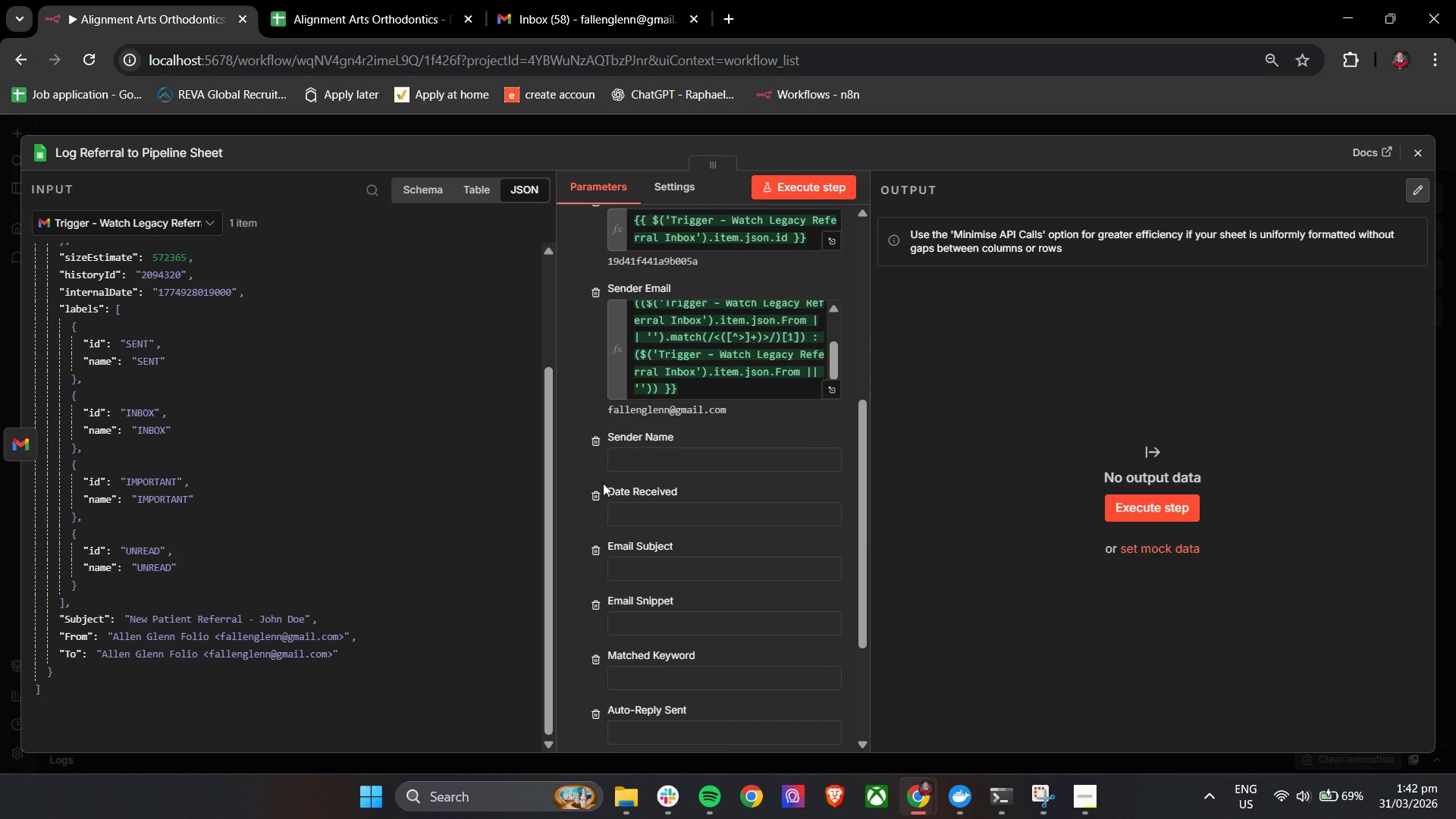 
left_click([667, 789])
 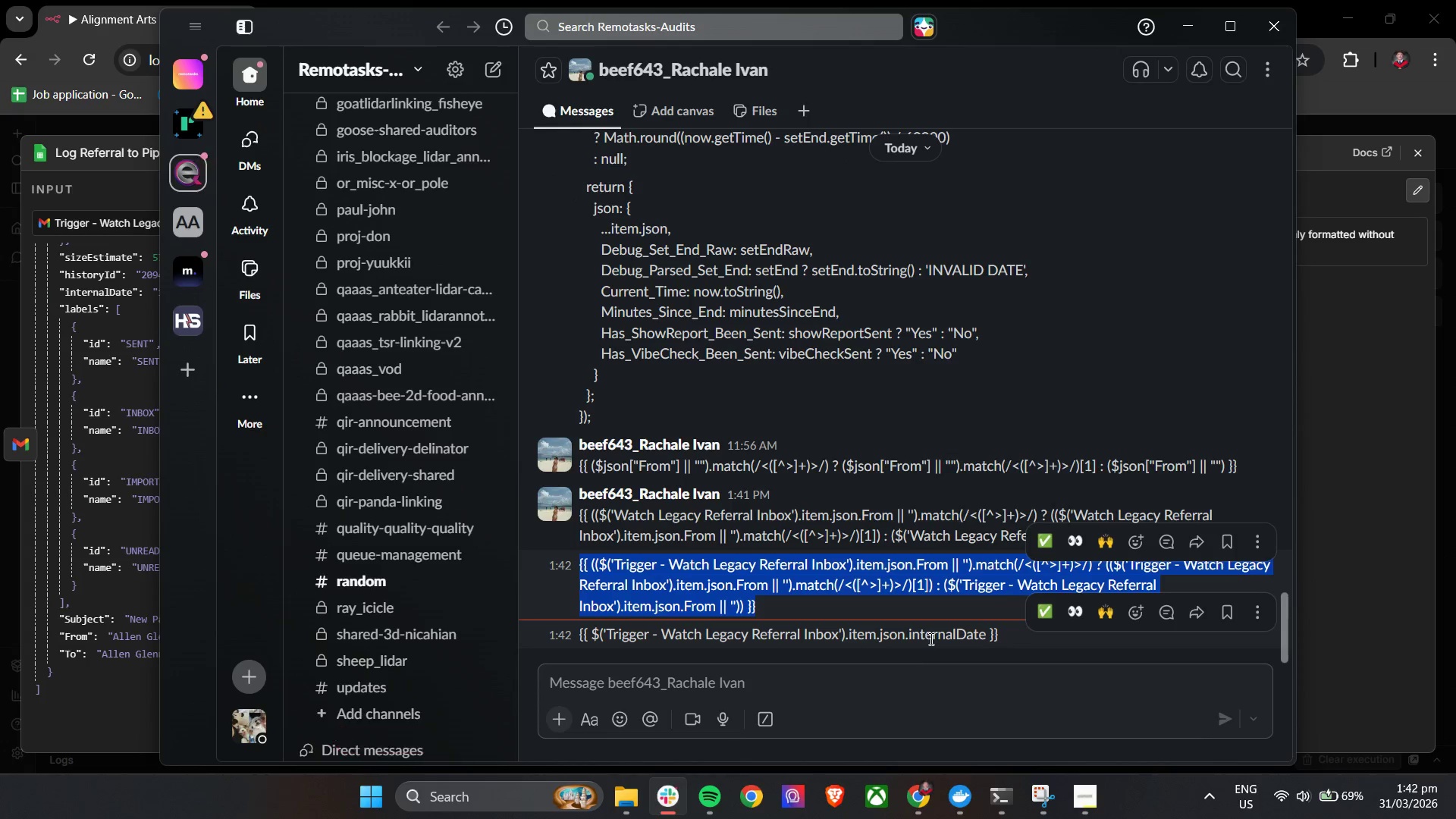 
left_click_drag(start_coordinate=[1011, 635], to_coordinate=[566, 647])
 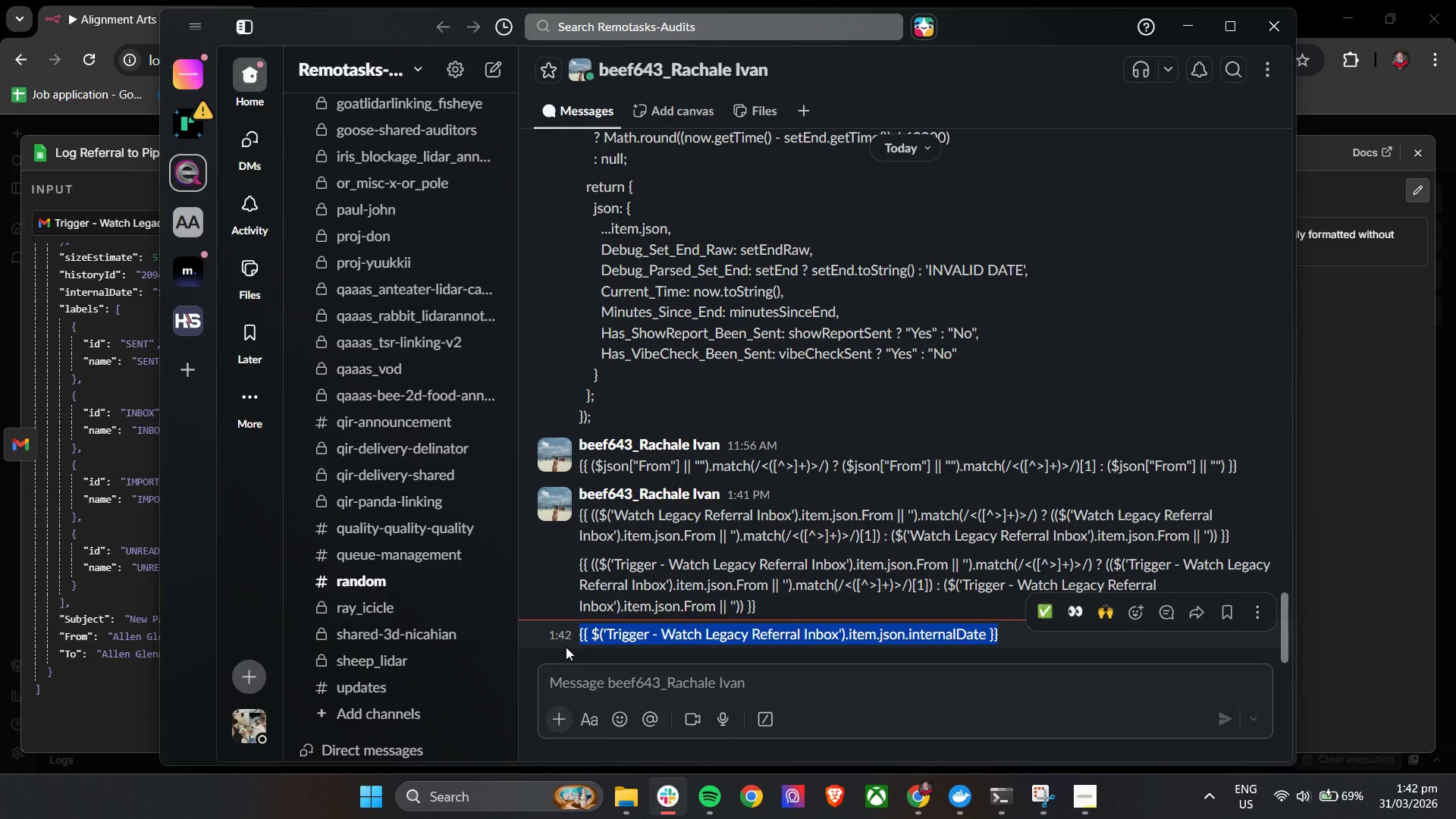 
key(Control+C)
 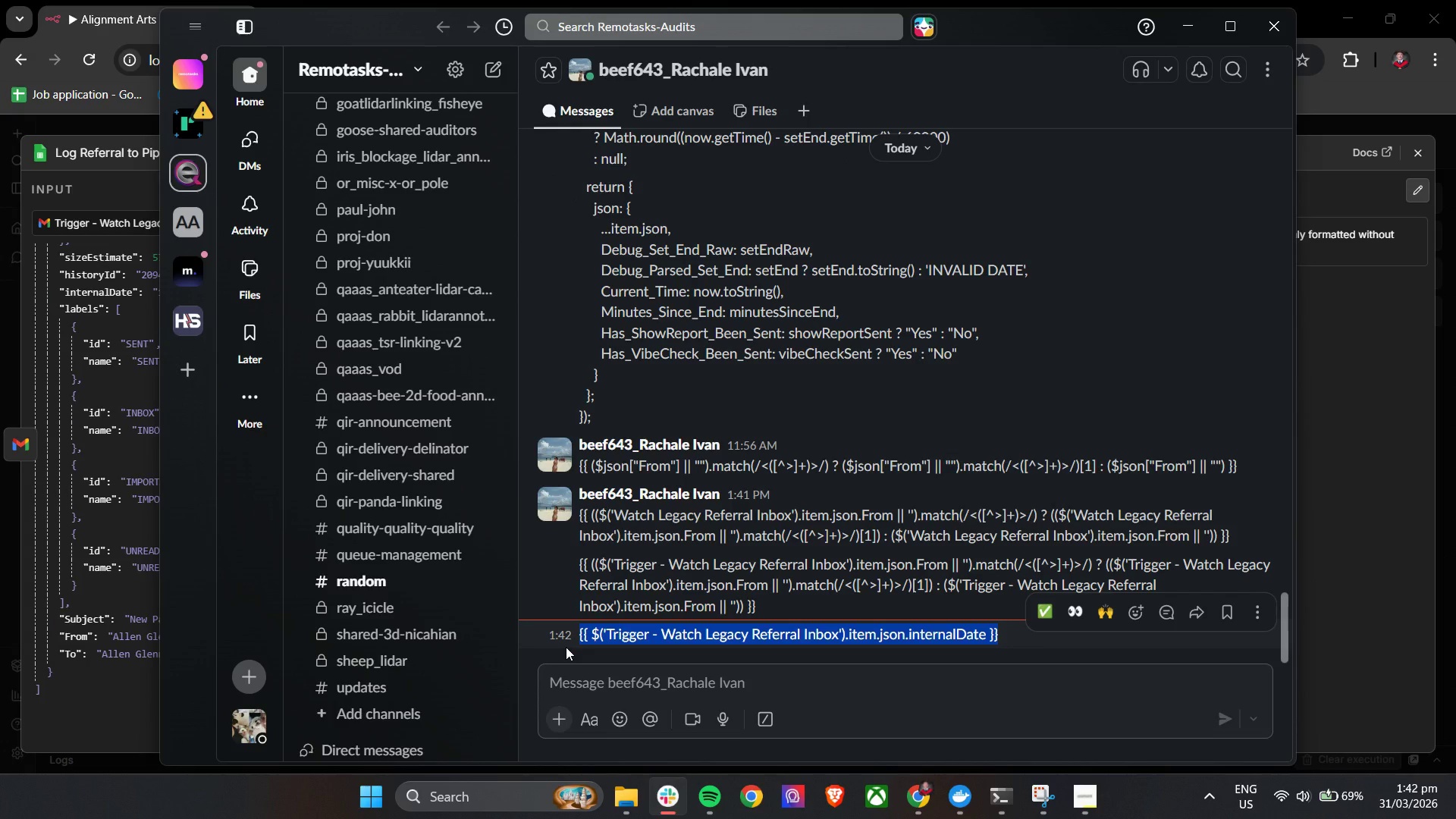 
key(Control+C)
 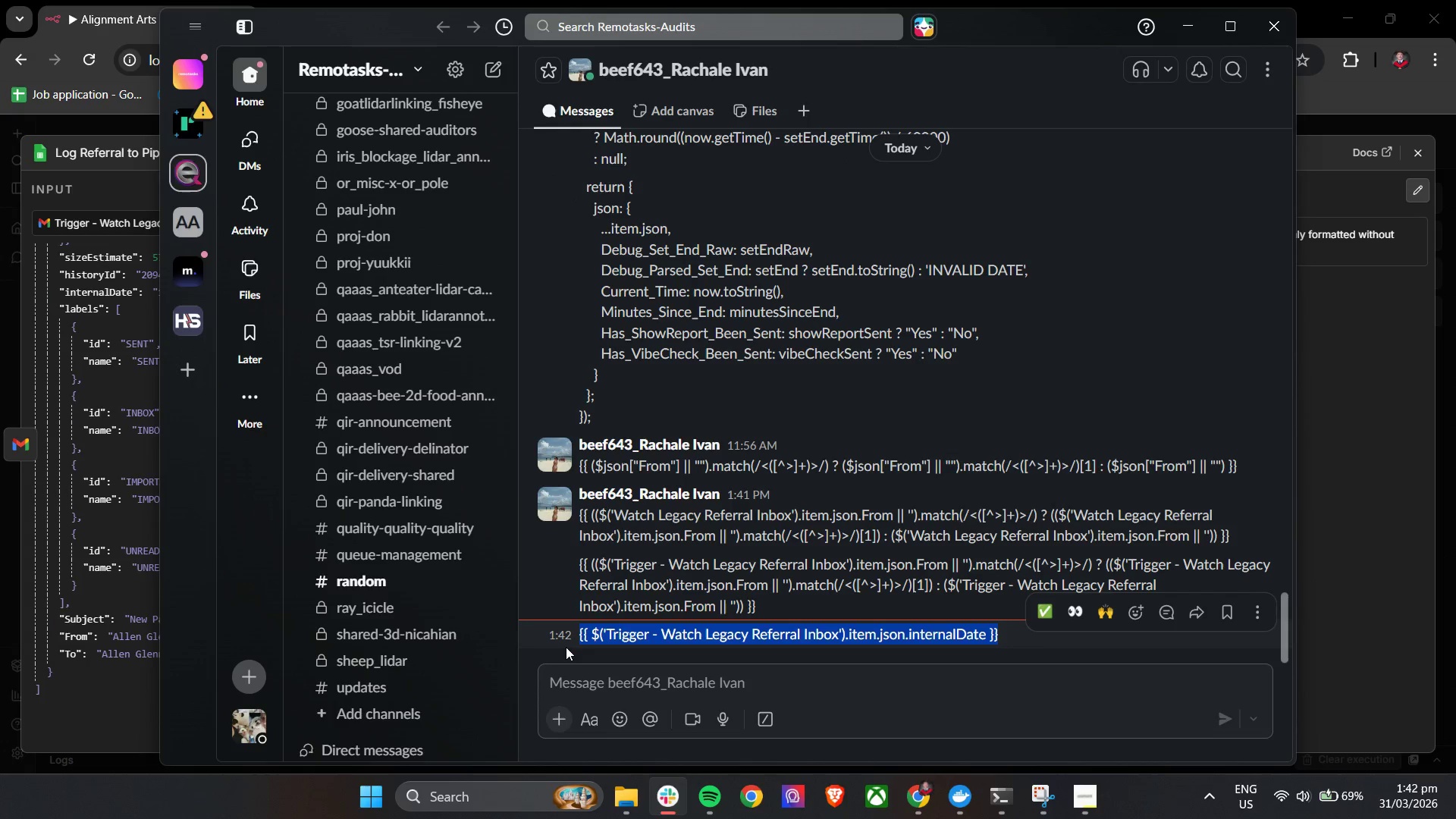 
key(Control+C)
 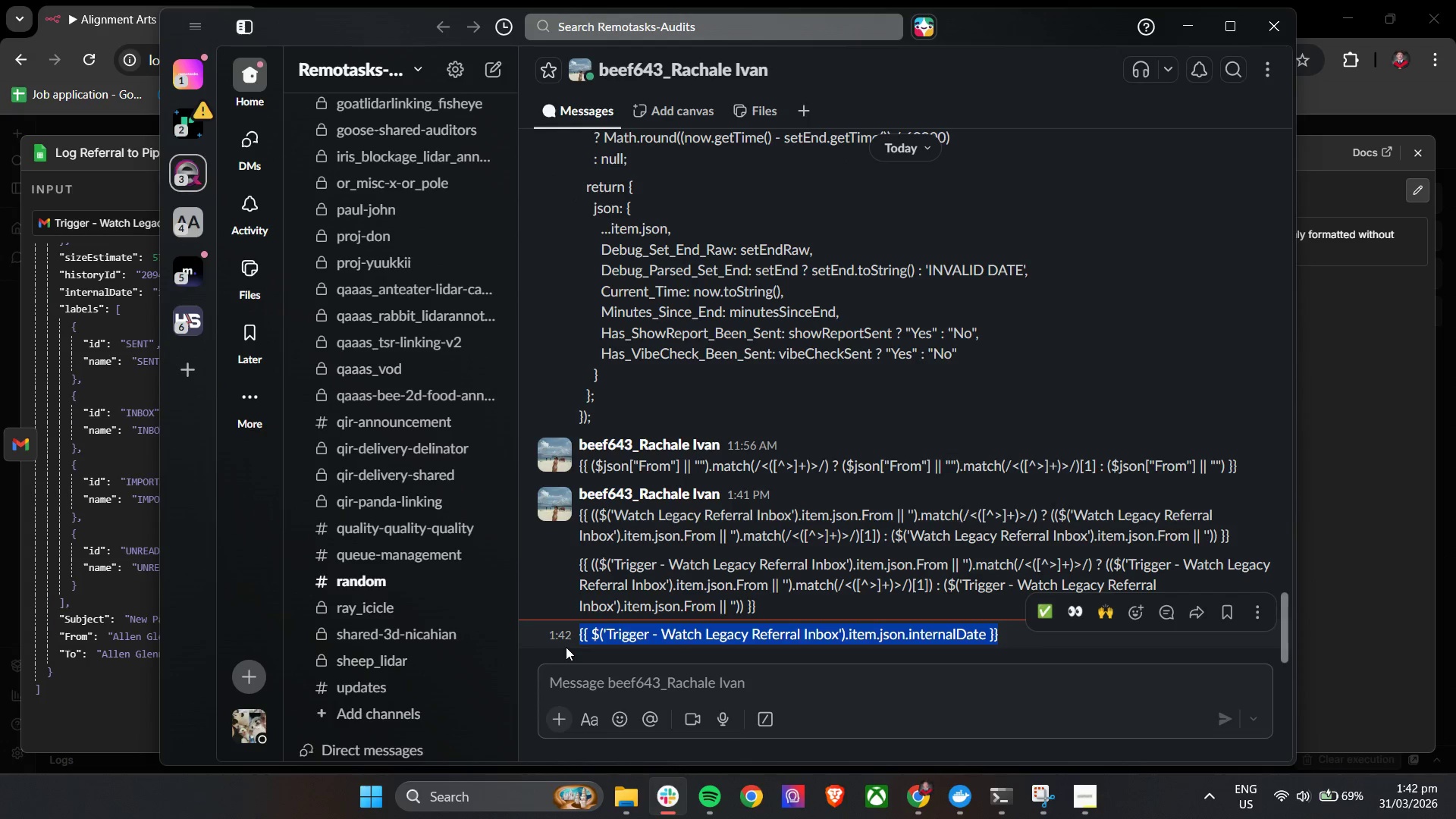 
key(Control+C)
 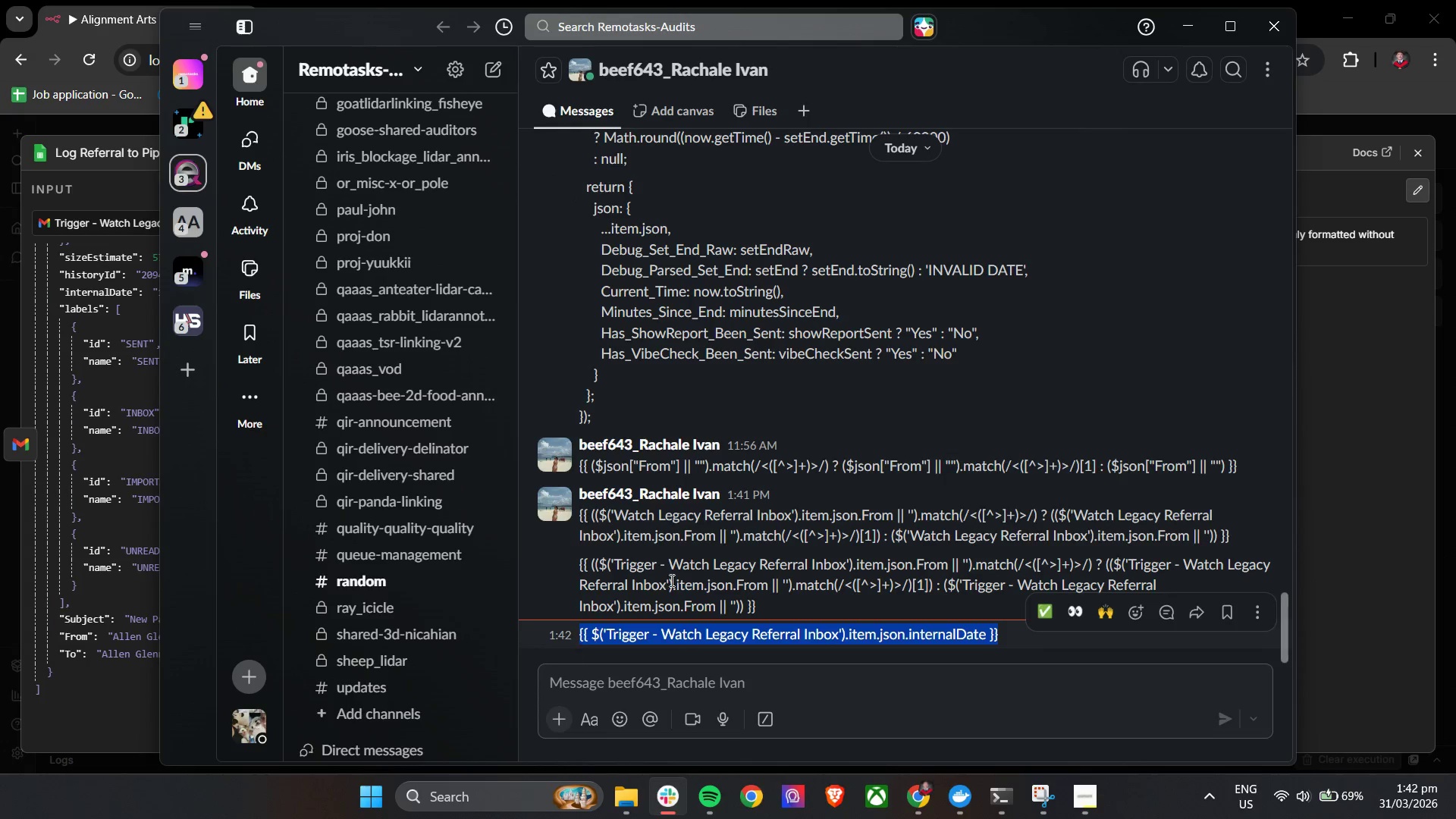 
key(Control+C)
 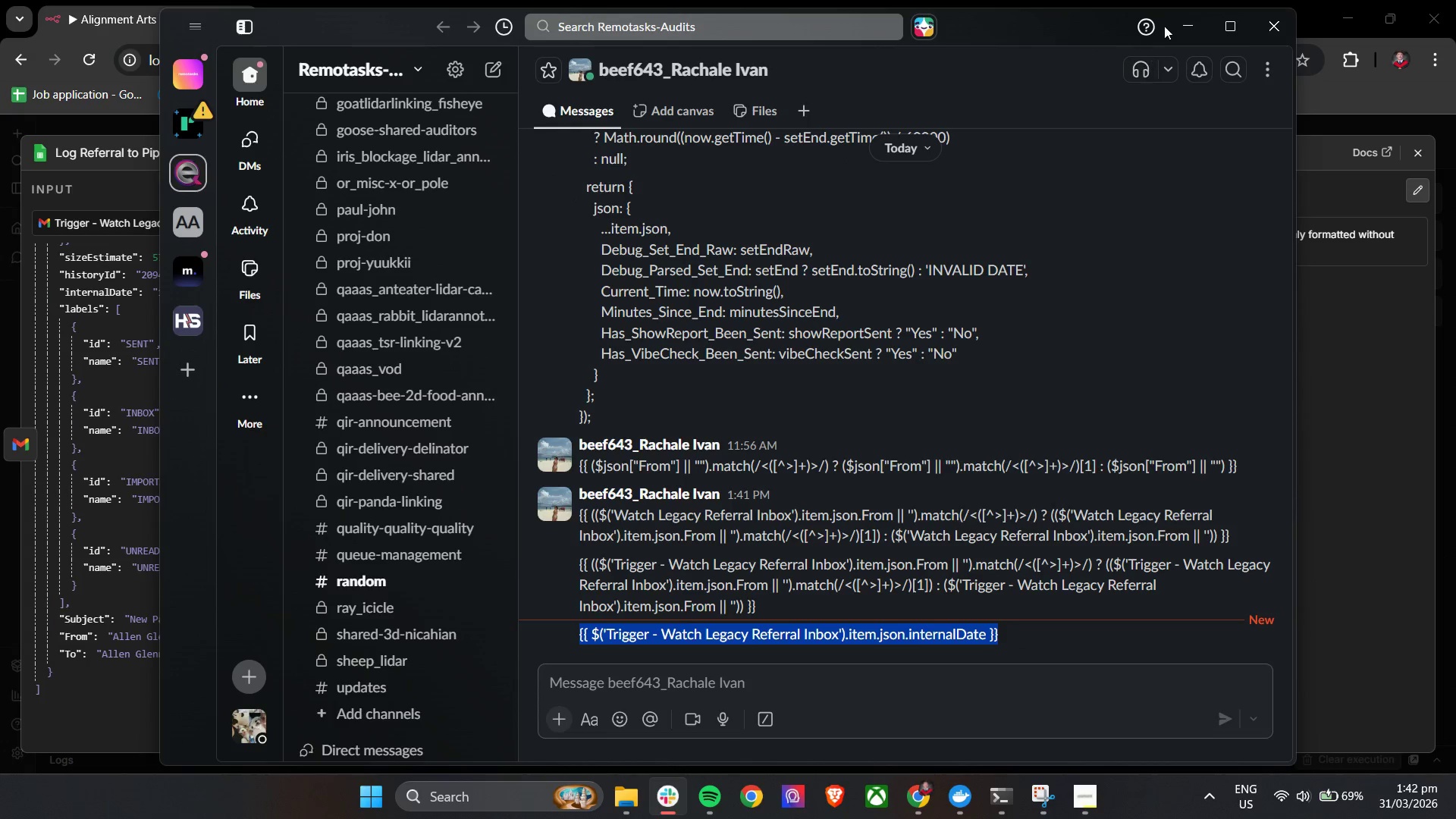 
left_click([1179, 27])
 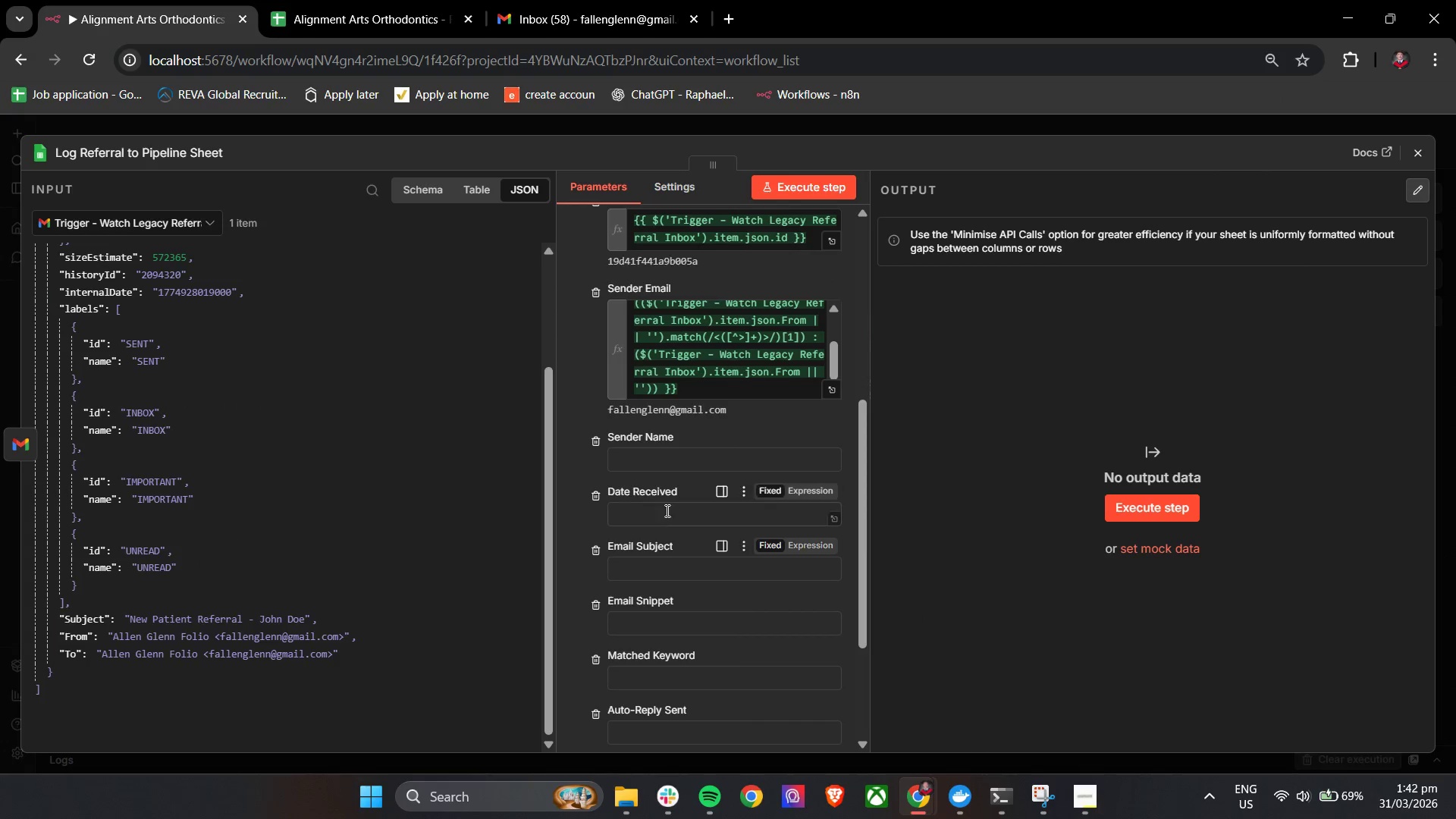 
left_click([664, 511])
 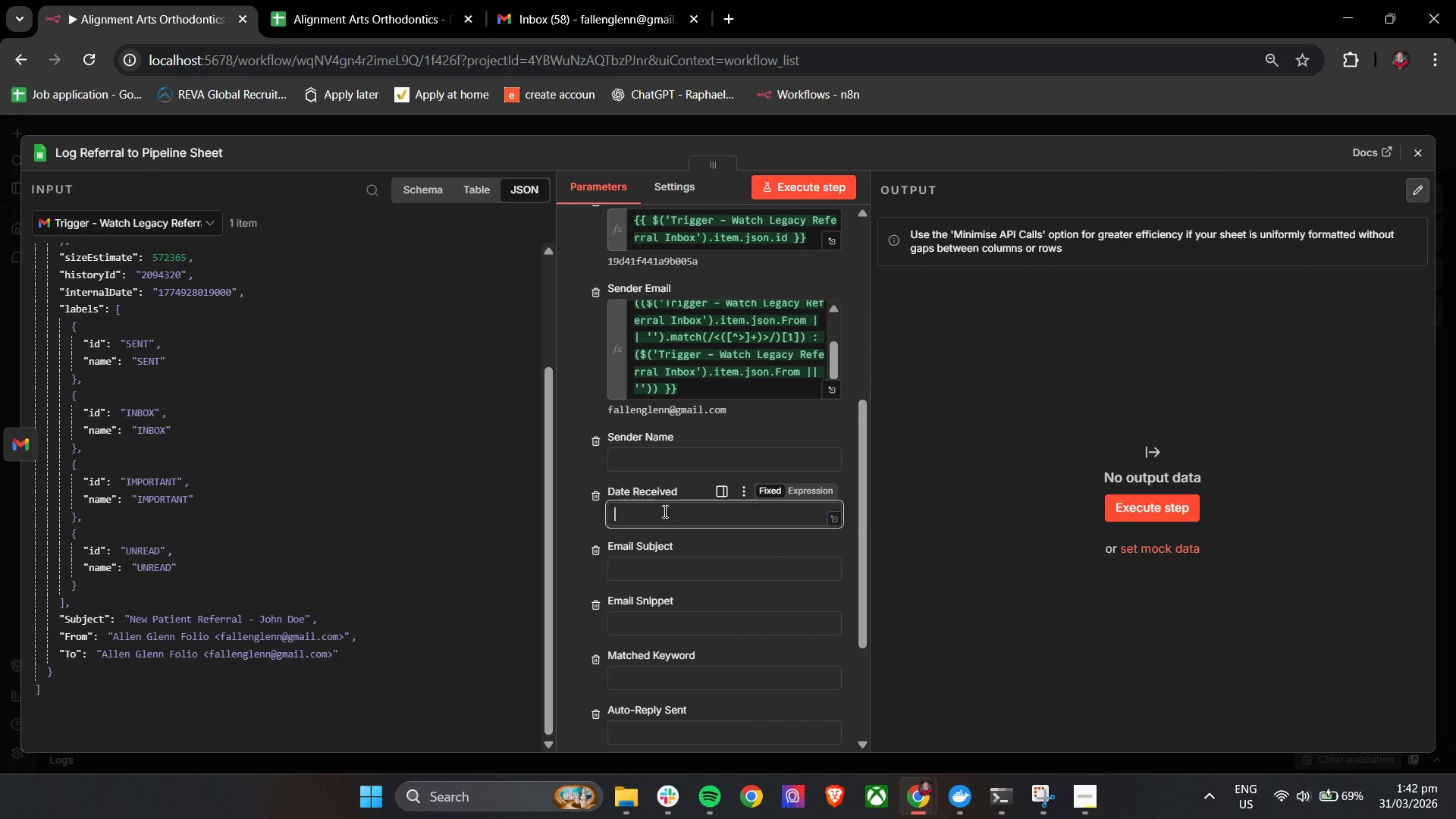 
key(Control+ControlLeft)
 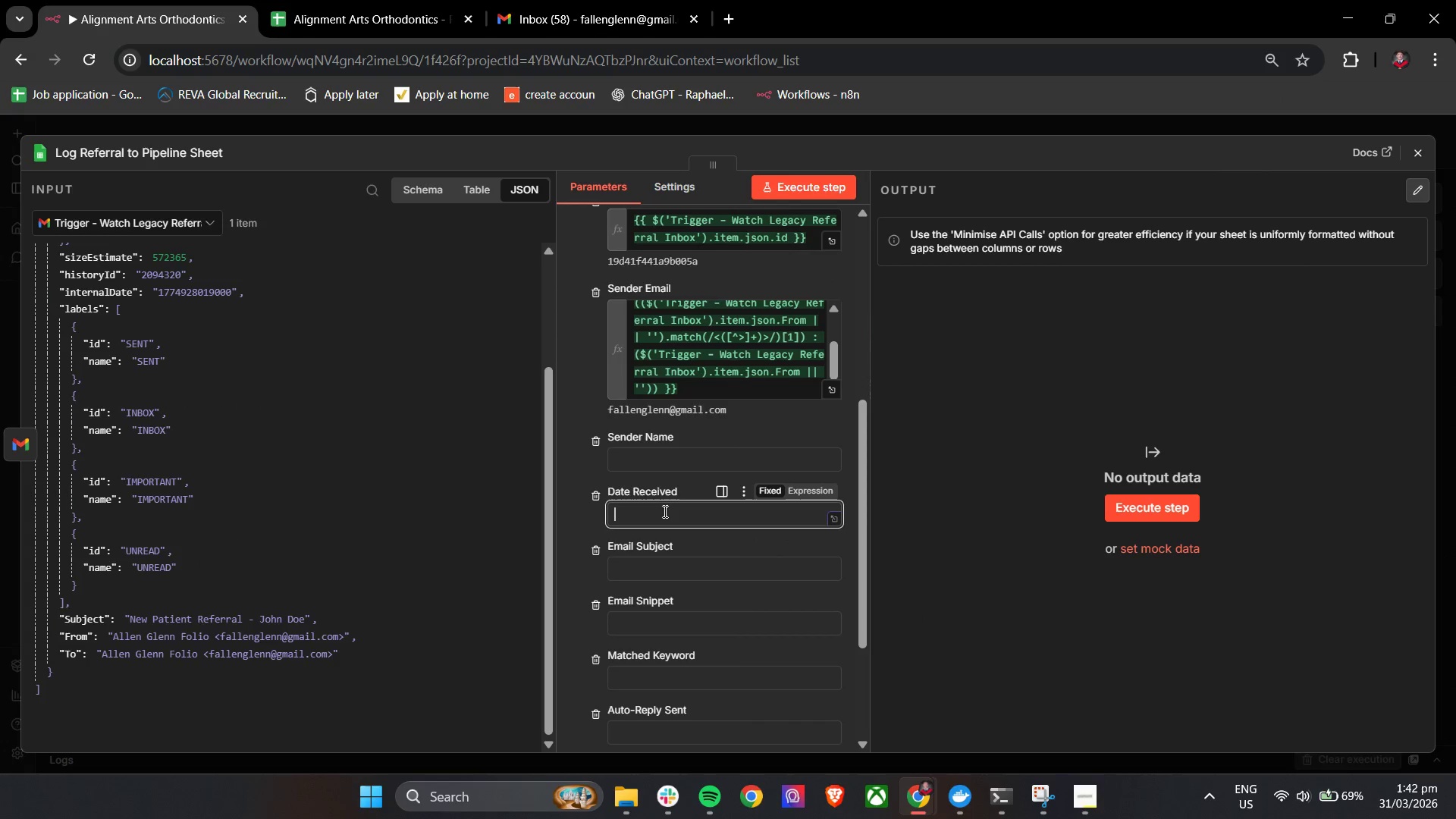 
key(Control+V)
 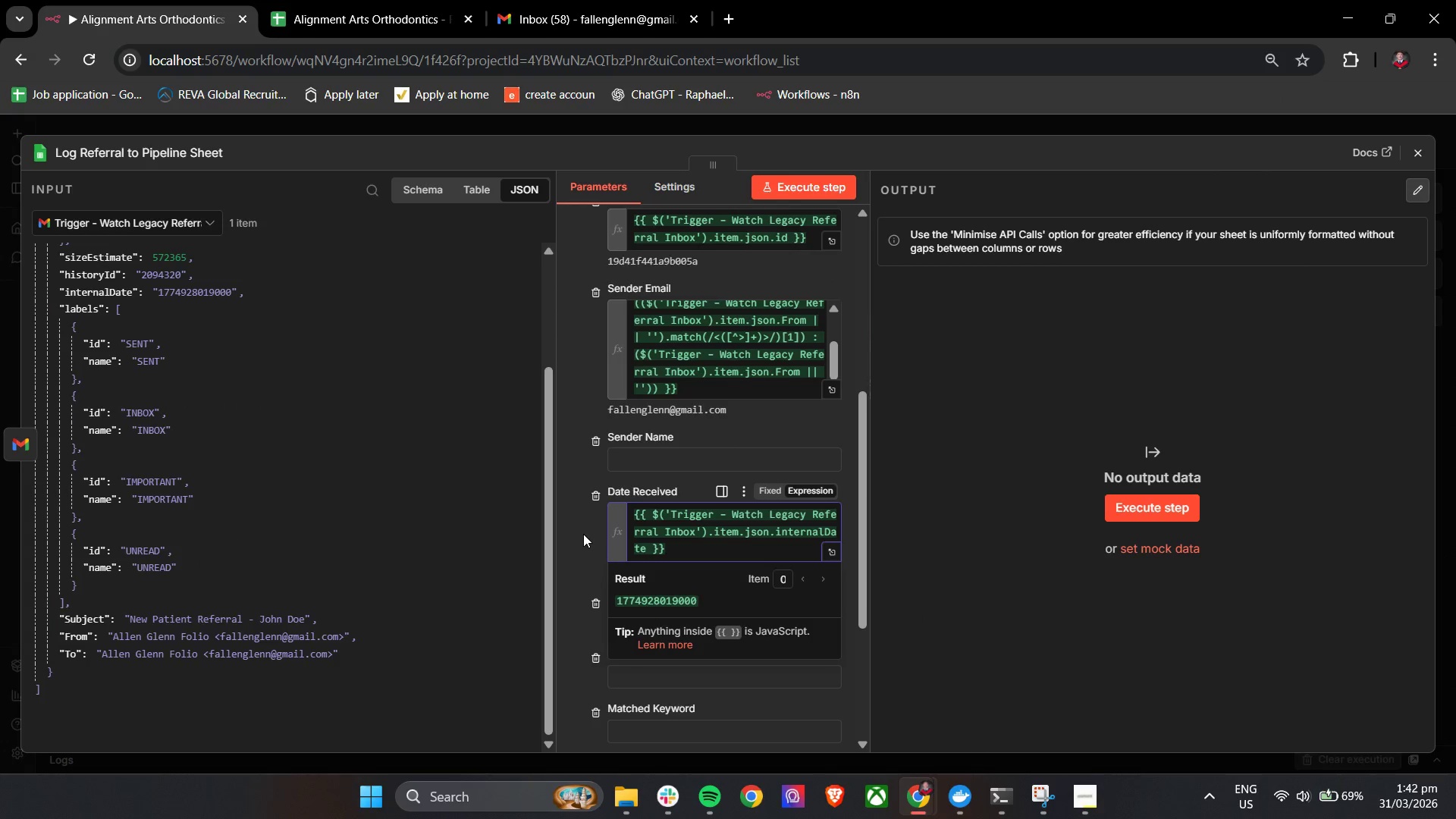 
left_click([583, 534])
 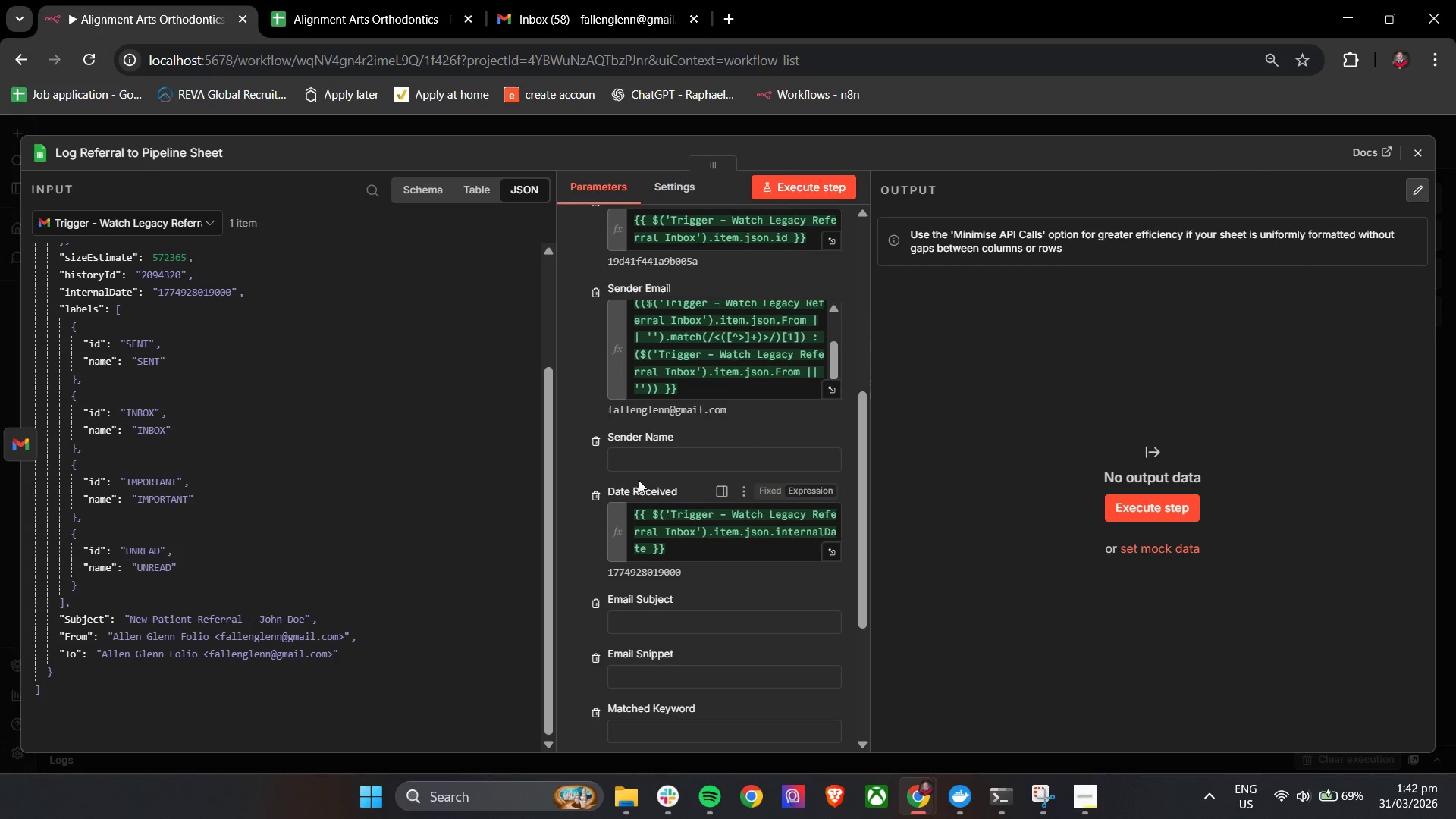 
left_click([650, 465])
 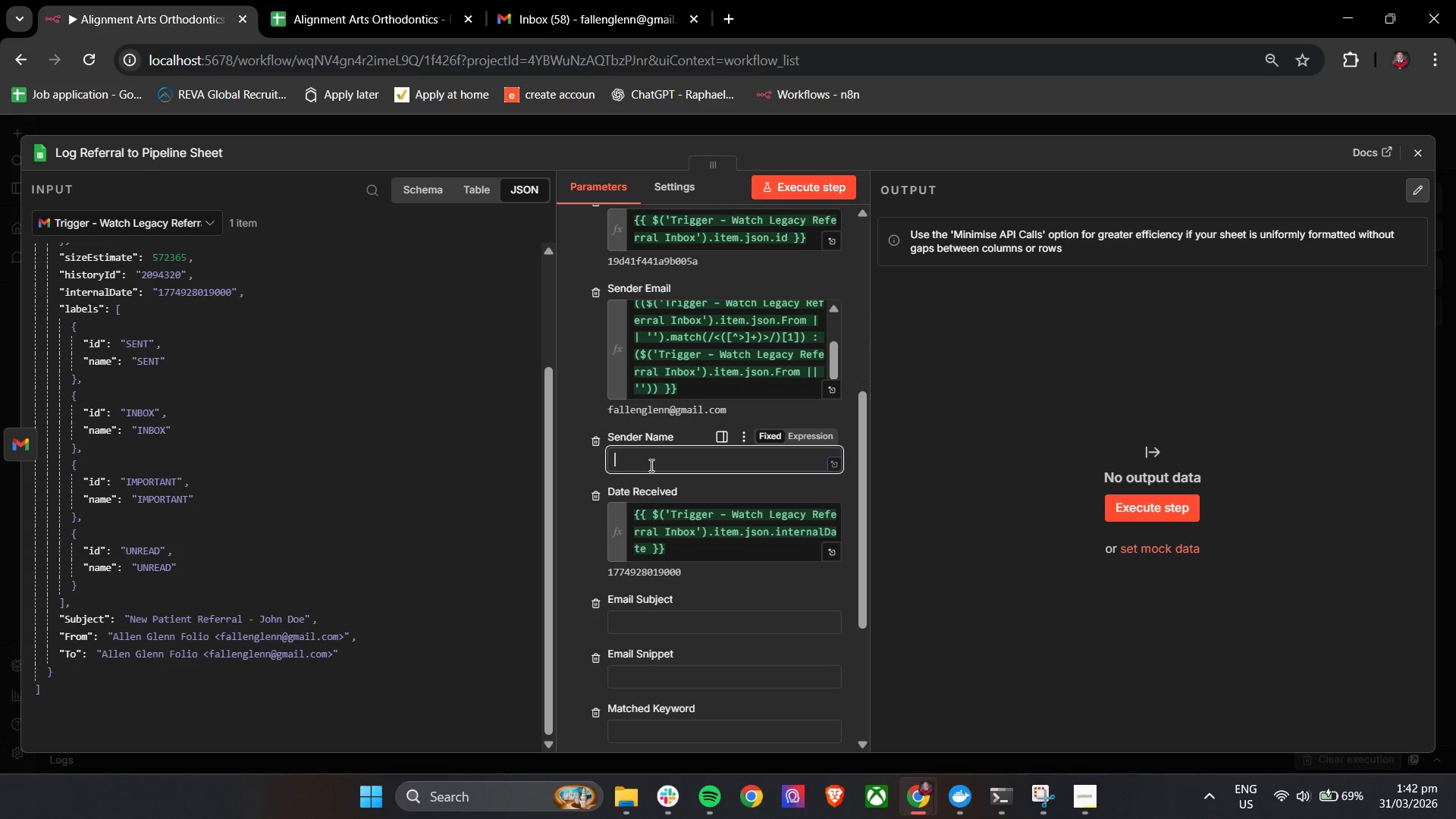 
wait(9.42)
 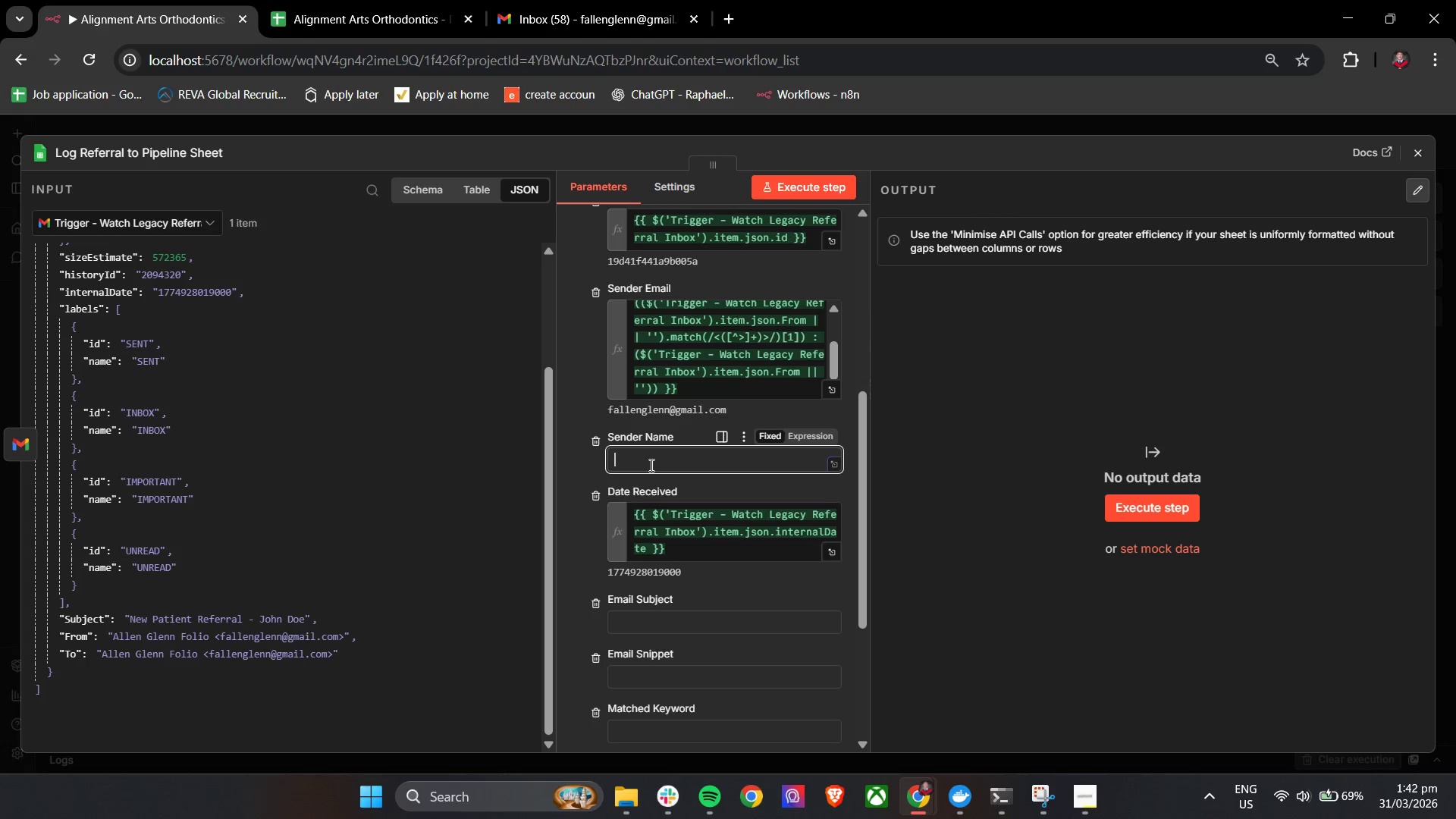 
scroll: coordinate [650, 465], scroll_direction: down, amount: 1.0
 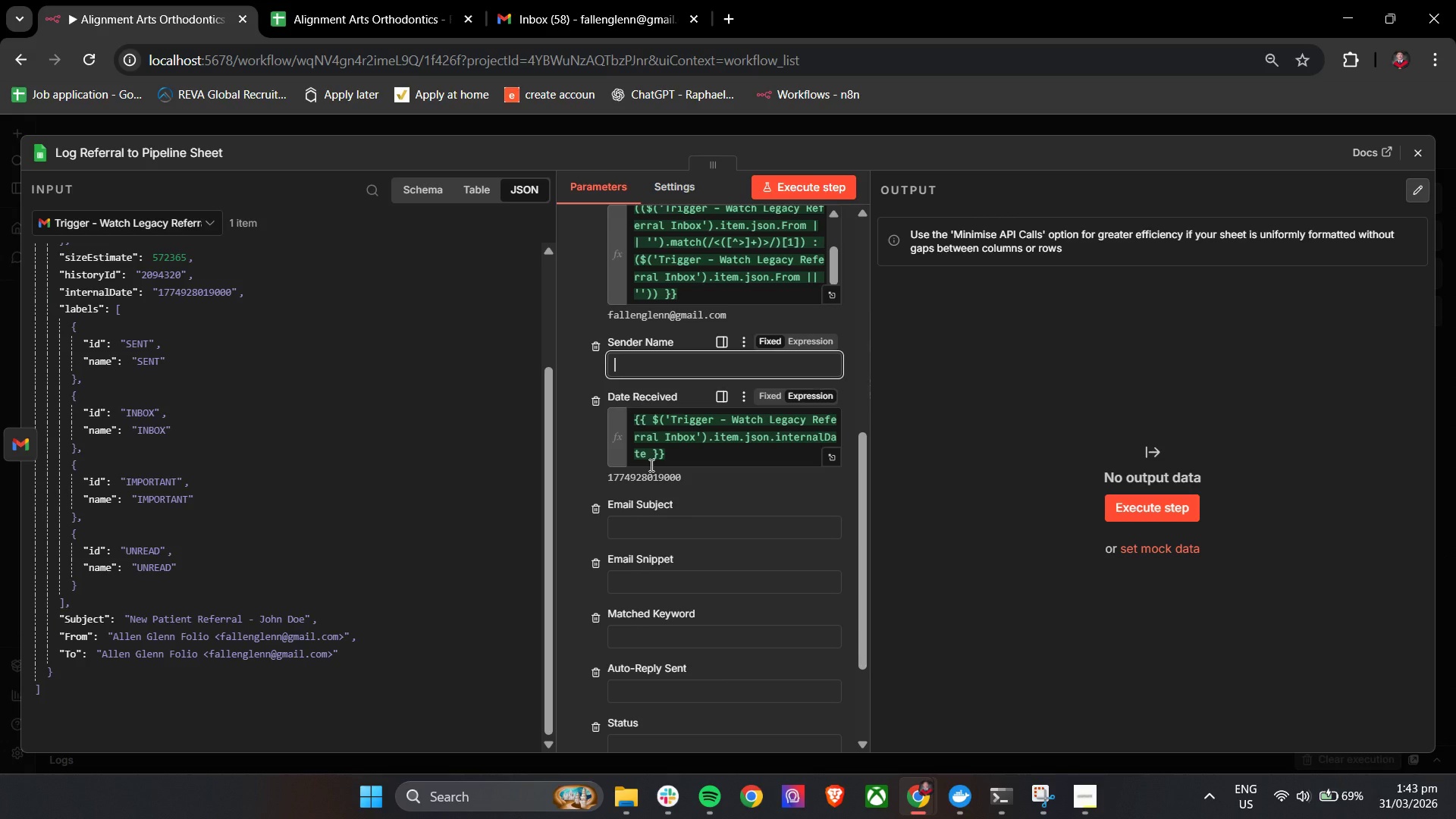 
wait(9.03)
 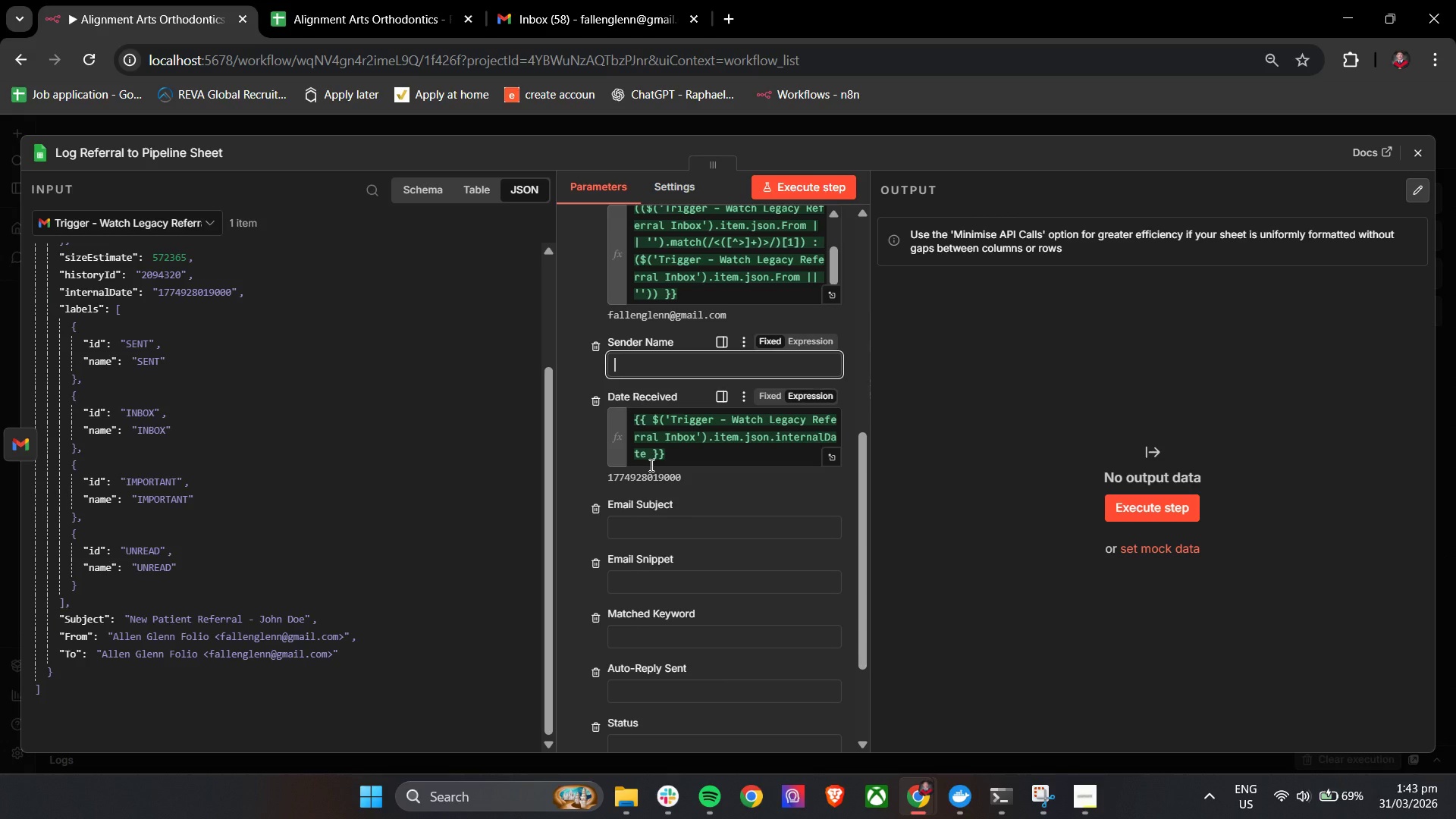 
left_click([652, 789])
 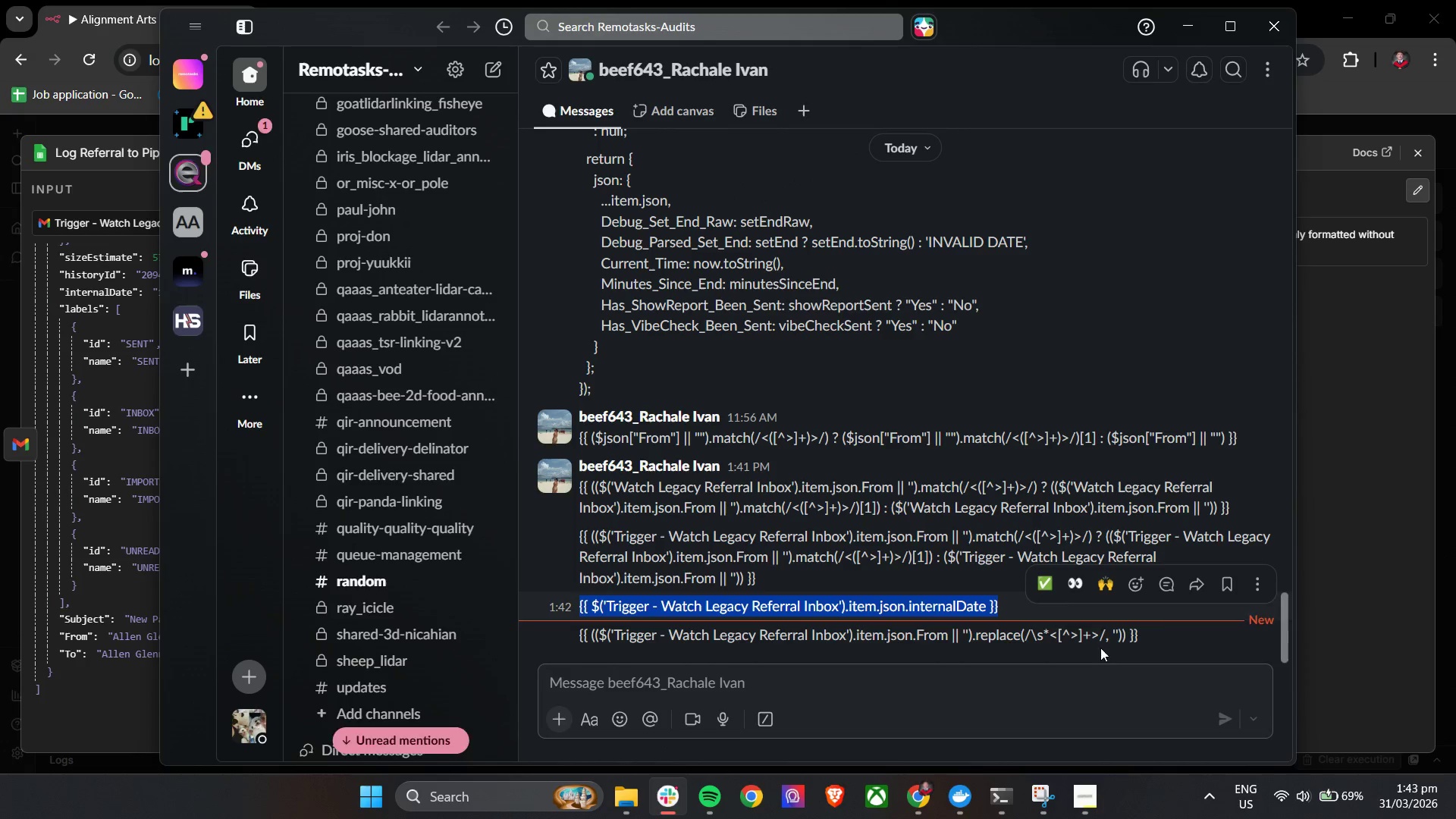 
left_click_drag(start_coordinate=[1150, 634], to_coordinate=[563, 638])
 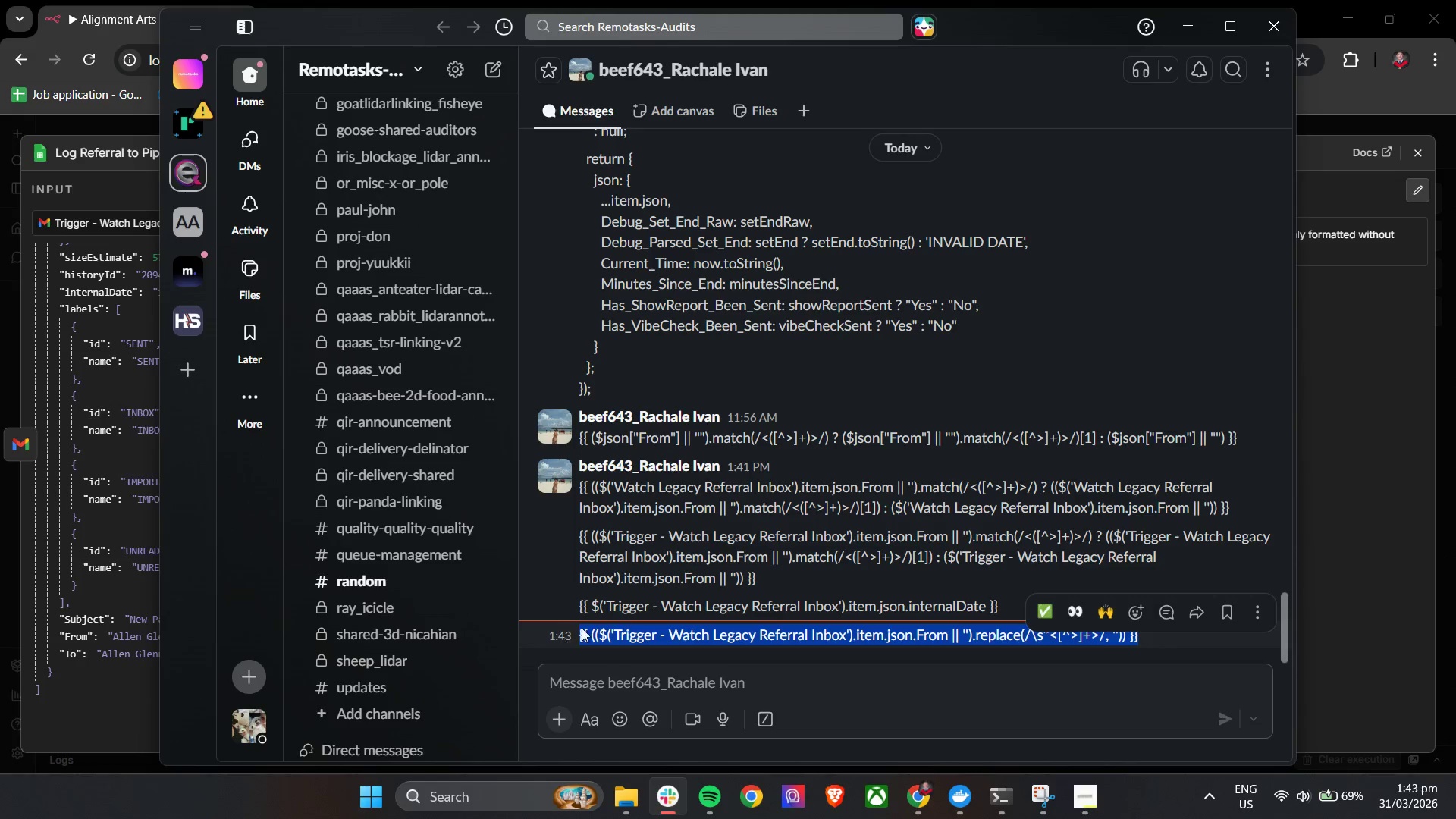 
key(Control+C)
 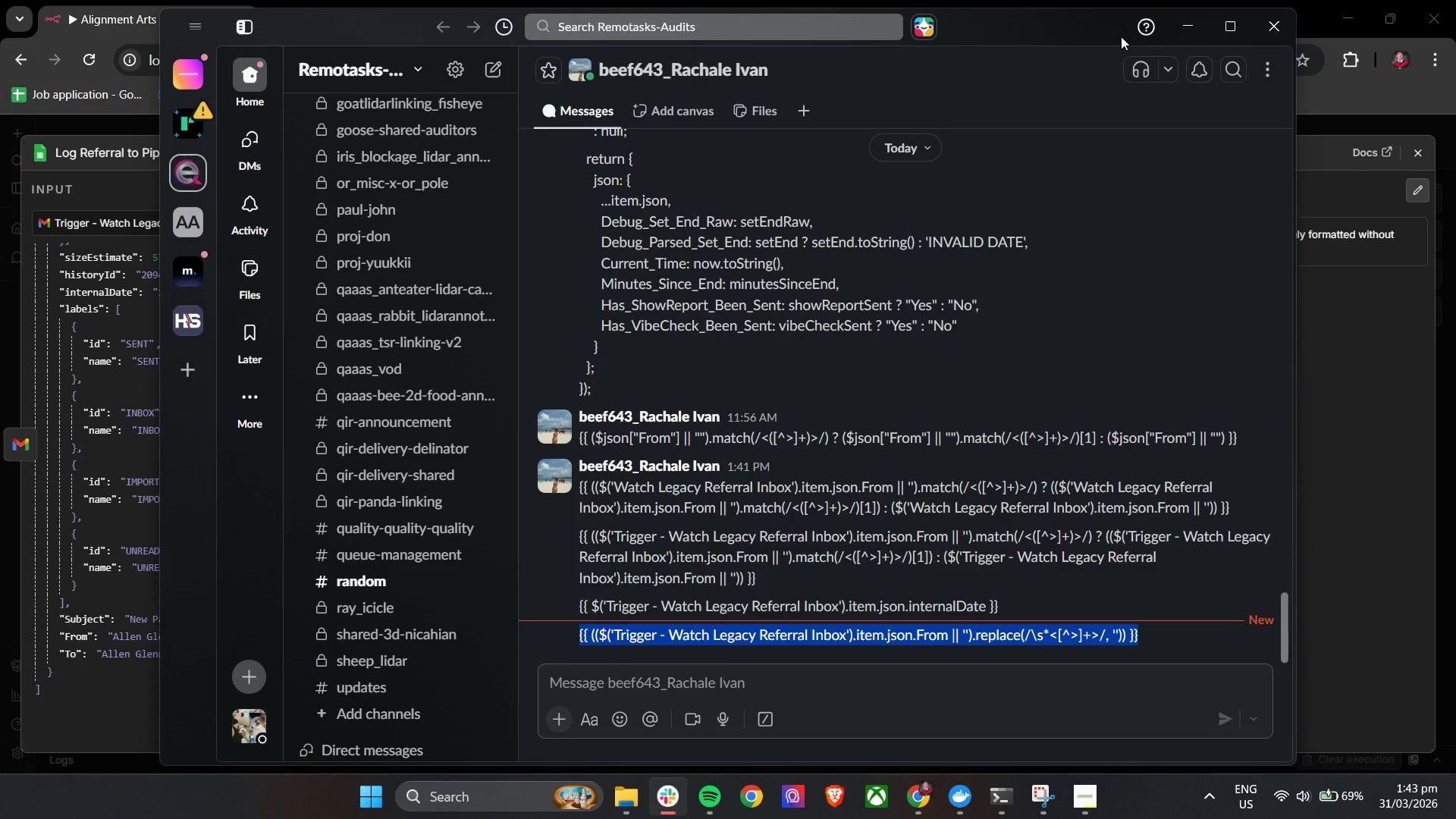 
key(Control+C)
 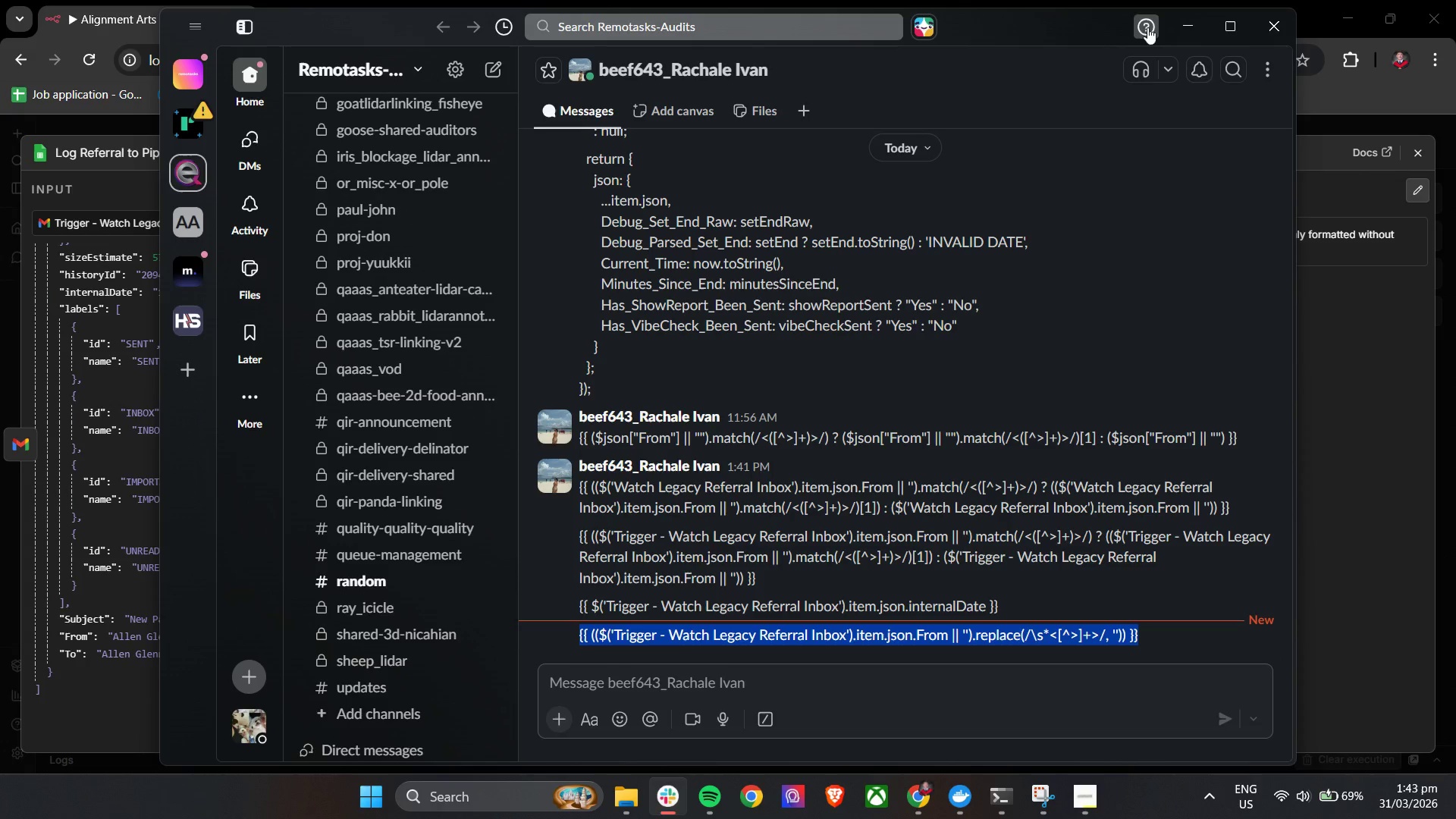 
key(Control+C)
 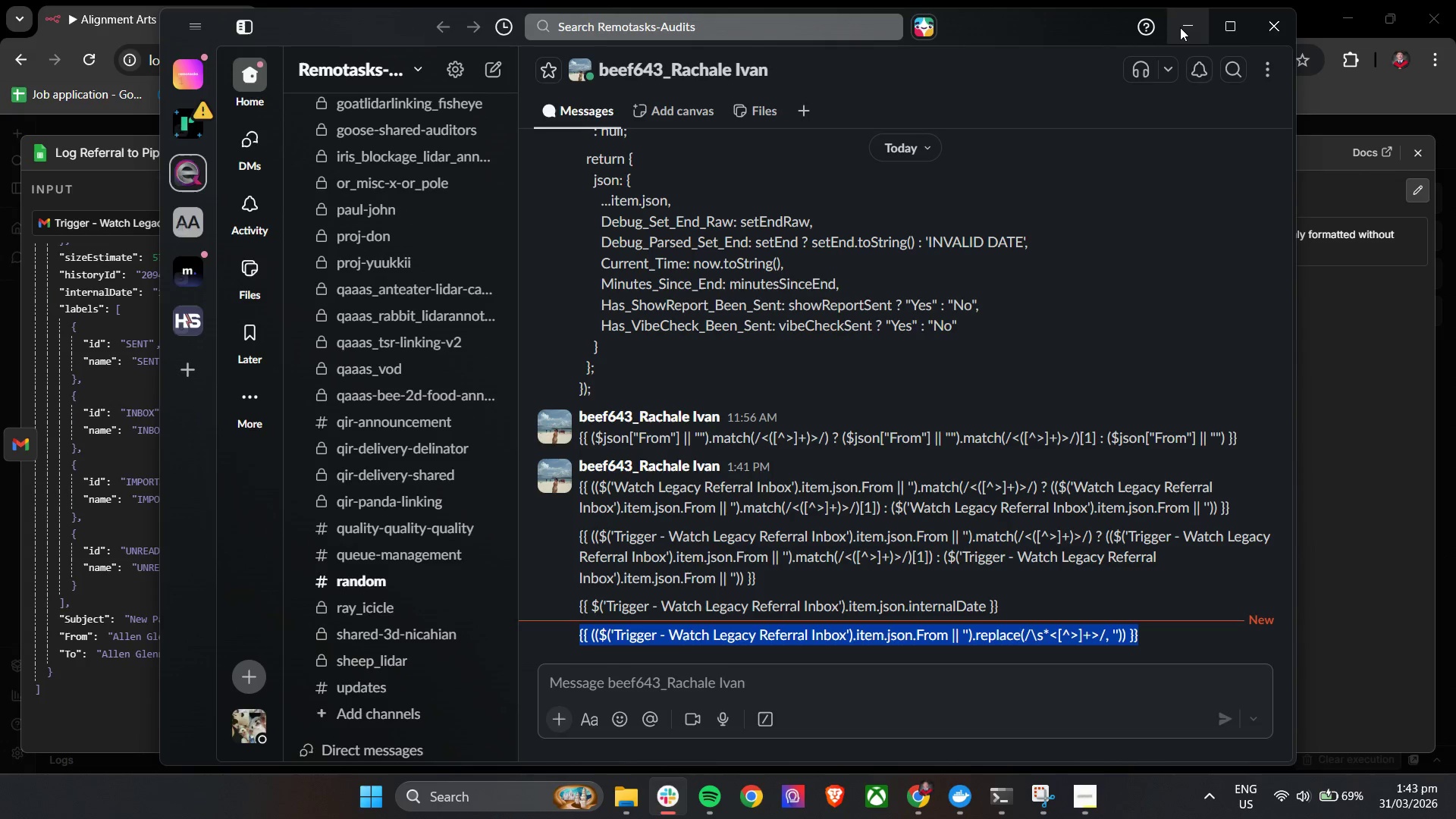 
left_click([1180, 27])
 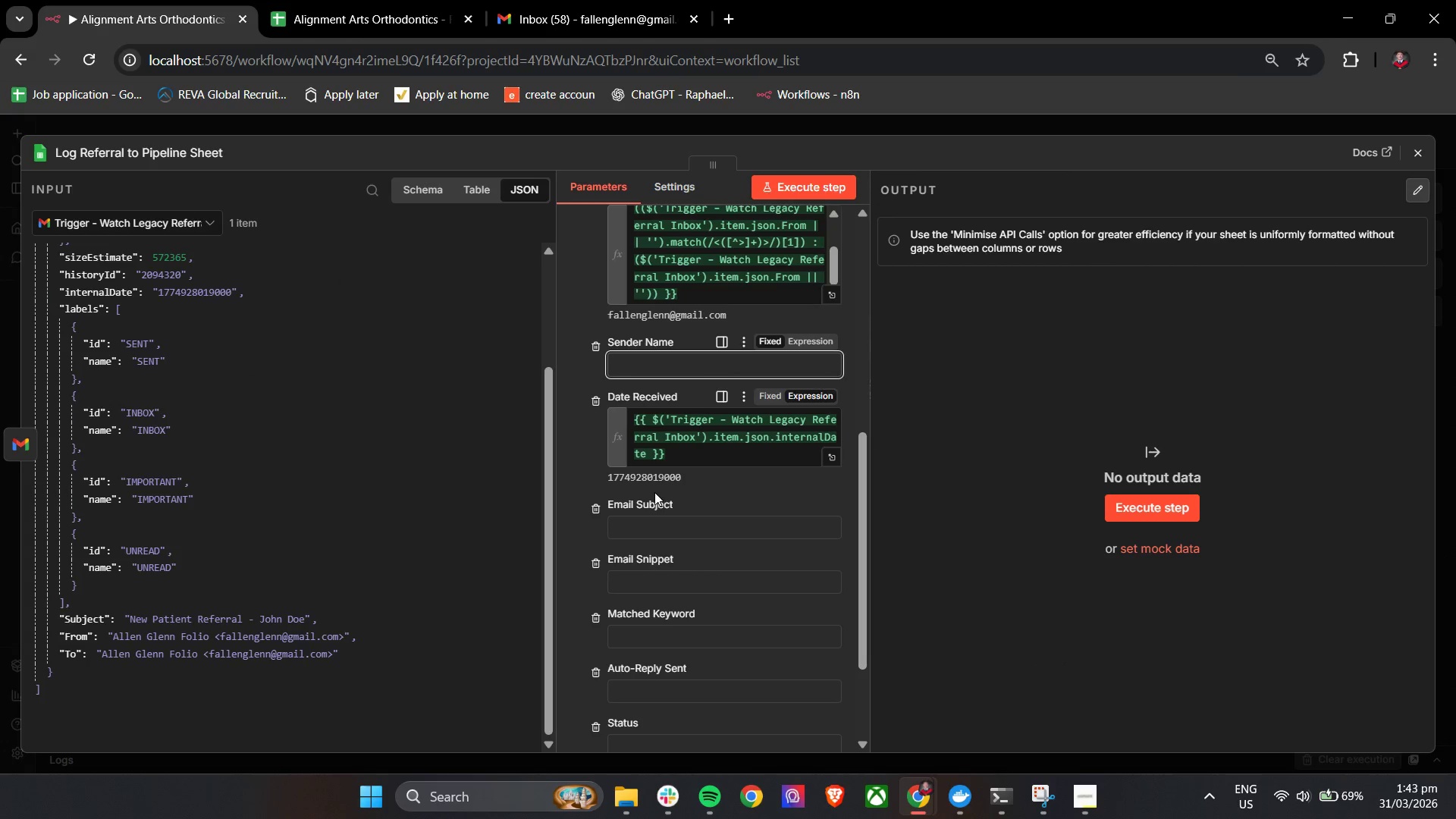 
key(Control+V)
 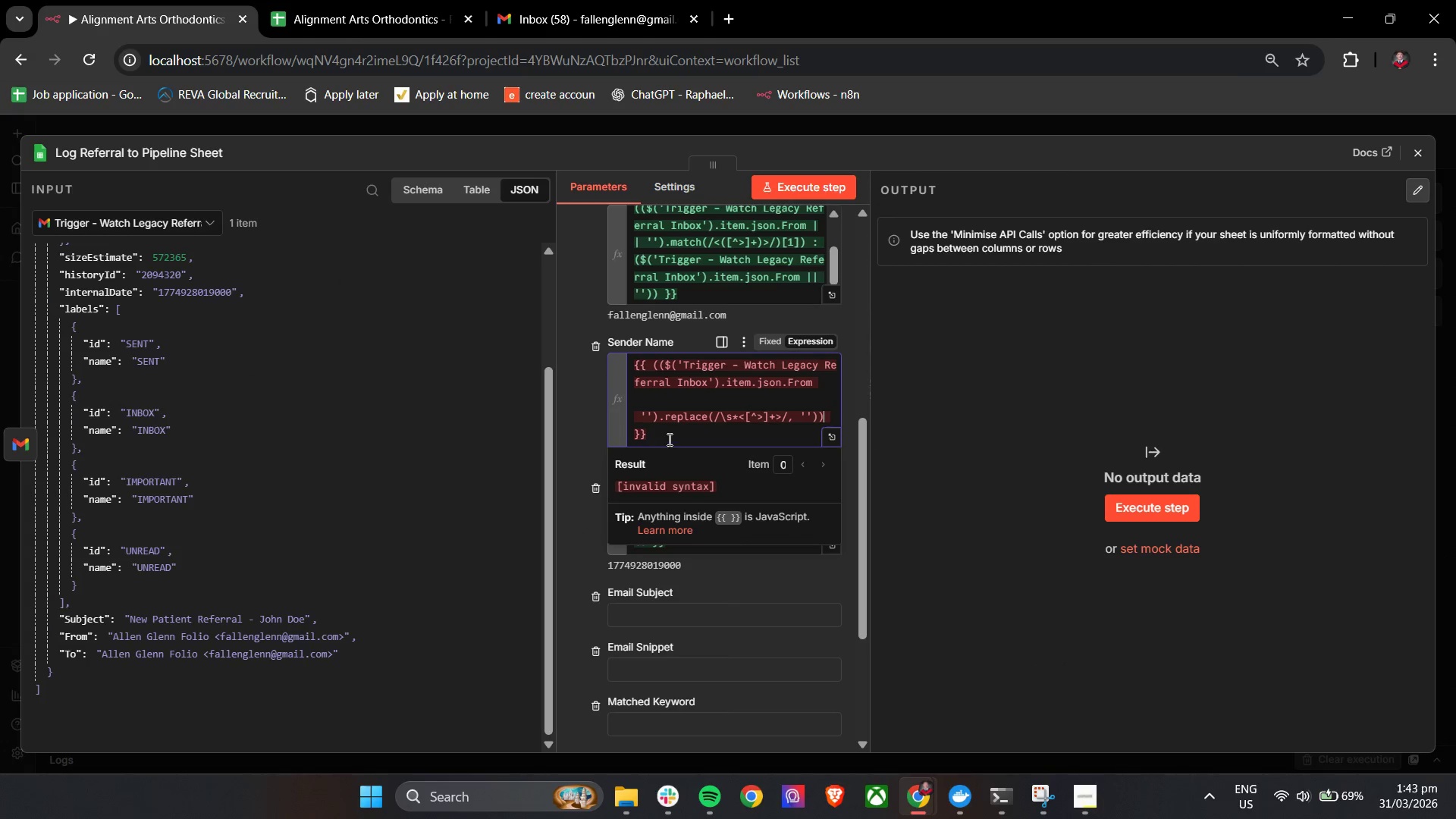 
left_click([668, 436])
 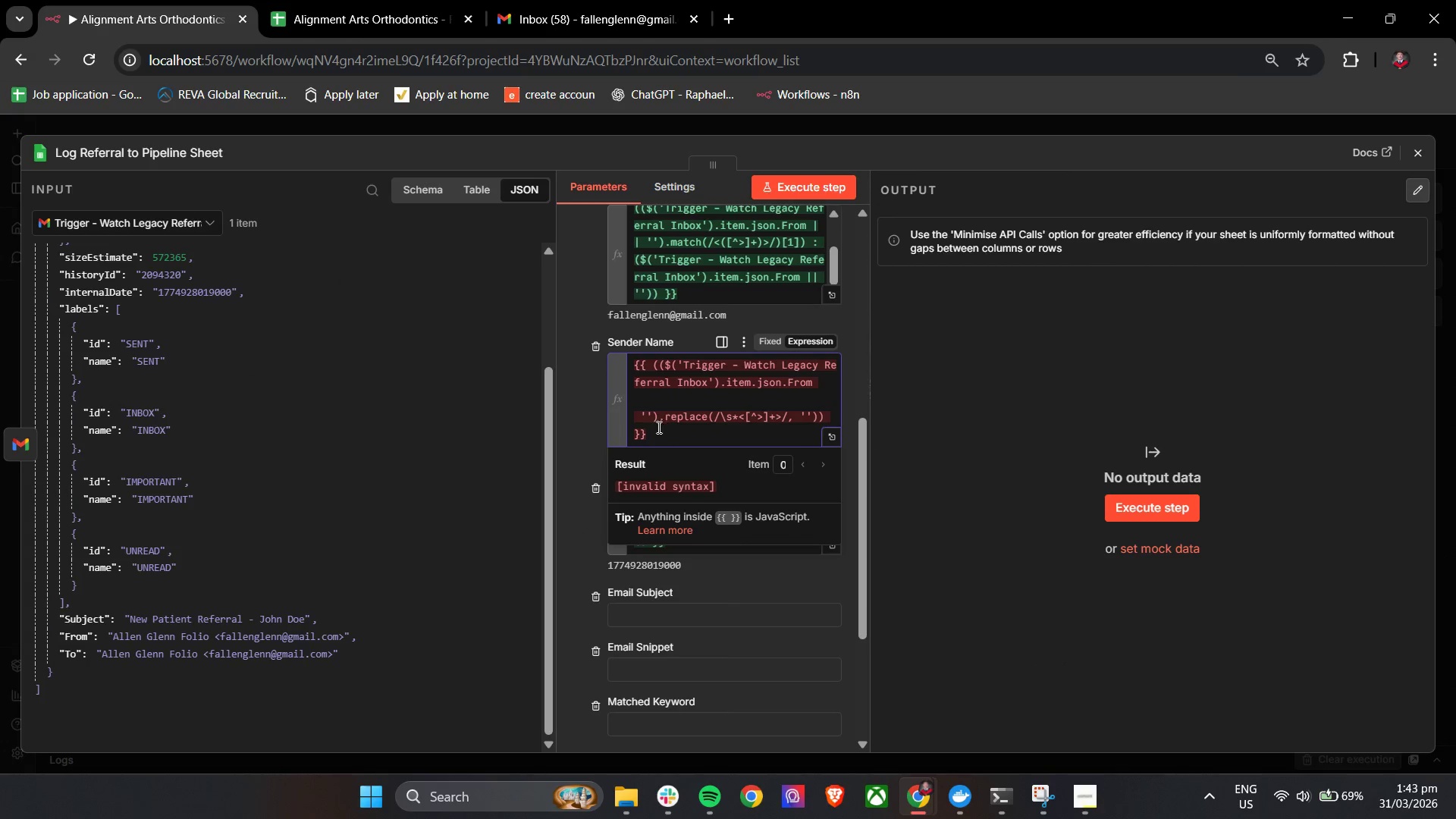 
left_click([643, 416])
 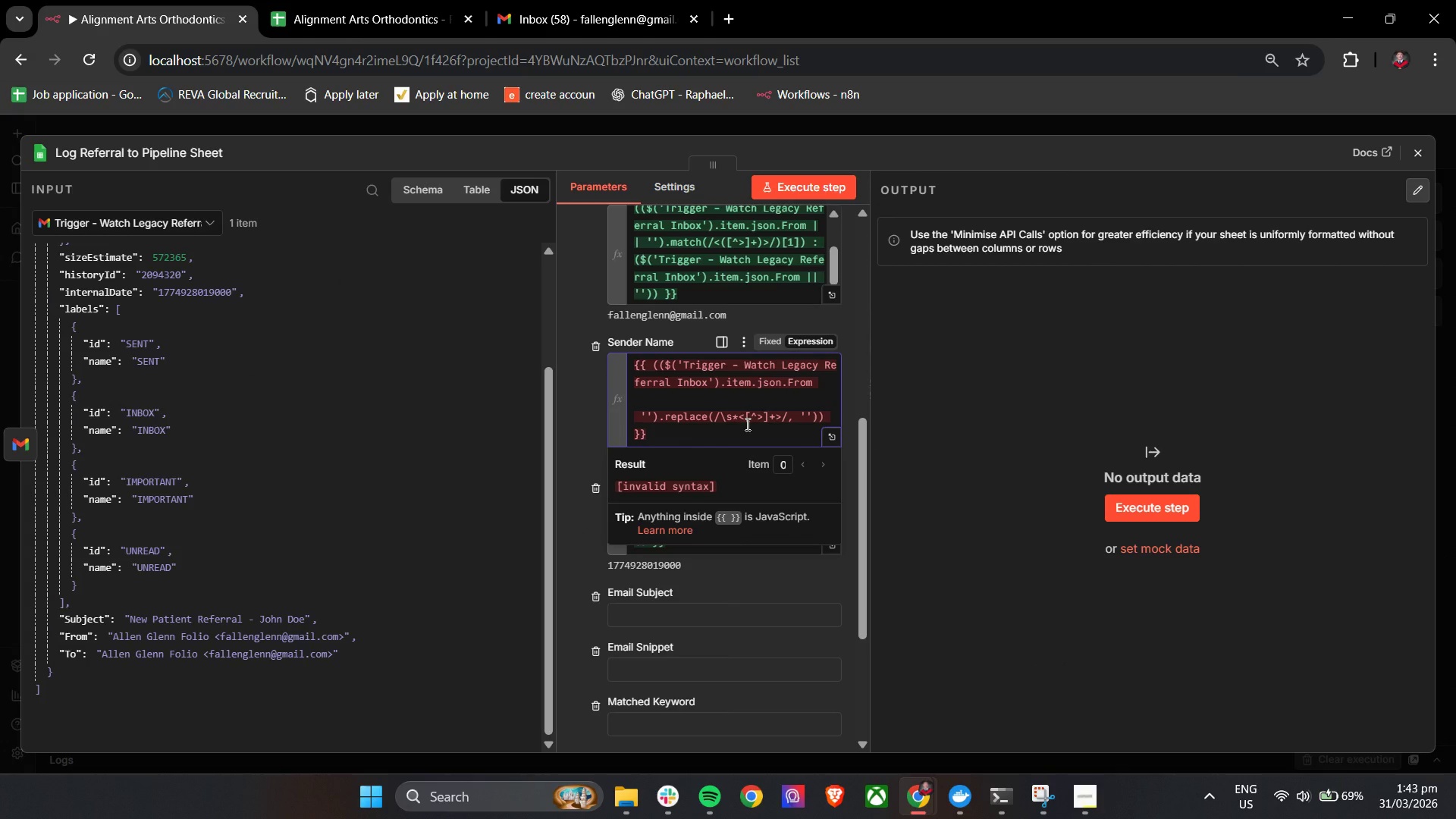 
key(Backspace)
 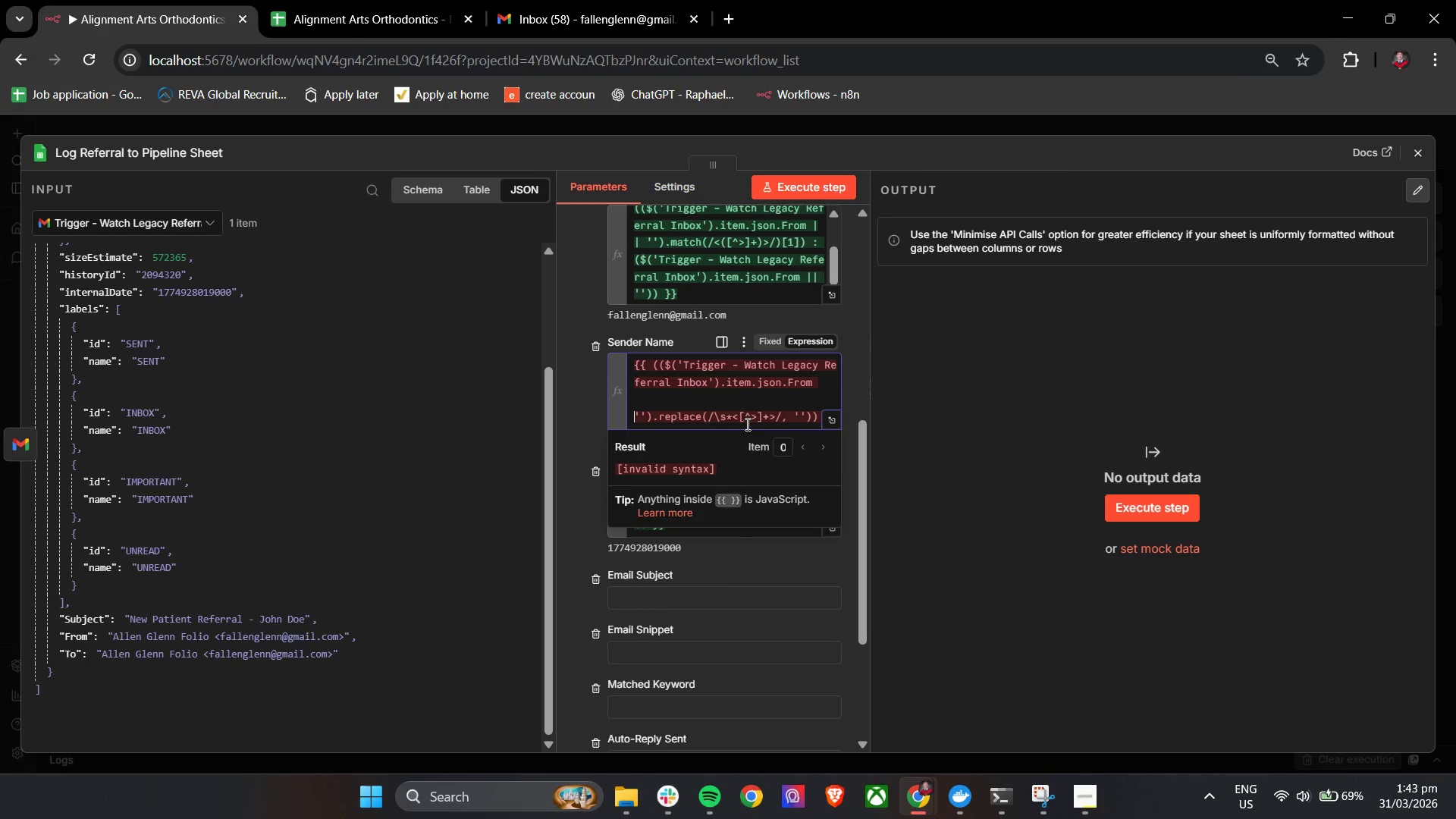 
key(Backspace)
 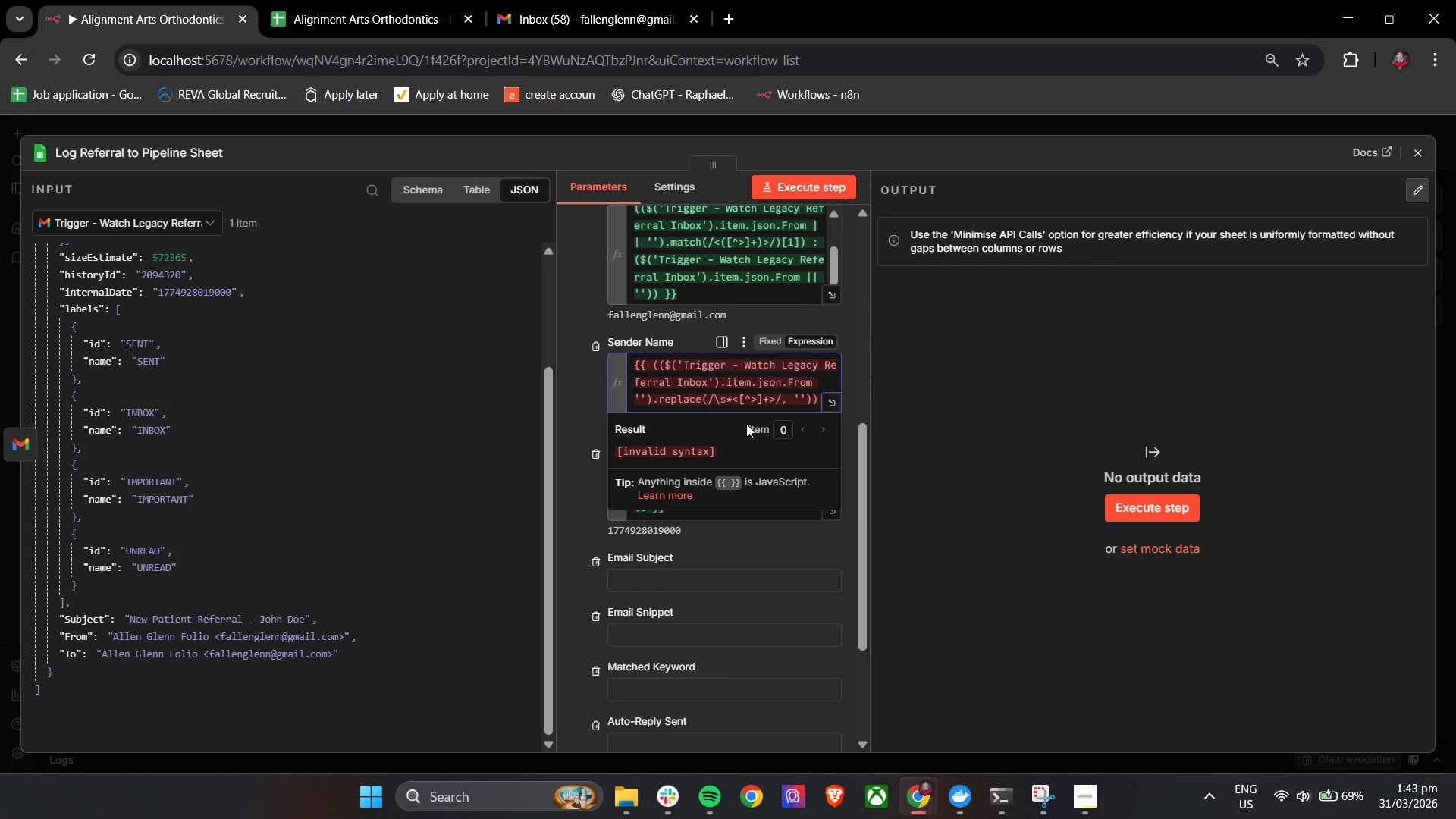 
key(Backspace)
 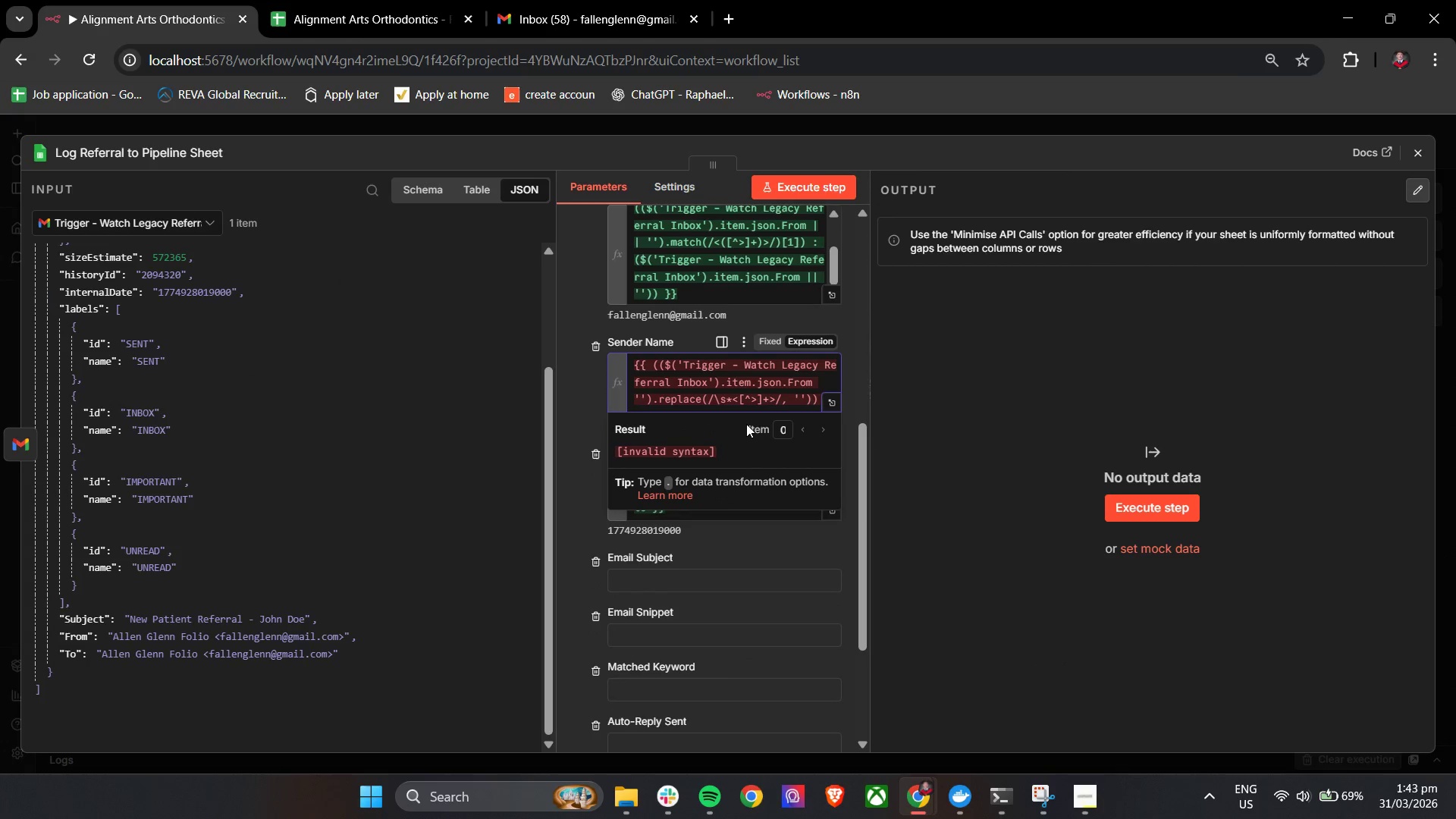 
key(Backspace)
 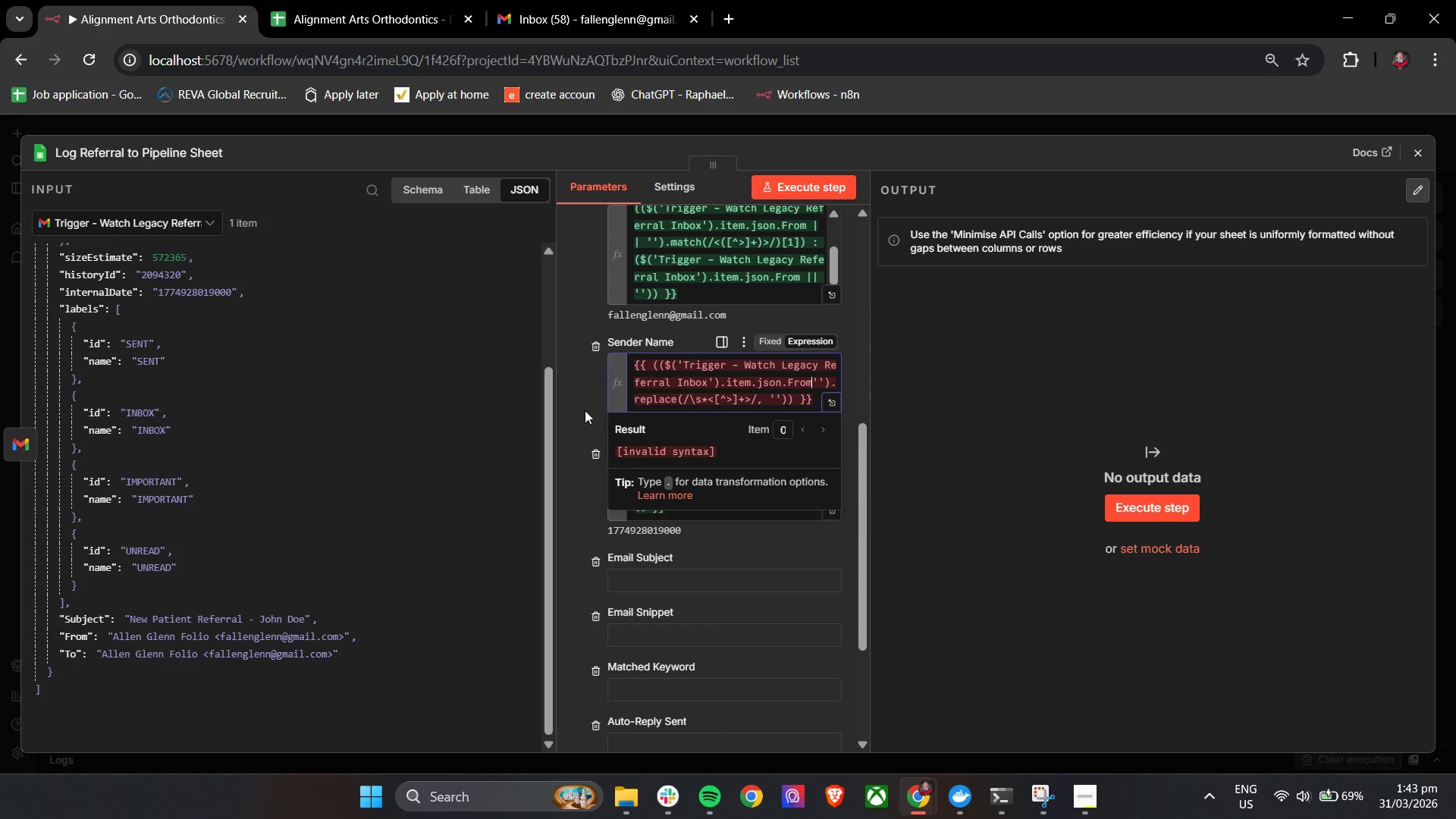 
key(Alt+AltLeft)
 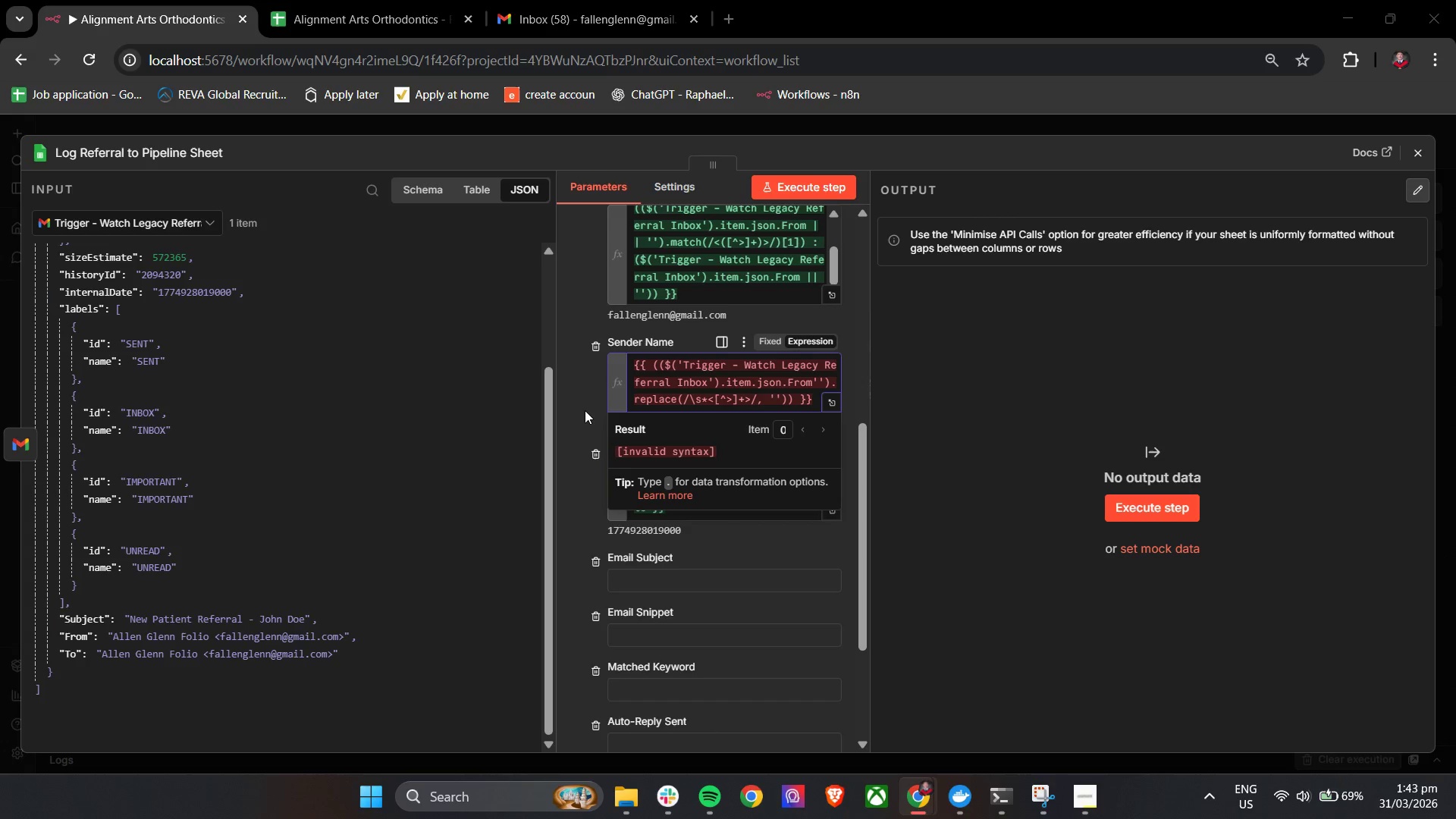 
key(Alt+Tab)
 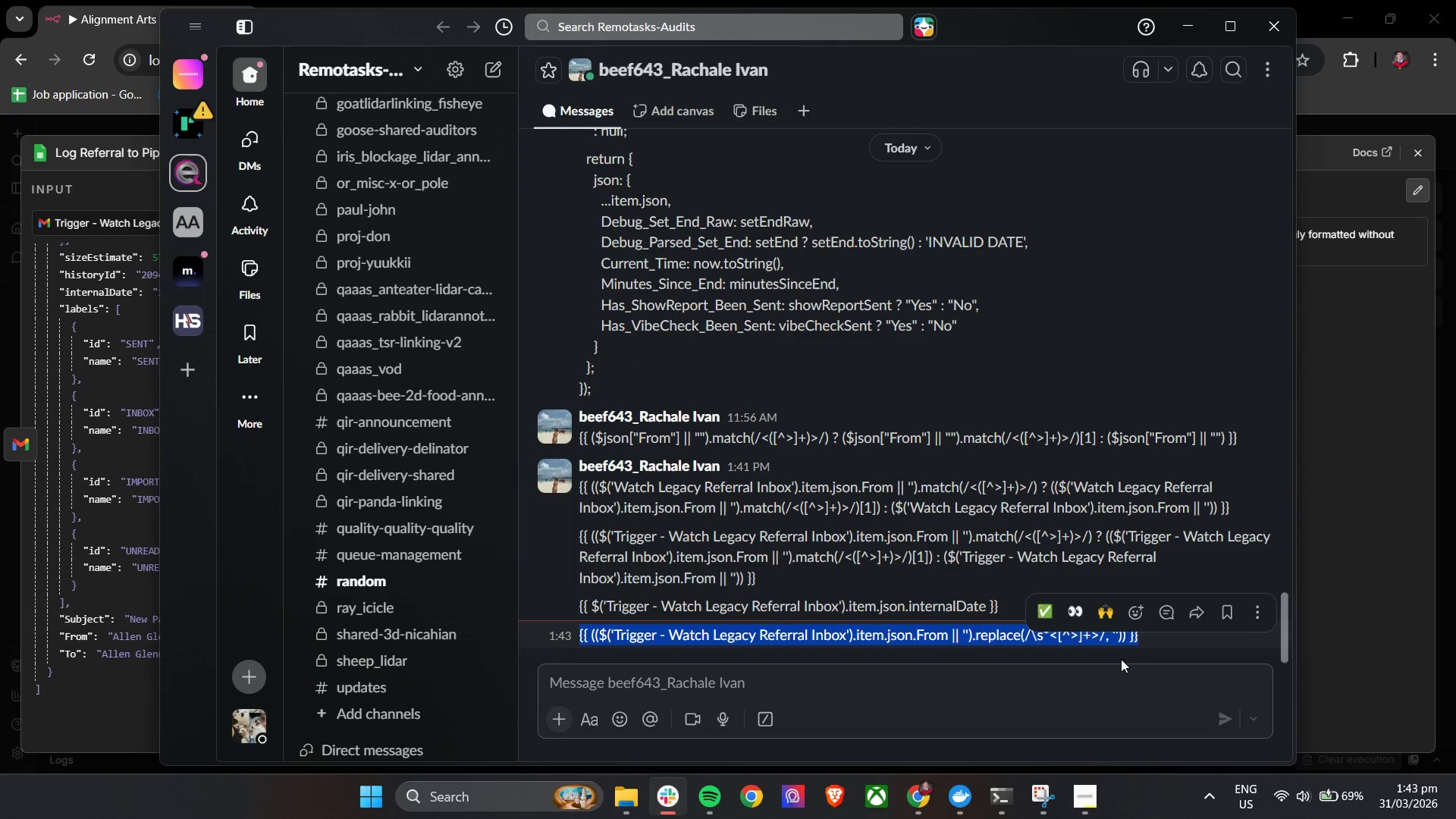 
left_click_drag(start_coordinate=[1172, 648], to_coordinate=[575, 638])
 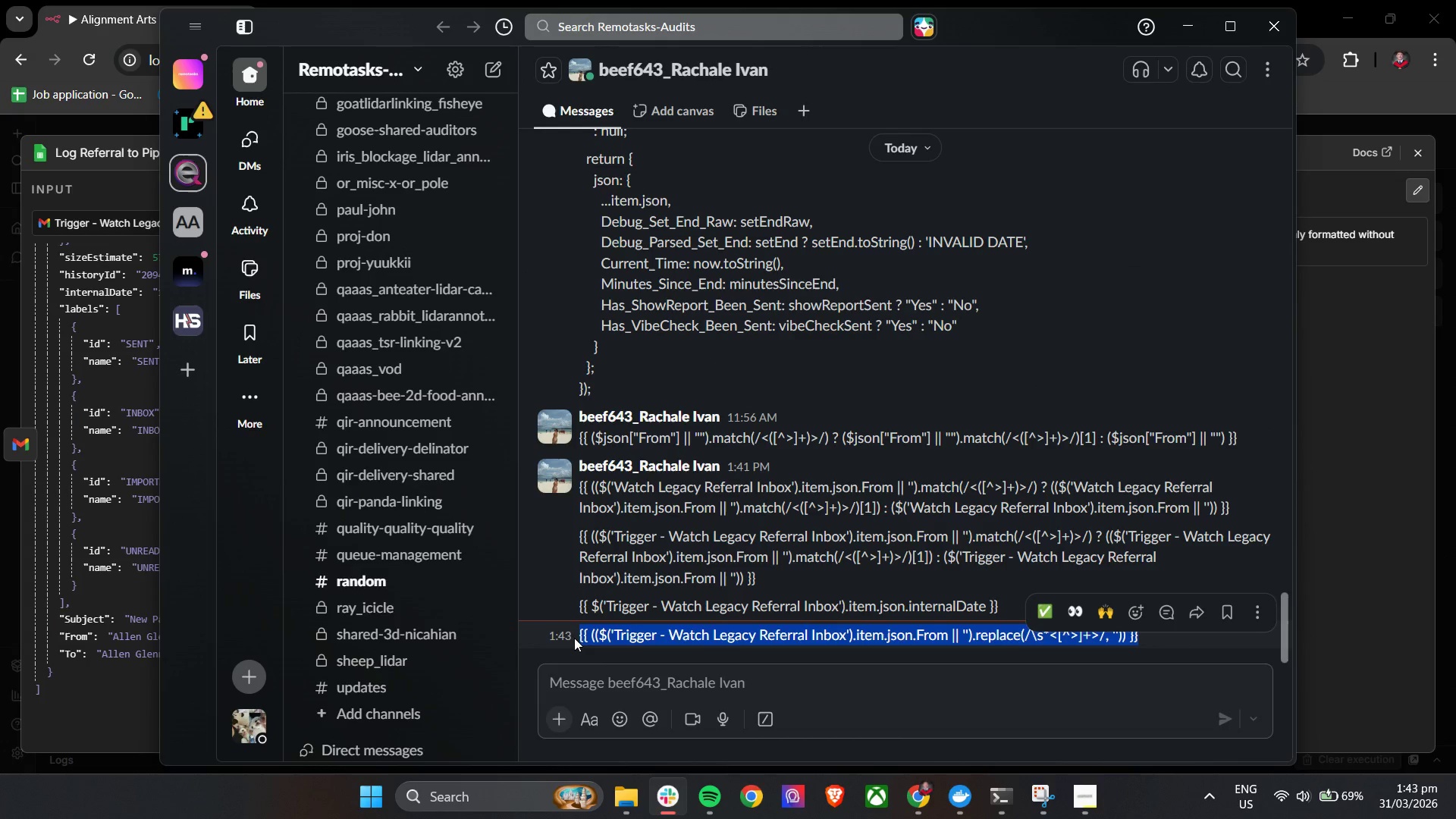 
key(Control+C)
 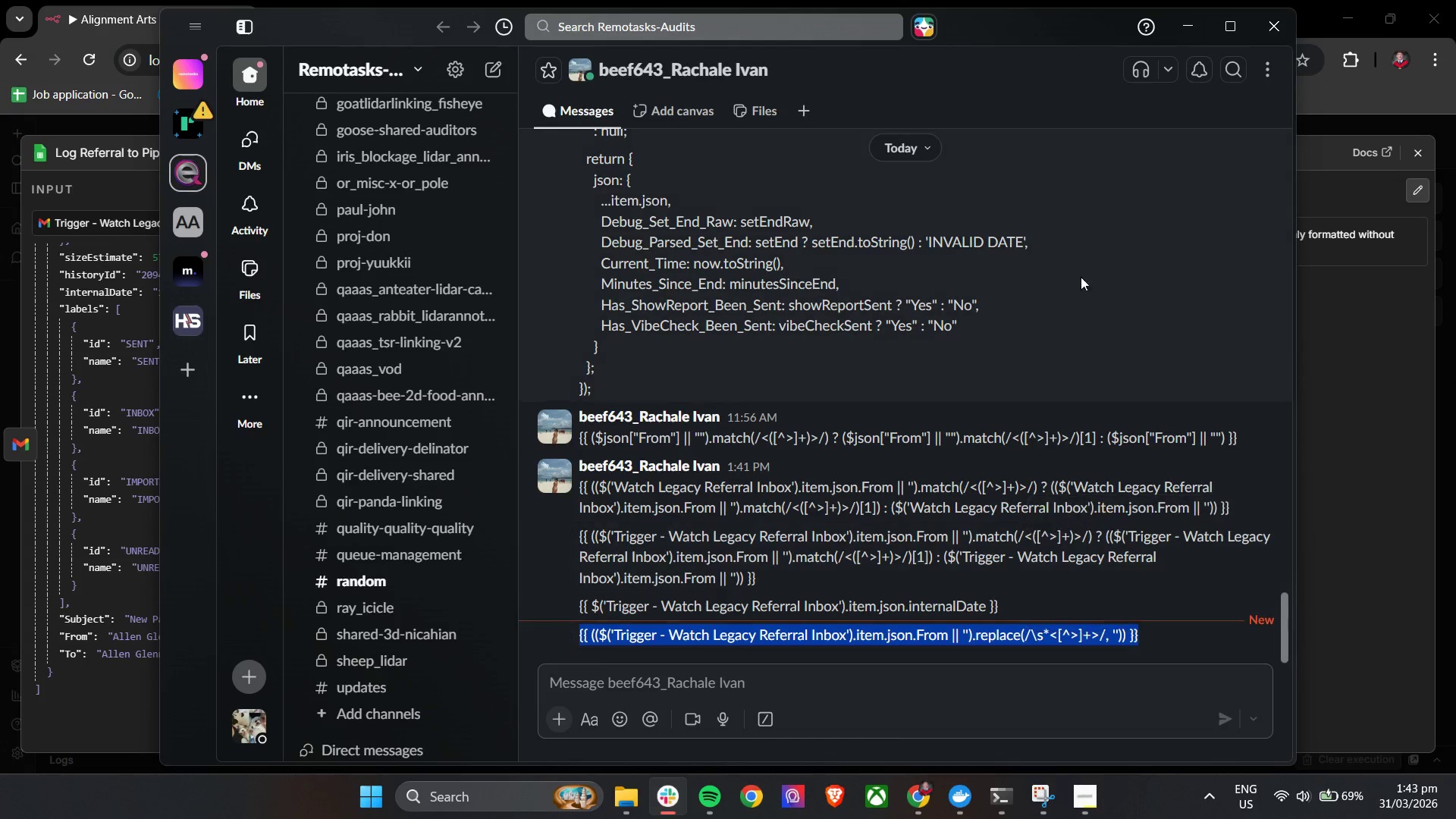 
key(Control+C)
 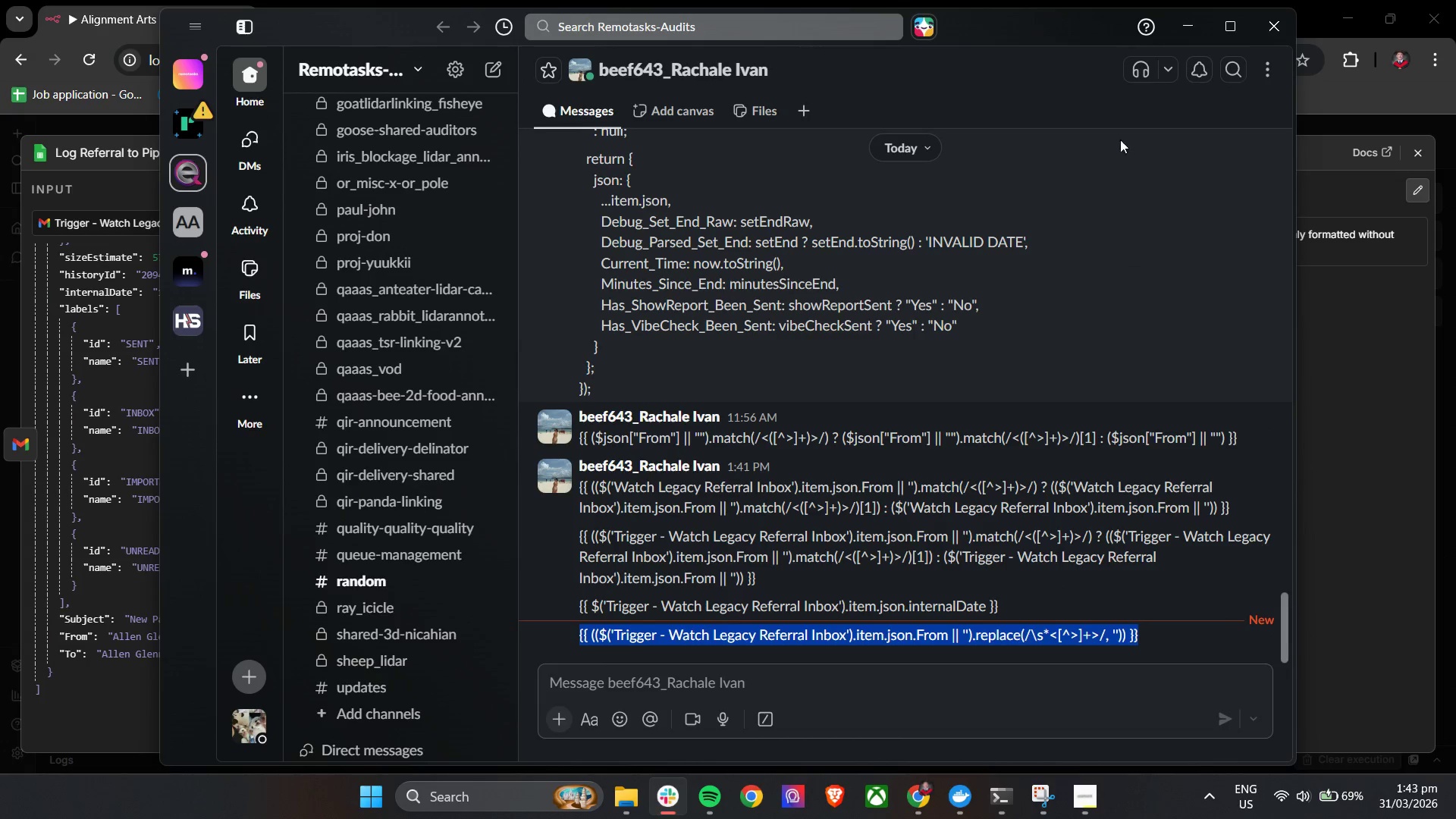 
key(Control+C)
 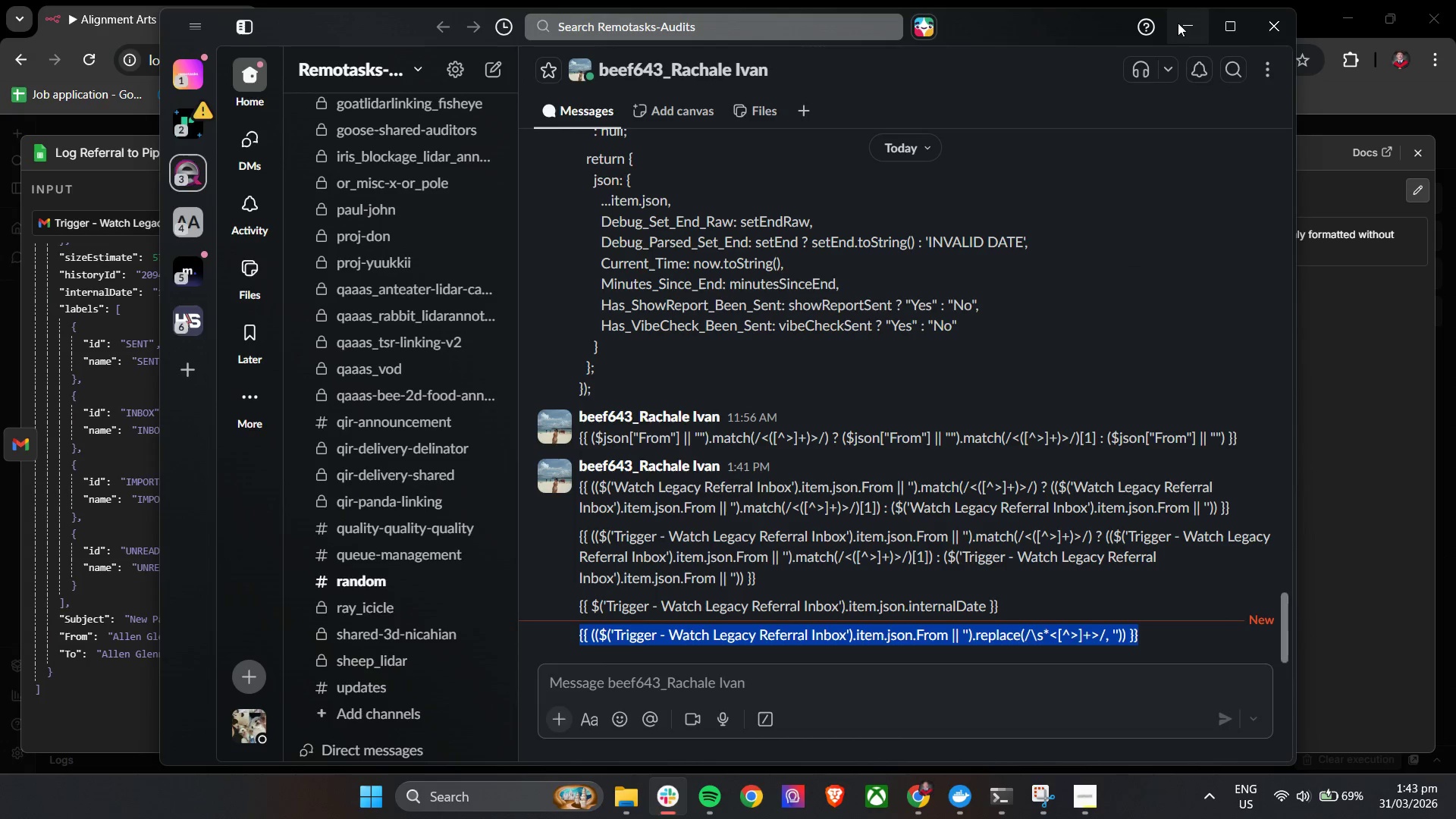 
left_click([1179, 16])
 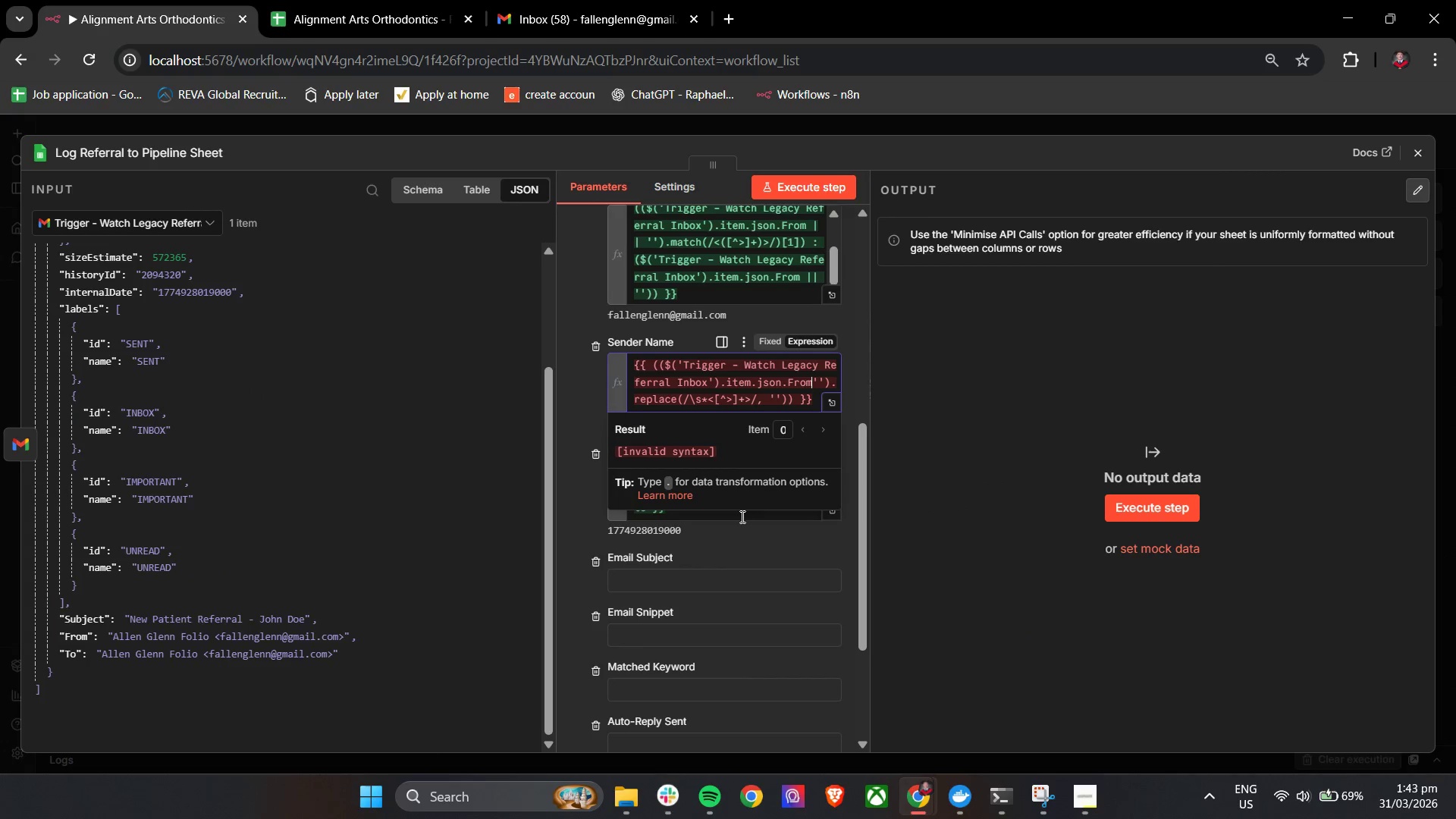 
left_click([727, 391])
 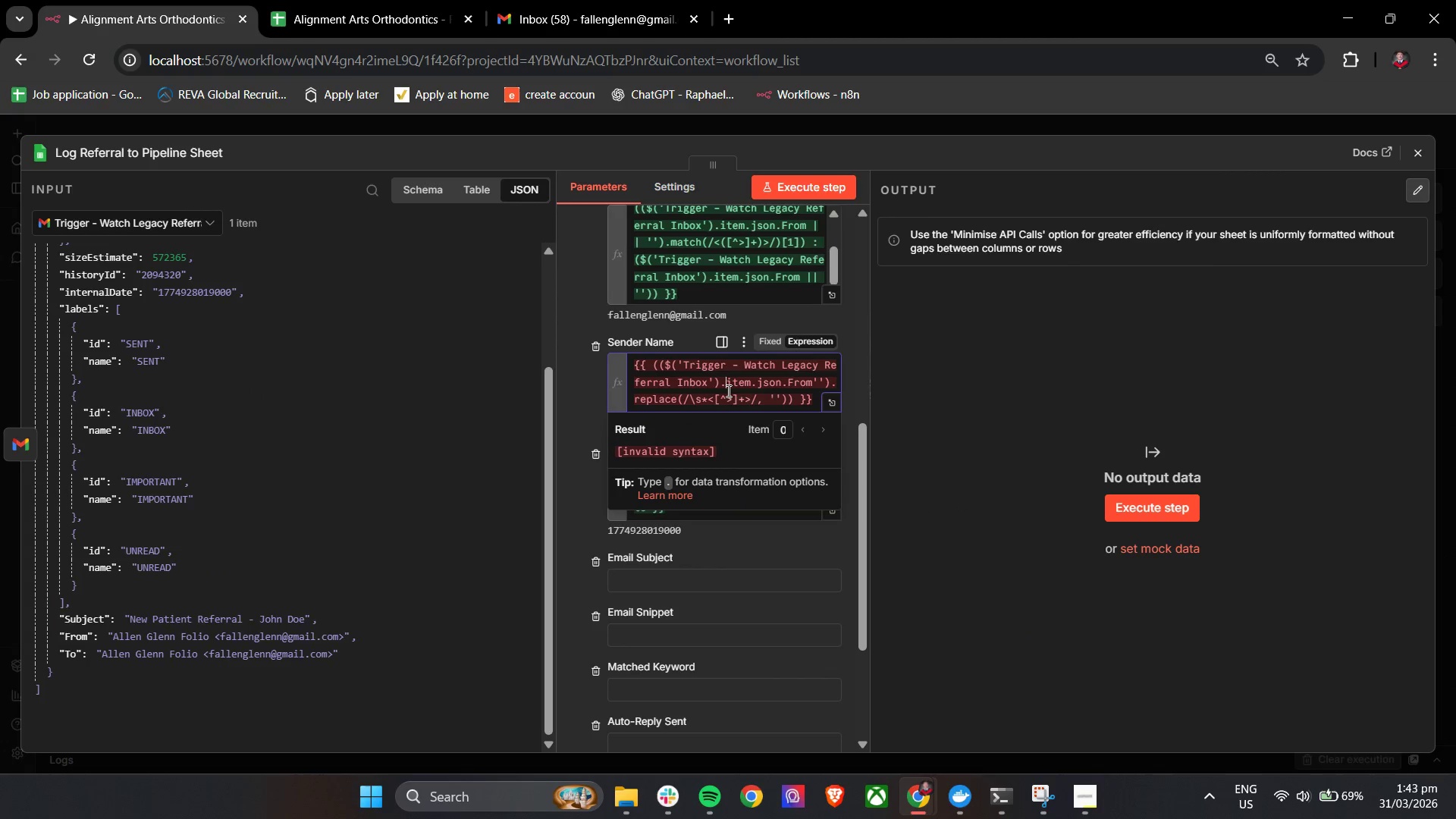 
key(Control+A)
 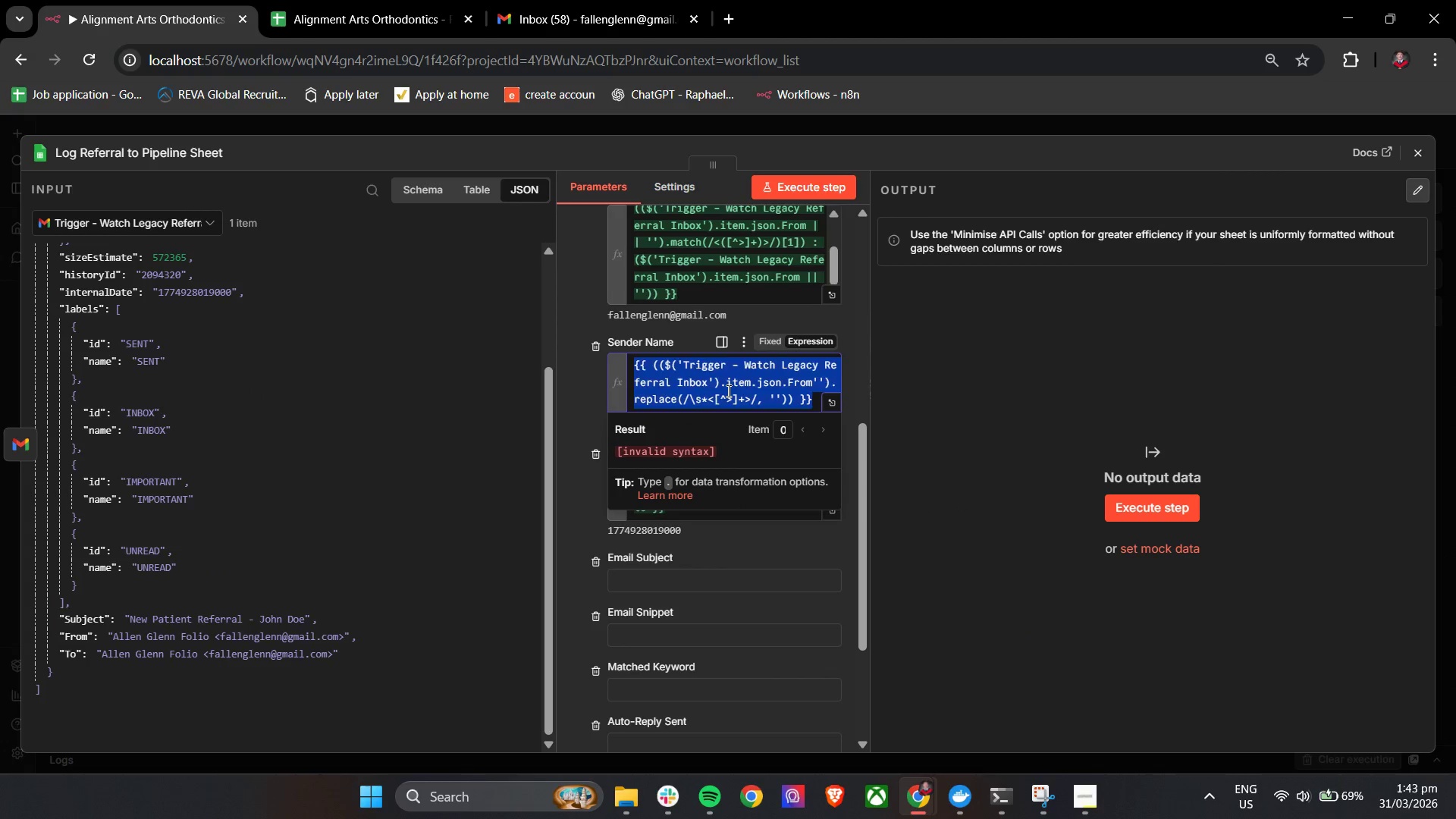 
key(Control+V)
 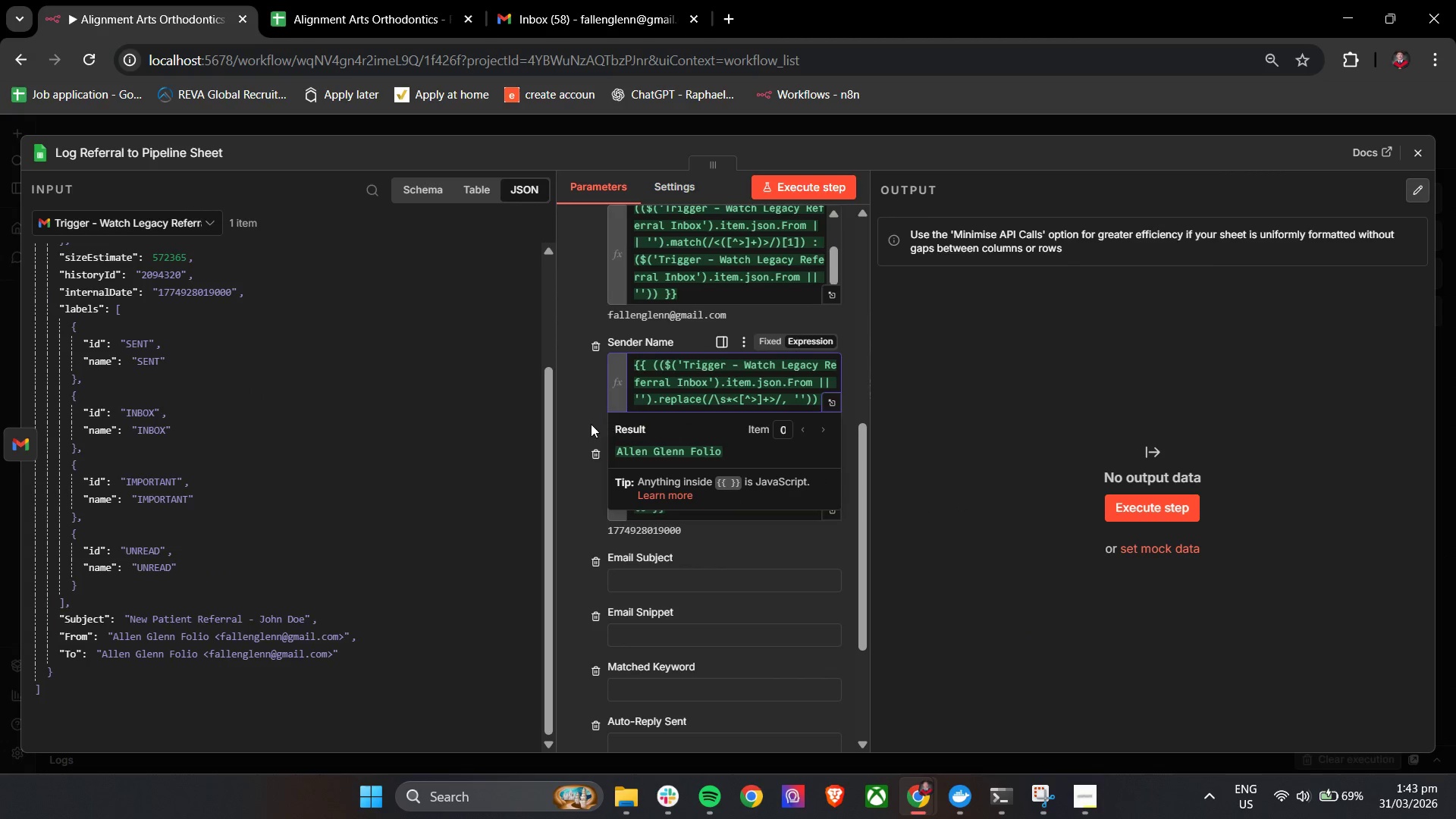 
left_click([576, 403])
 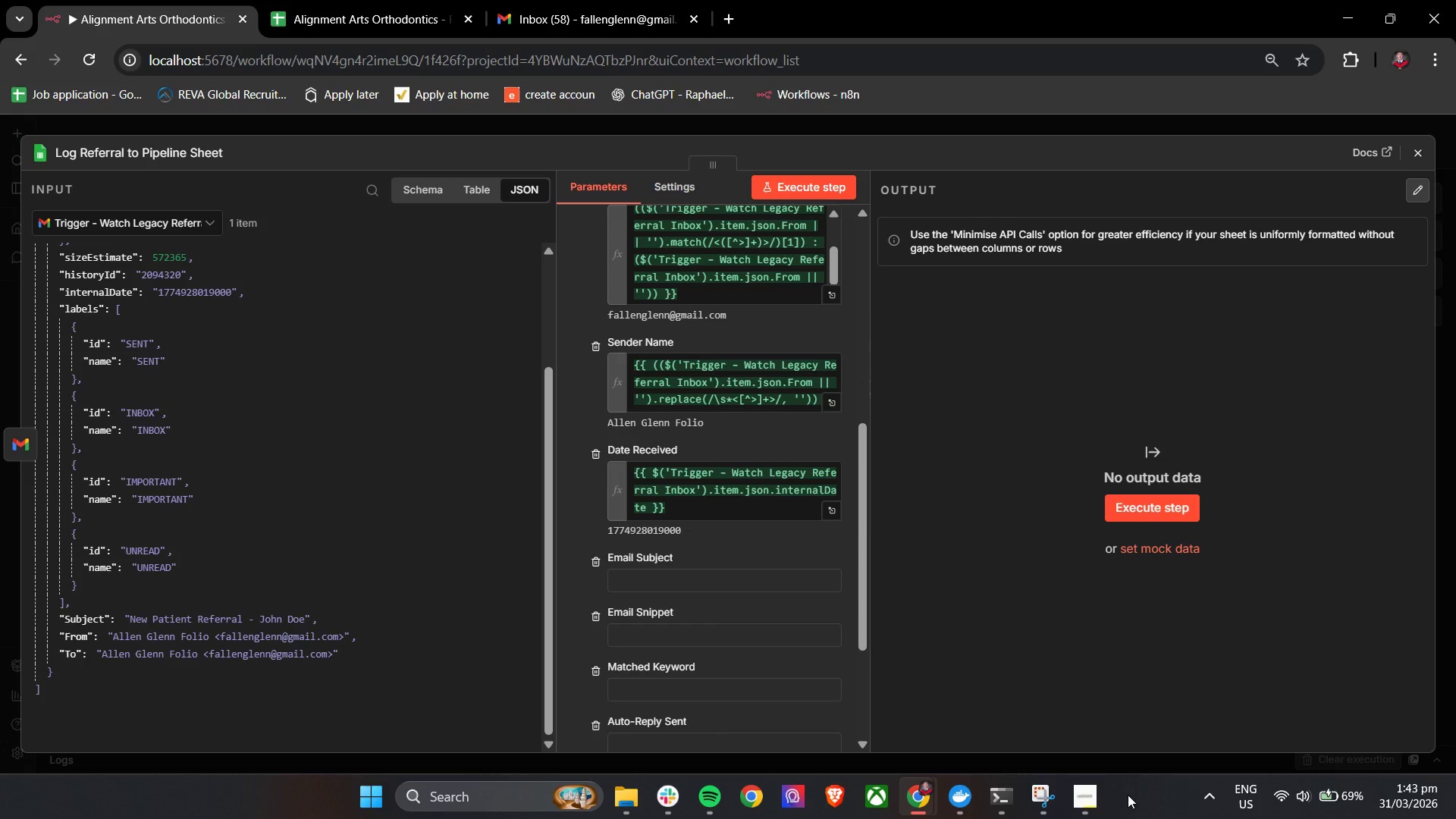 
left_click([1304, 795])
 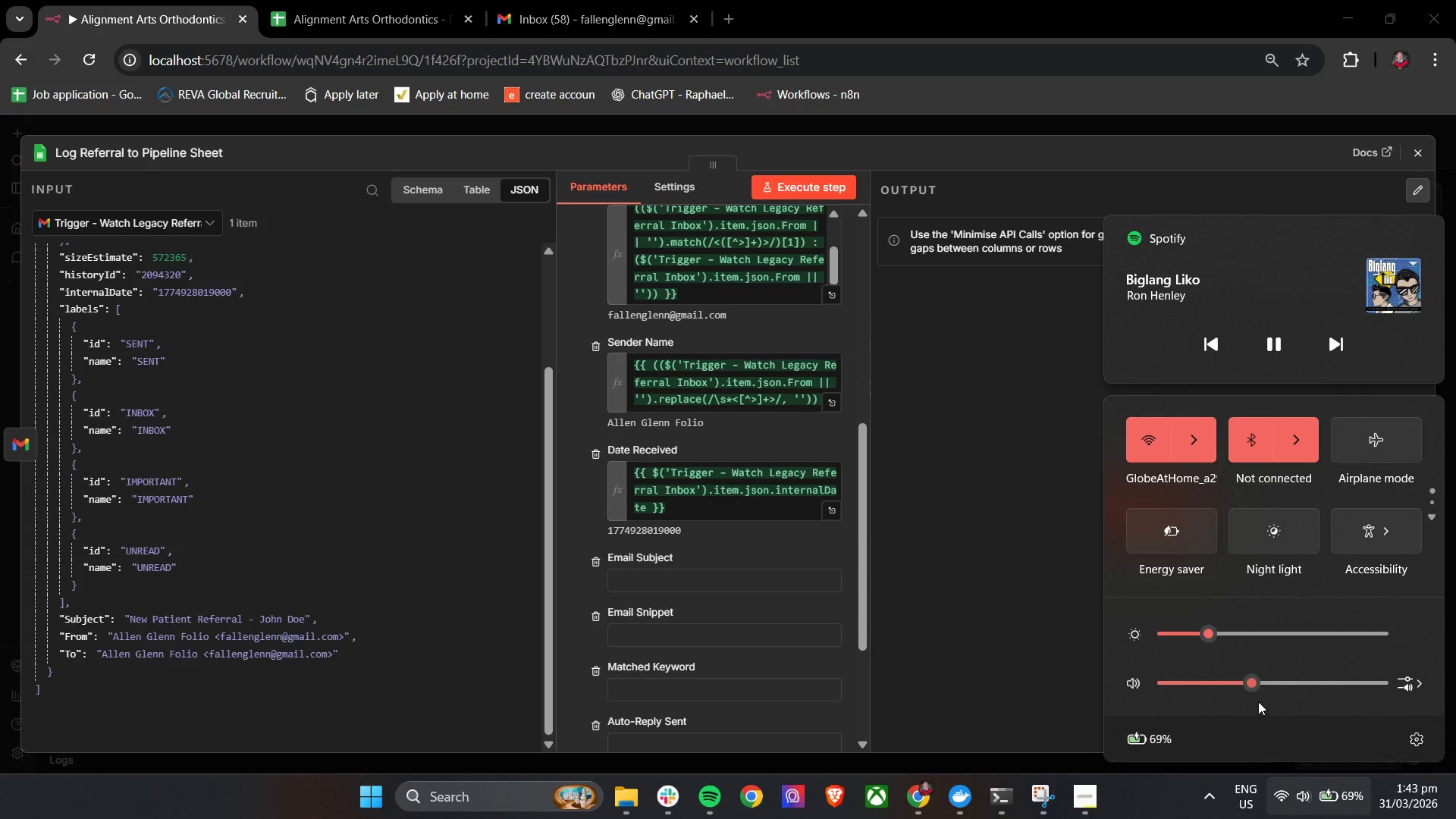 
left_click_drag(start_coordinate=[1250, 686], to_coordinate=[1238, 689])
 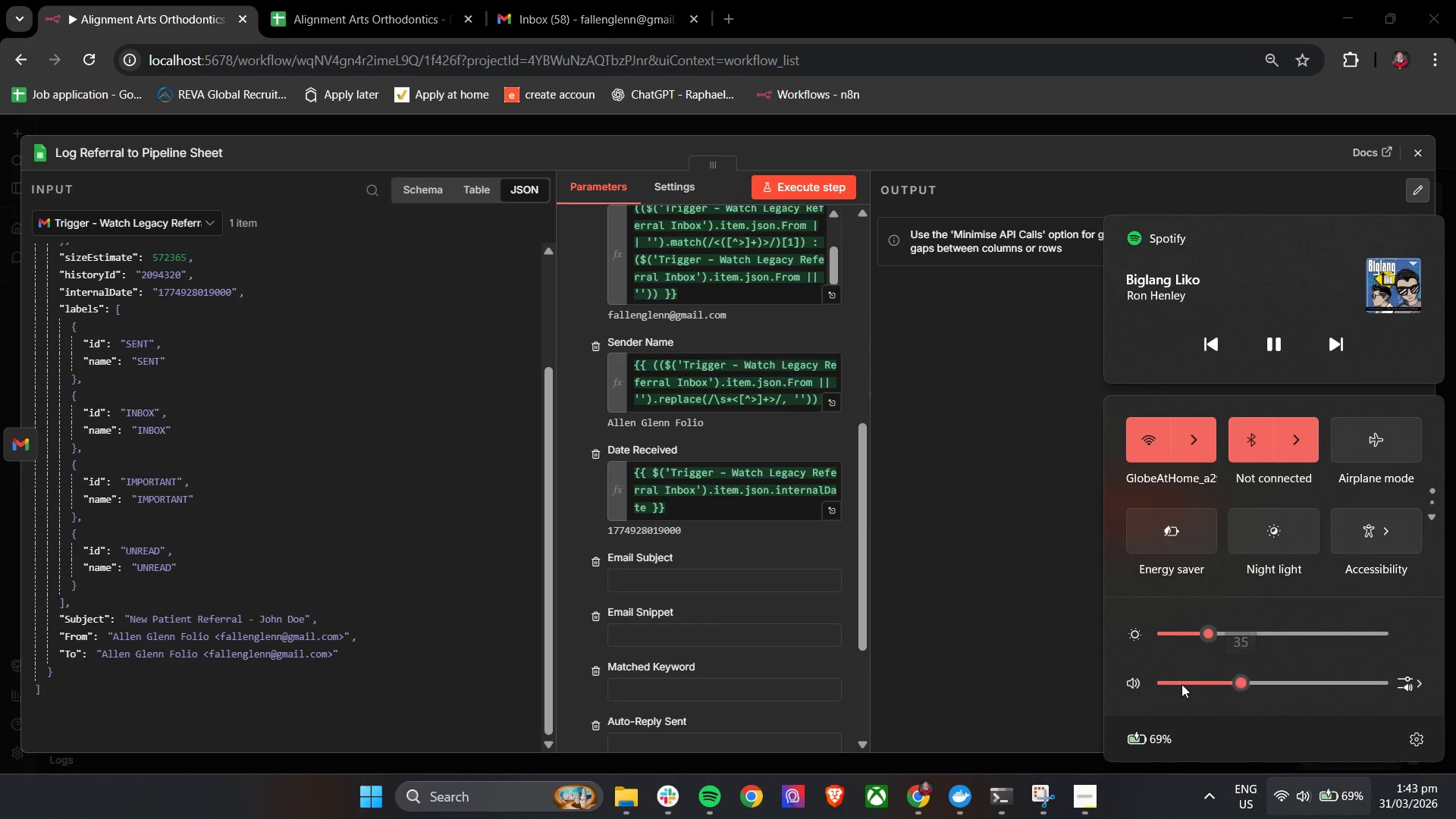 
left_click([576, 413])
 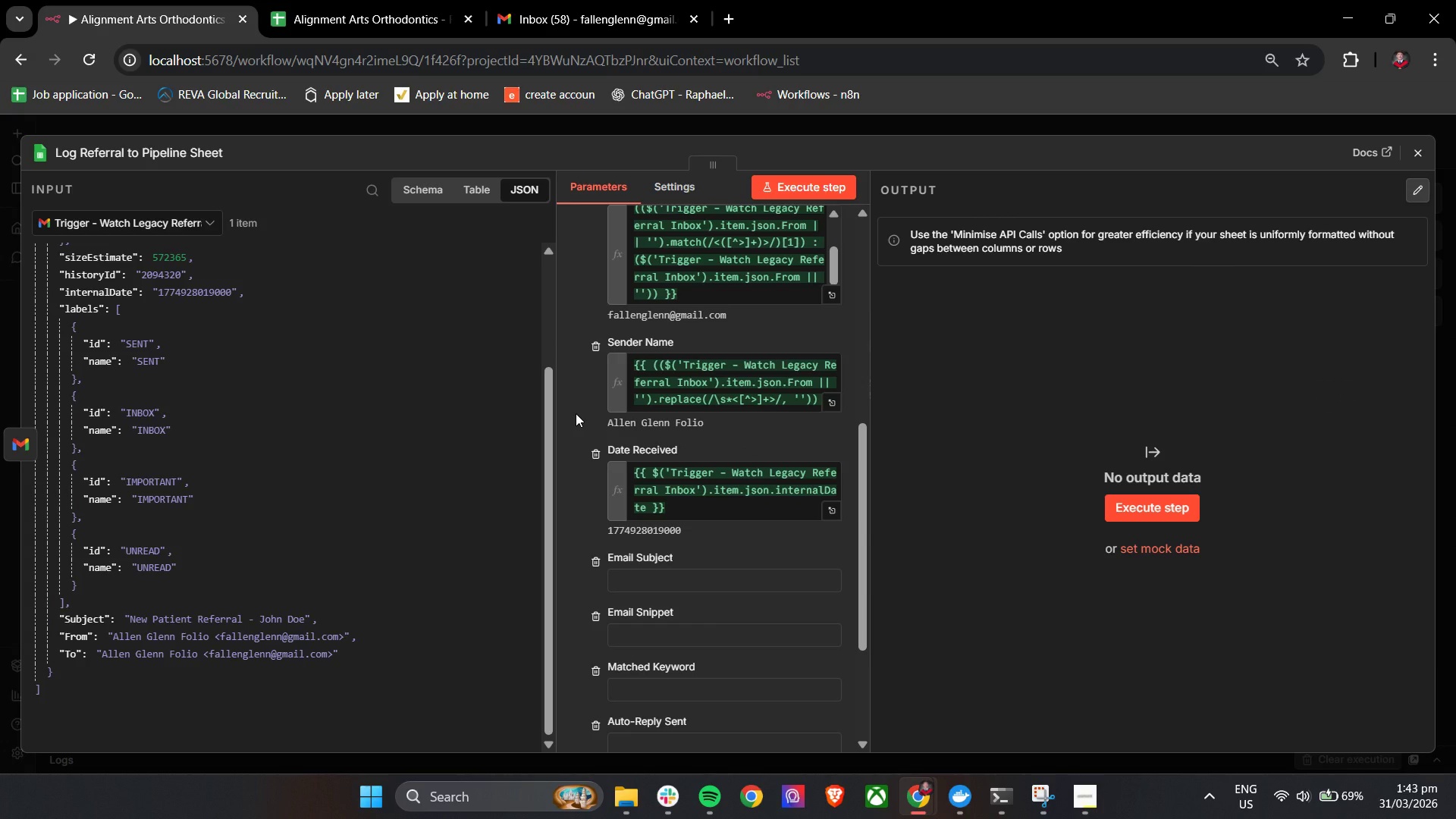 
wait(9.09)
 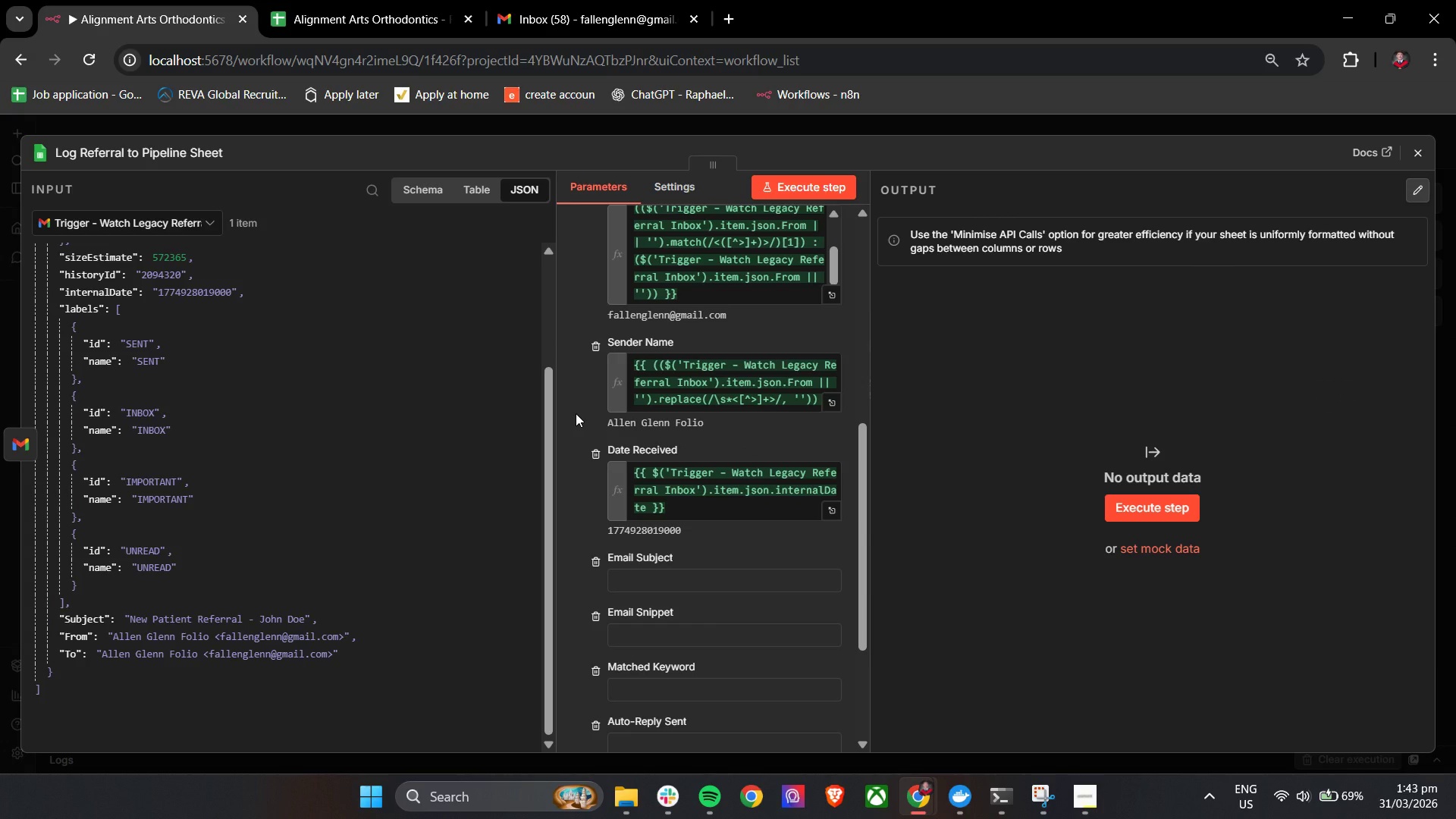 
scroll: coordinate [701, 466], scroll_direction: up, amount: 3.0
 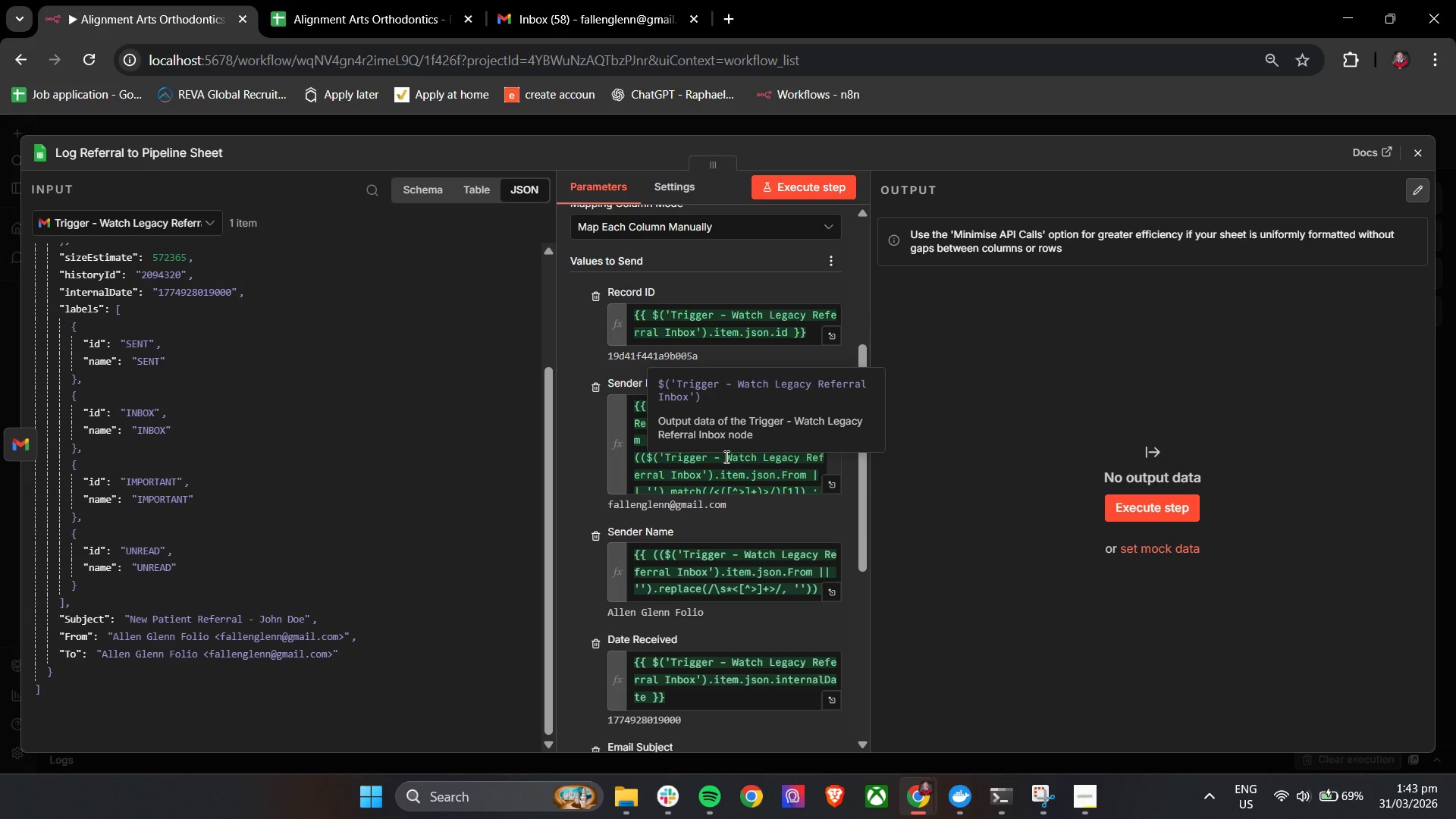 
scroll: coordinate [725, 457], scroll_direction: down, amount: 3.0
 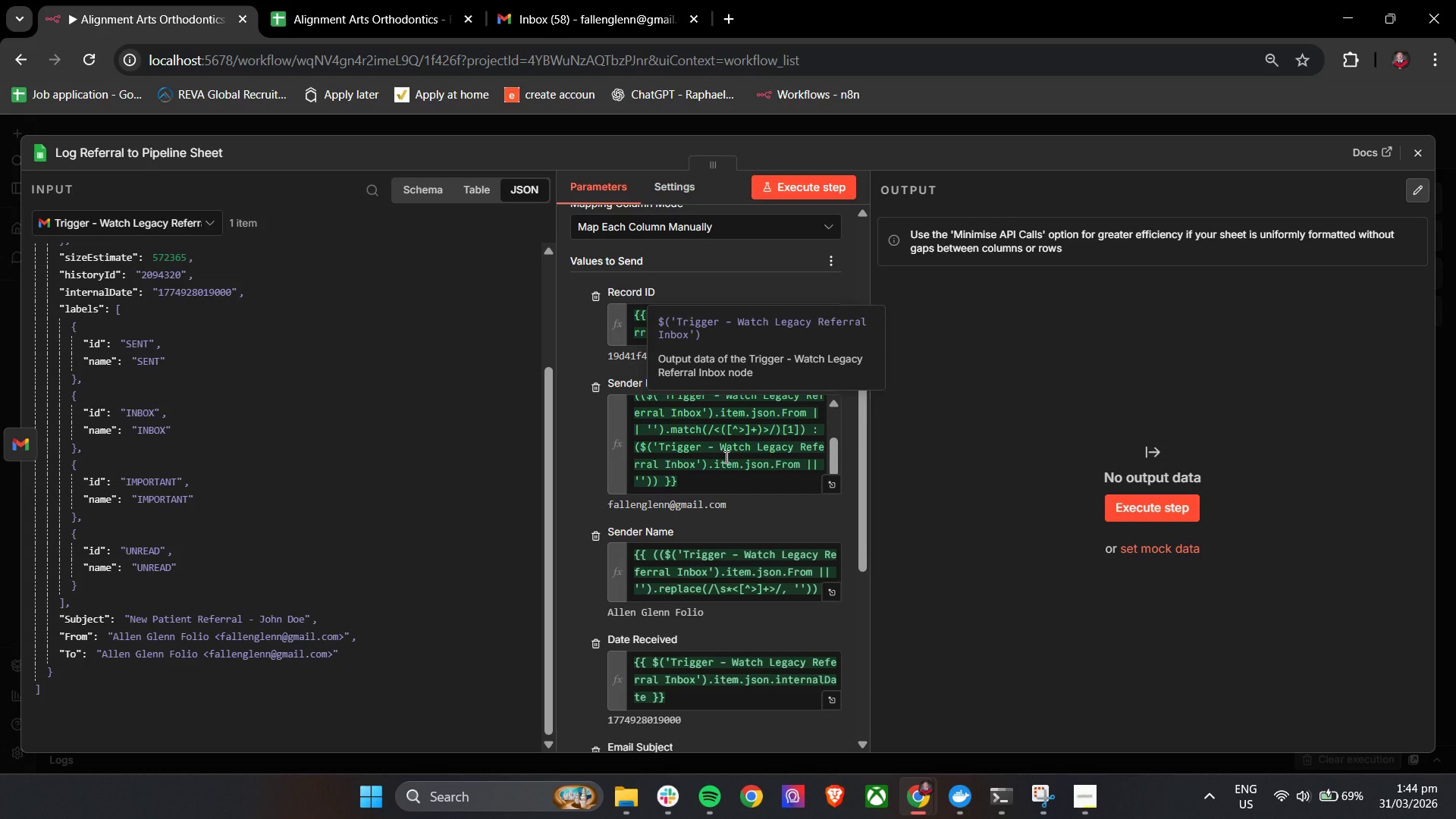 
wait(12.51)
 